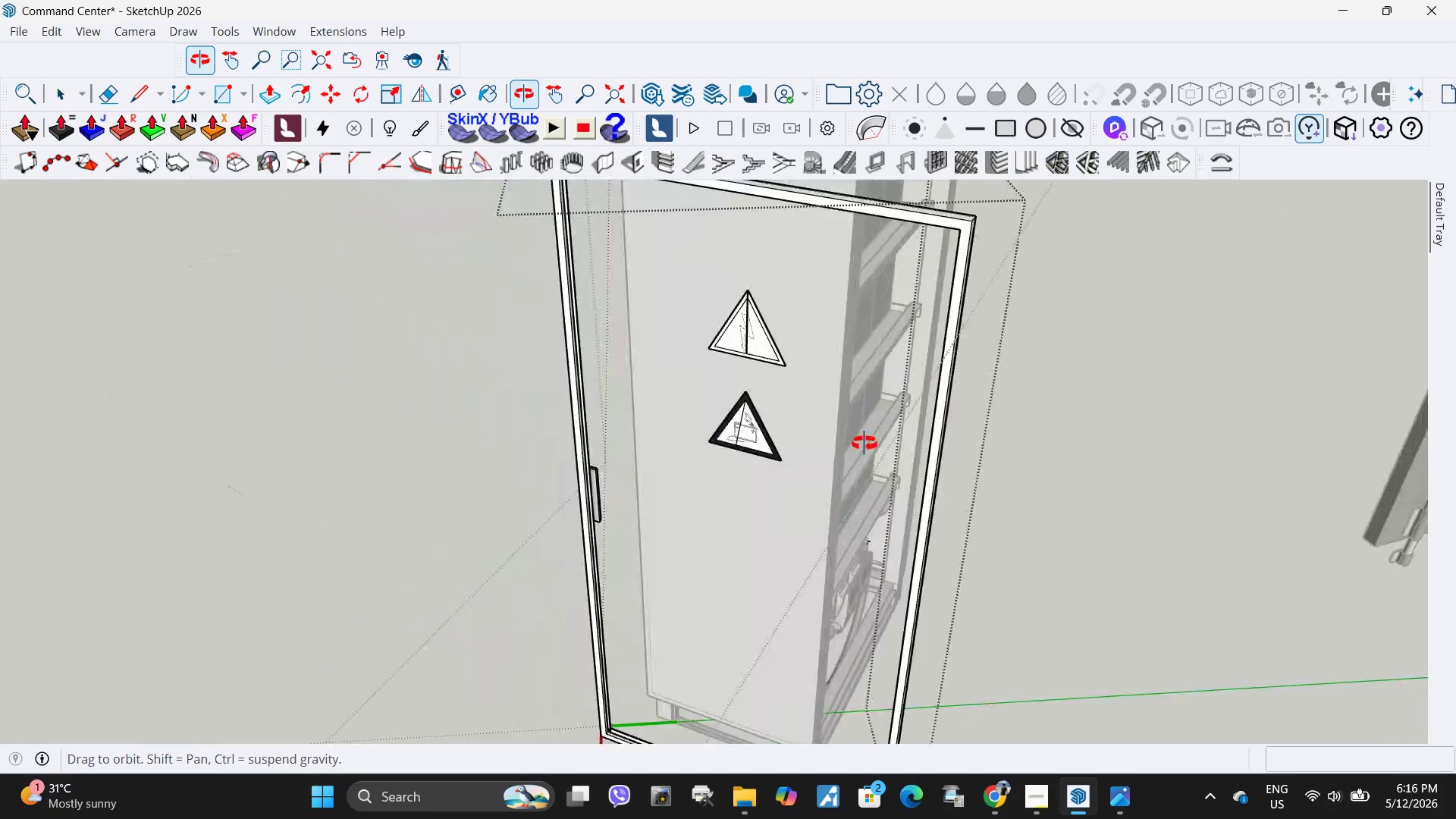 
left_click_drag(start_coordinate=[725, 312], to_coordinate=[902, 595])
 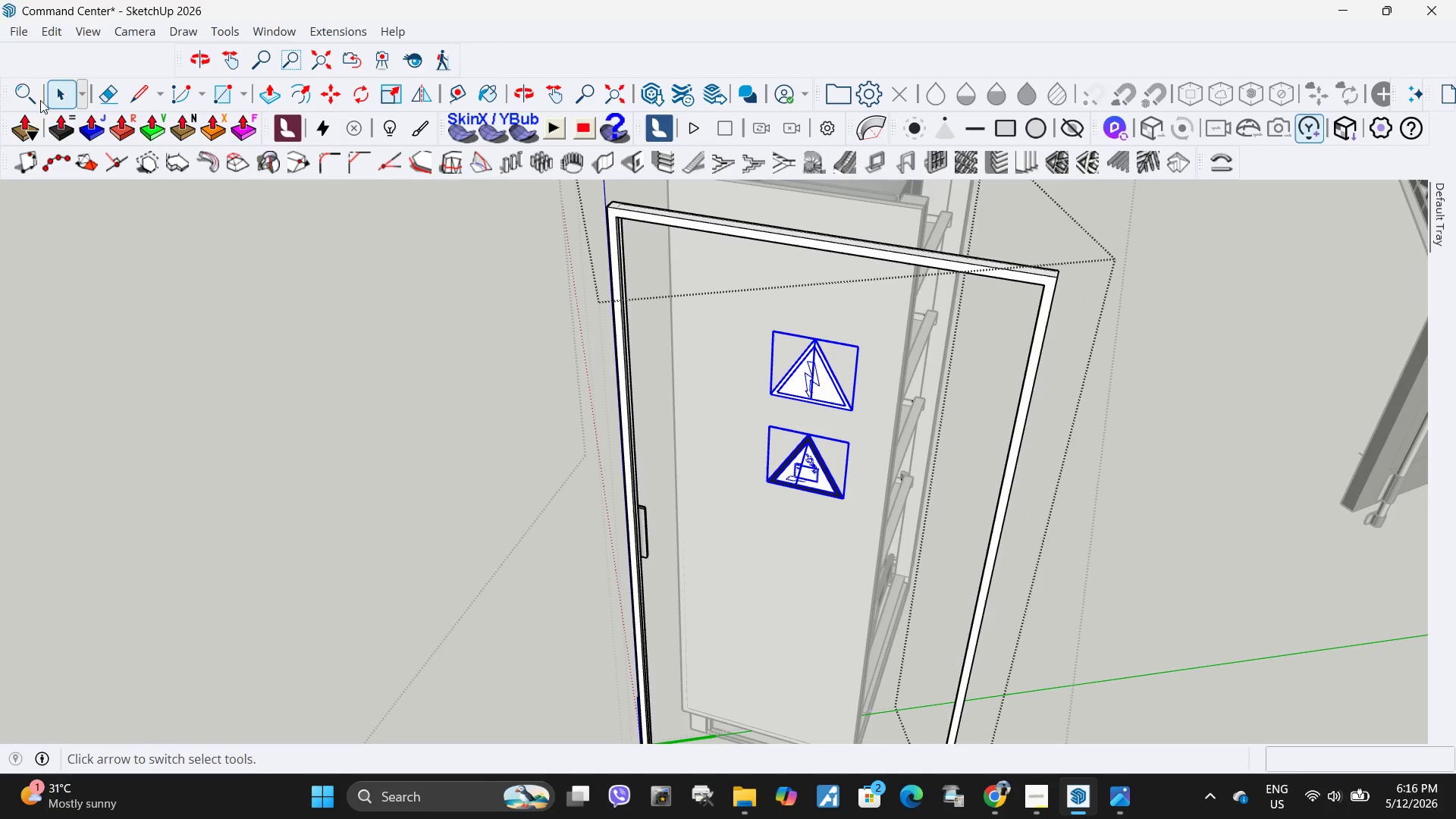 
left_click([24, 93])
 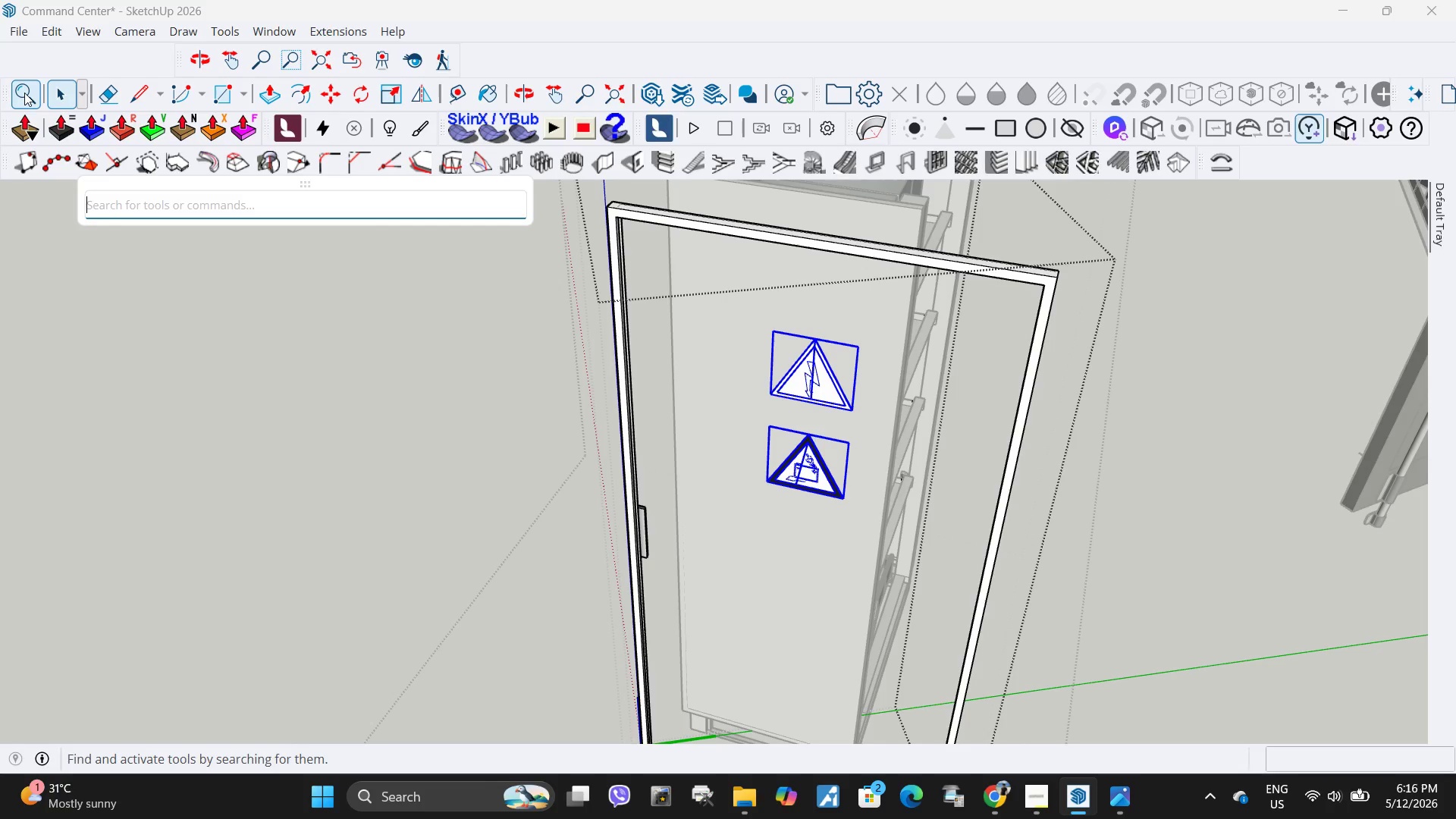 
key(F)
 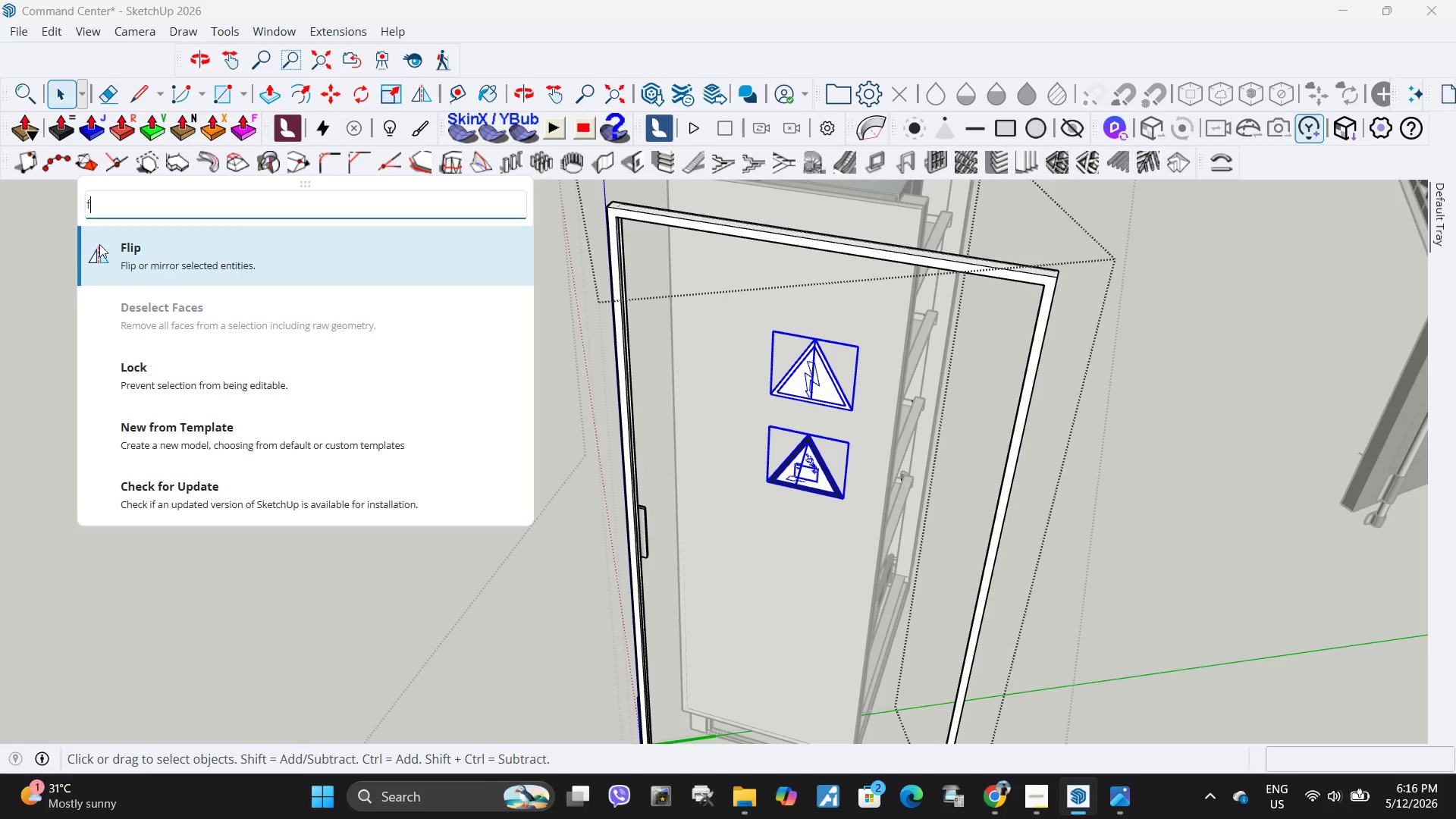 
left_click([160, 244])
 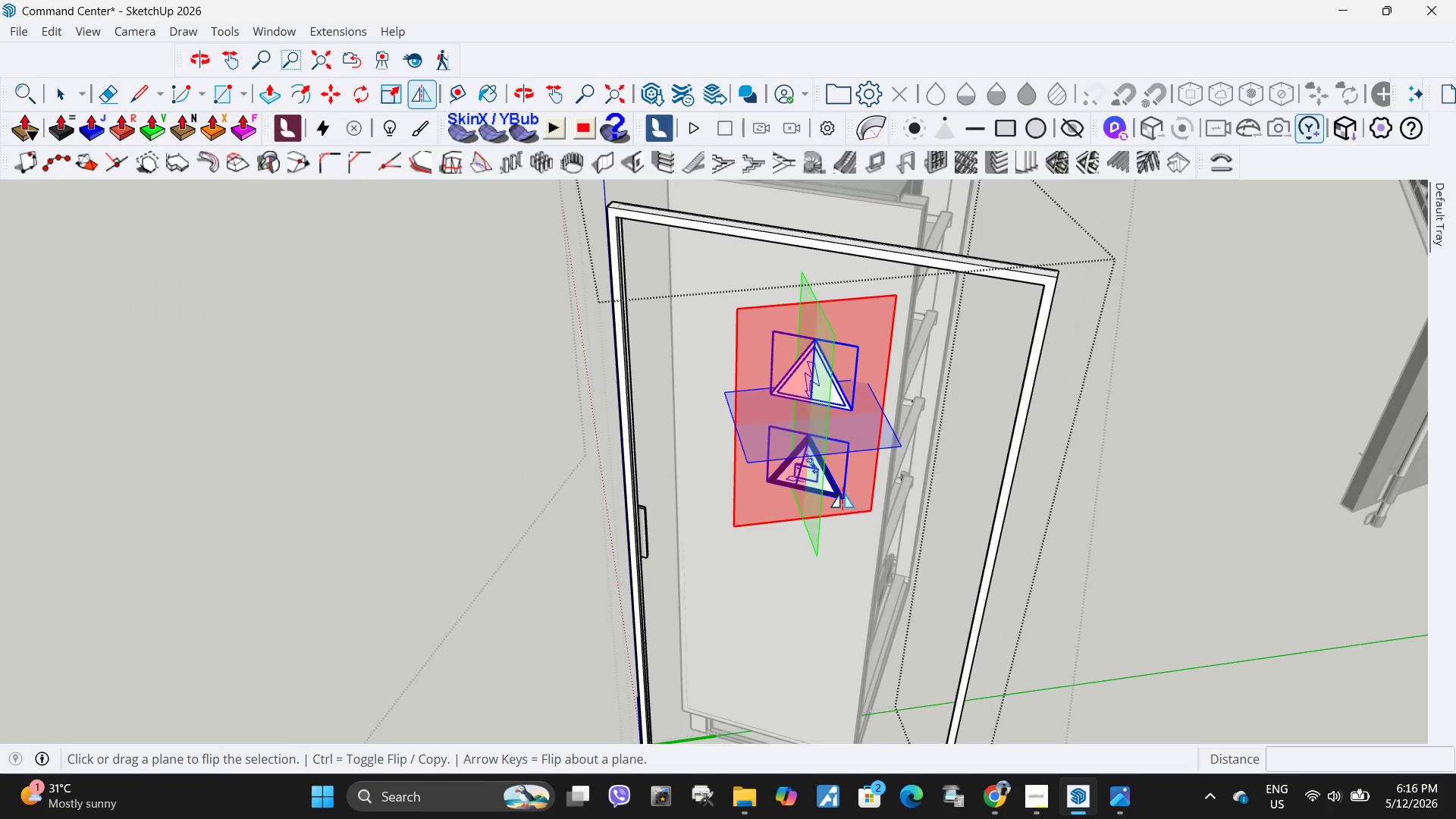 
left_click([864, 504])
 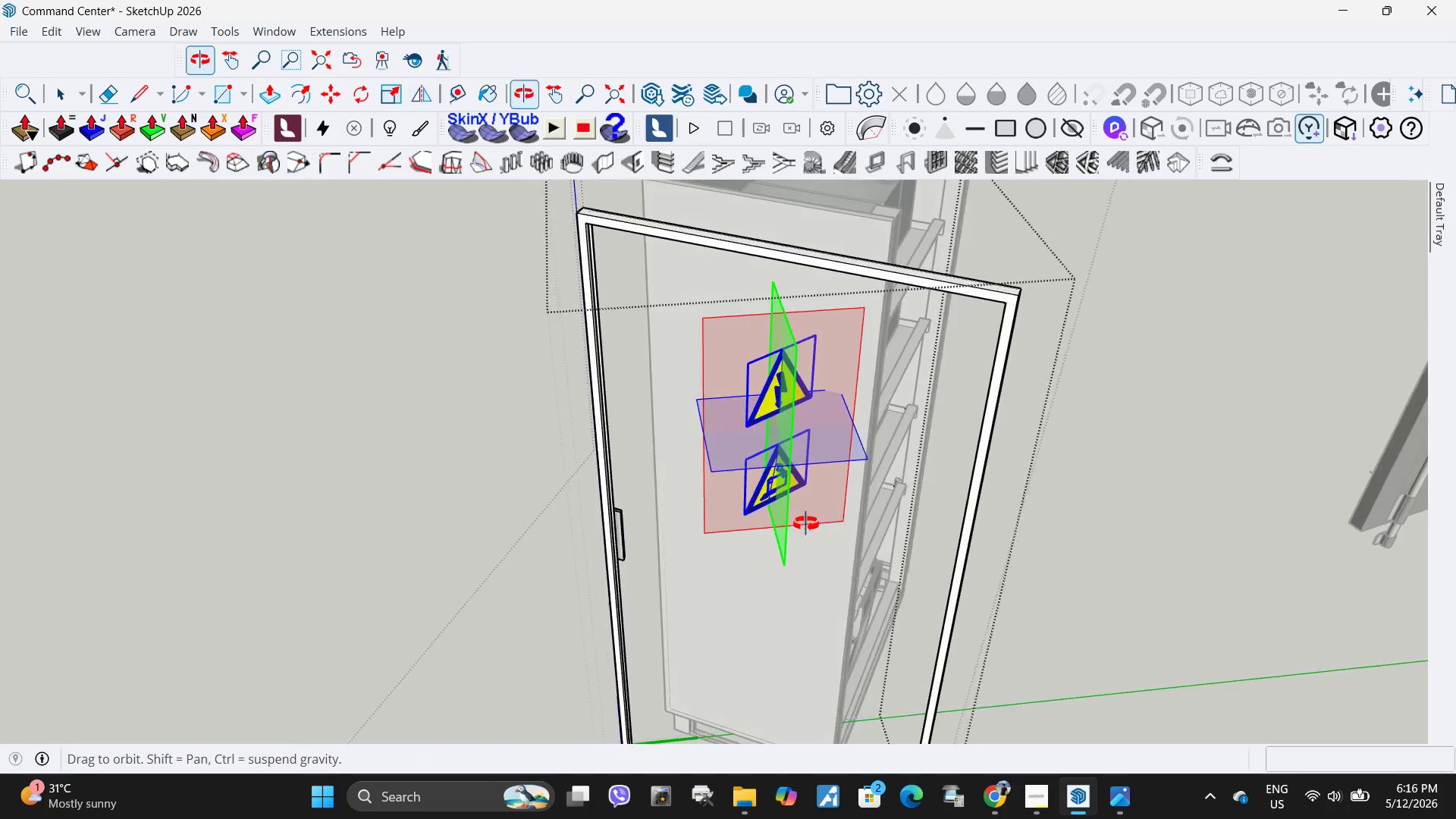 
key(Escape)
 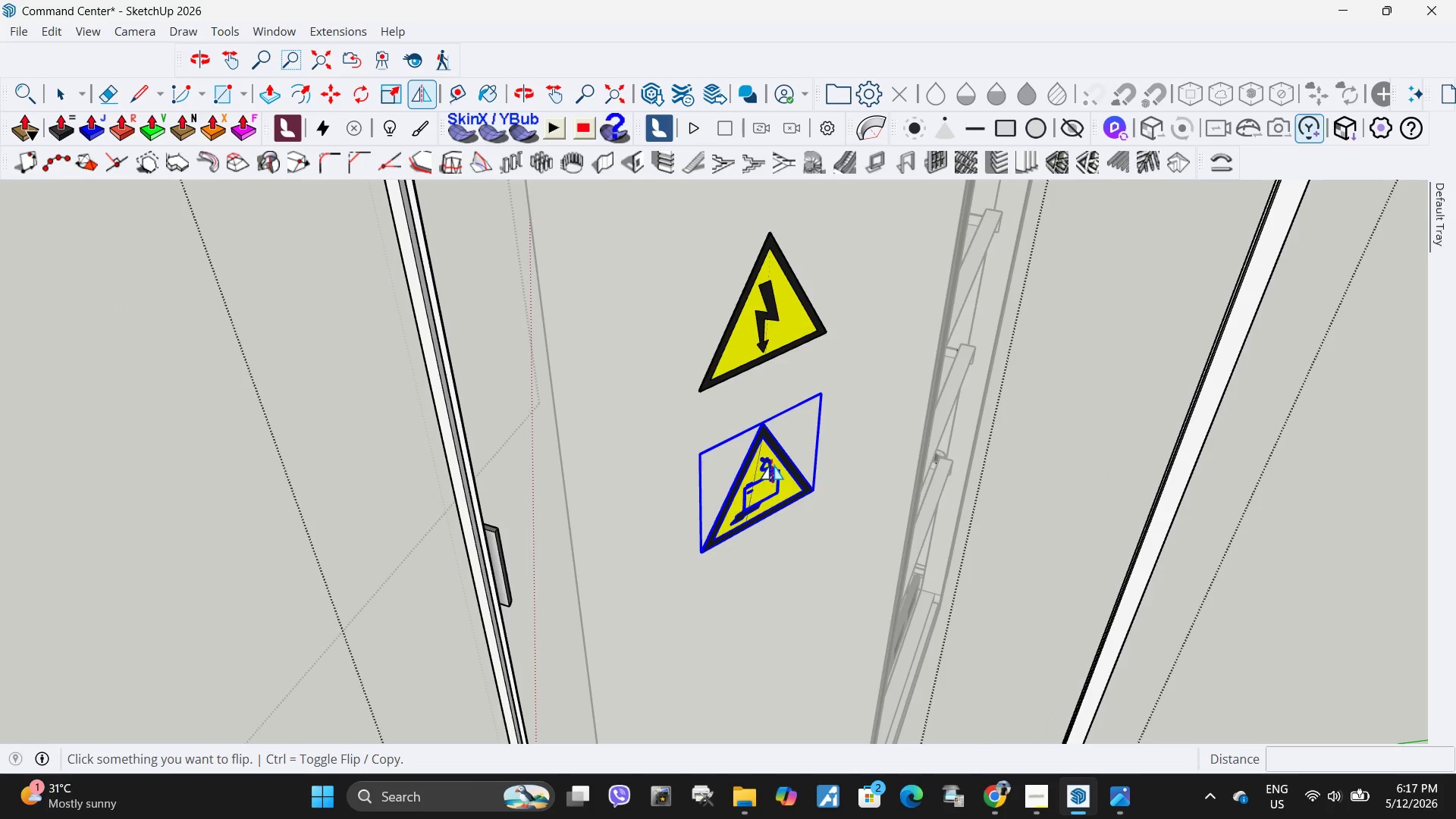 
scroll: coordinate [807, 578], scroll_direction: up, amount: 5.0
 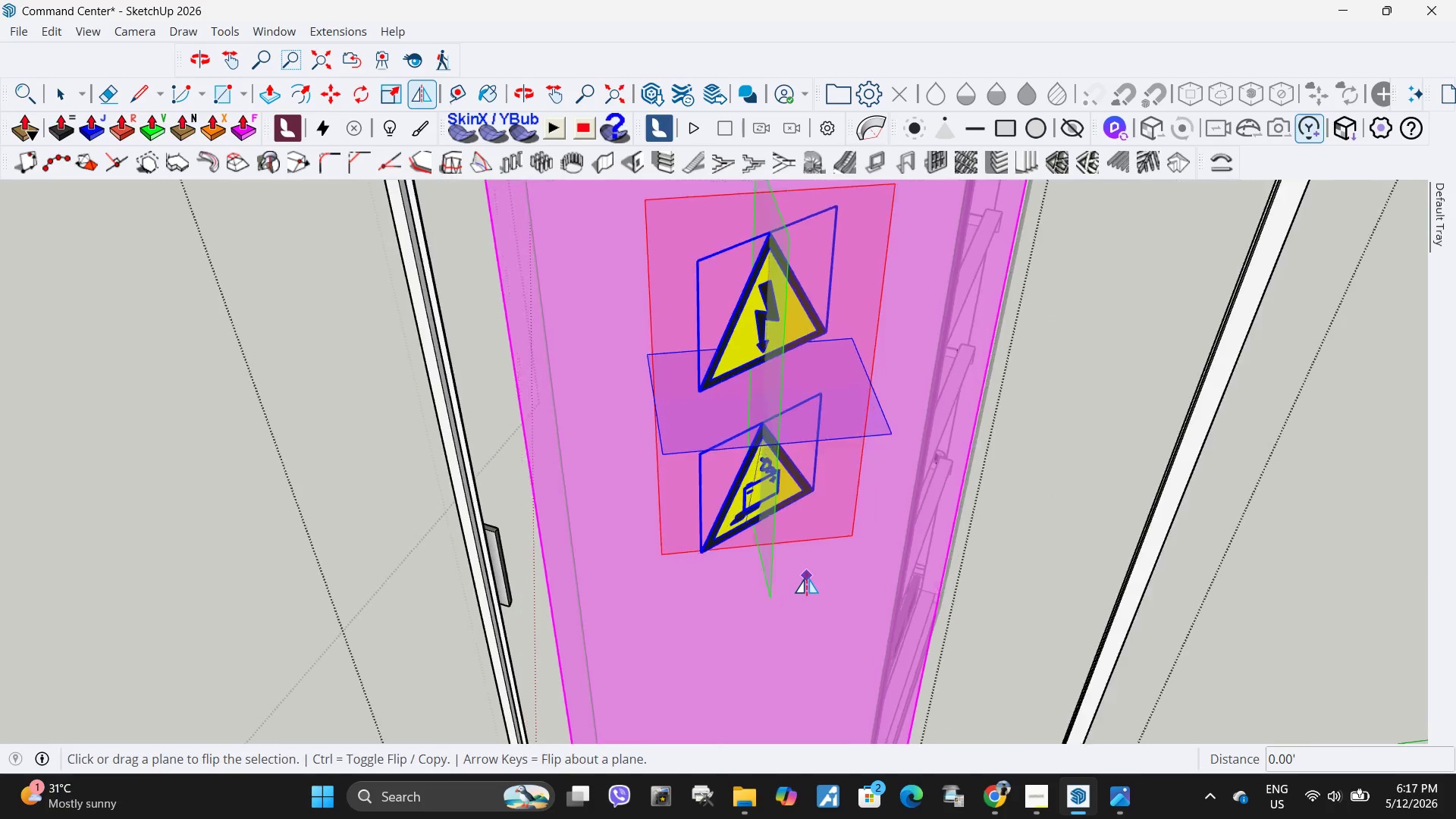 
key(Q)
 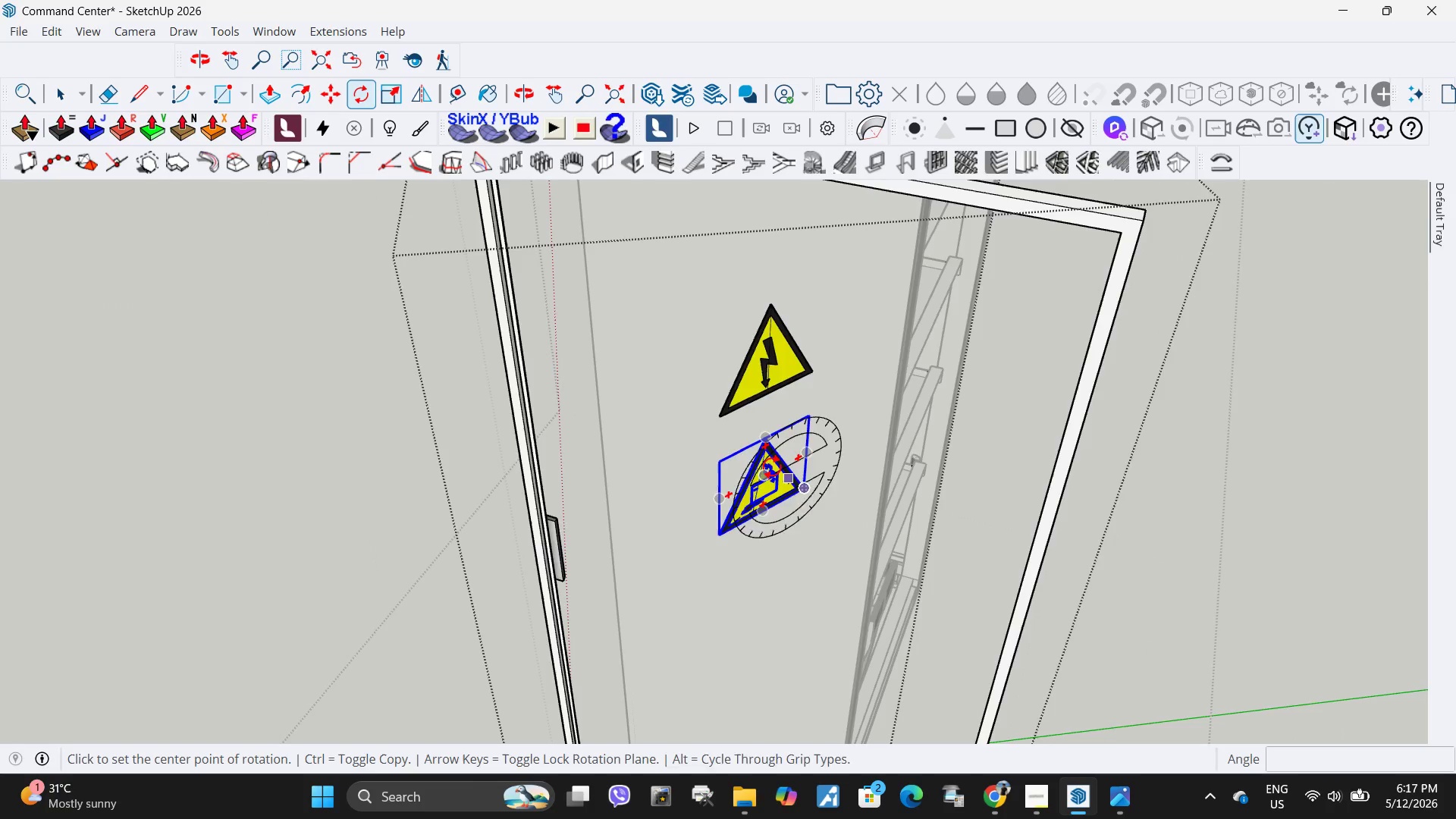 
scroll: coordinate [774, 482], scroll_direction: down, amount: 3.0
 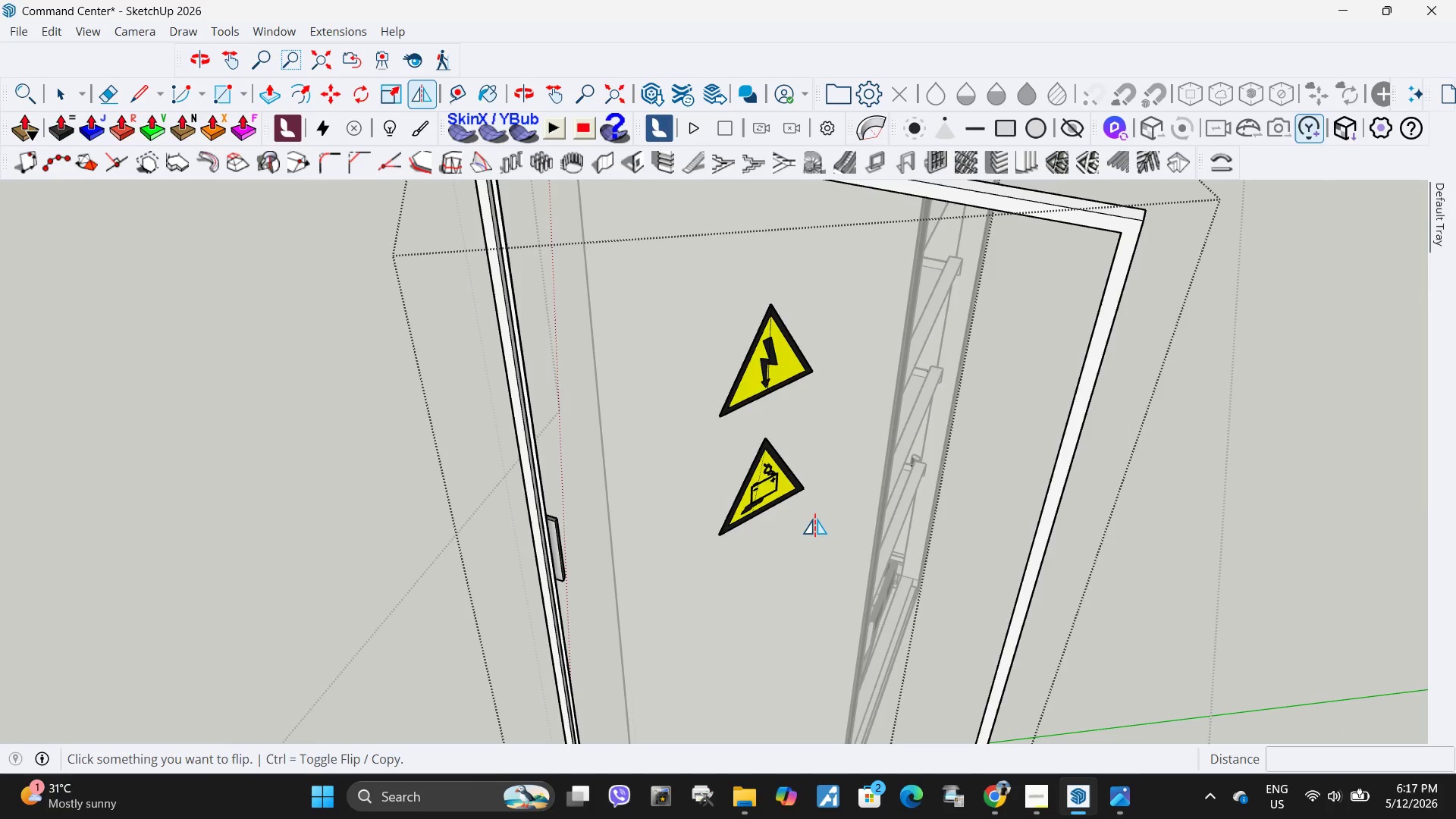 
key(Space)
 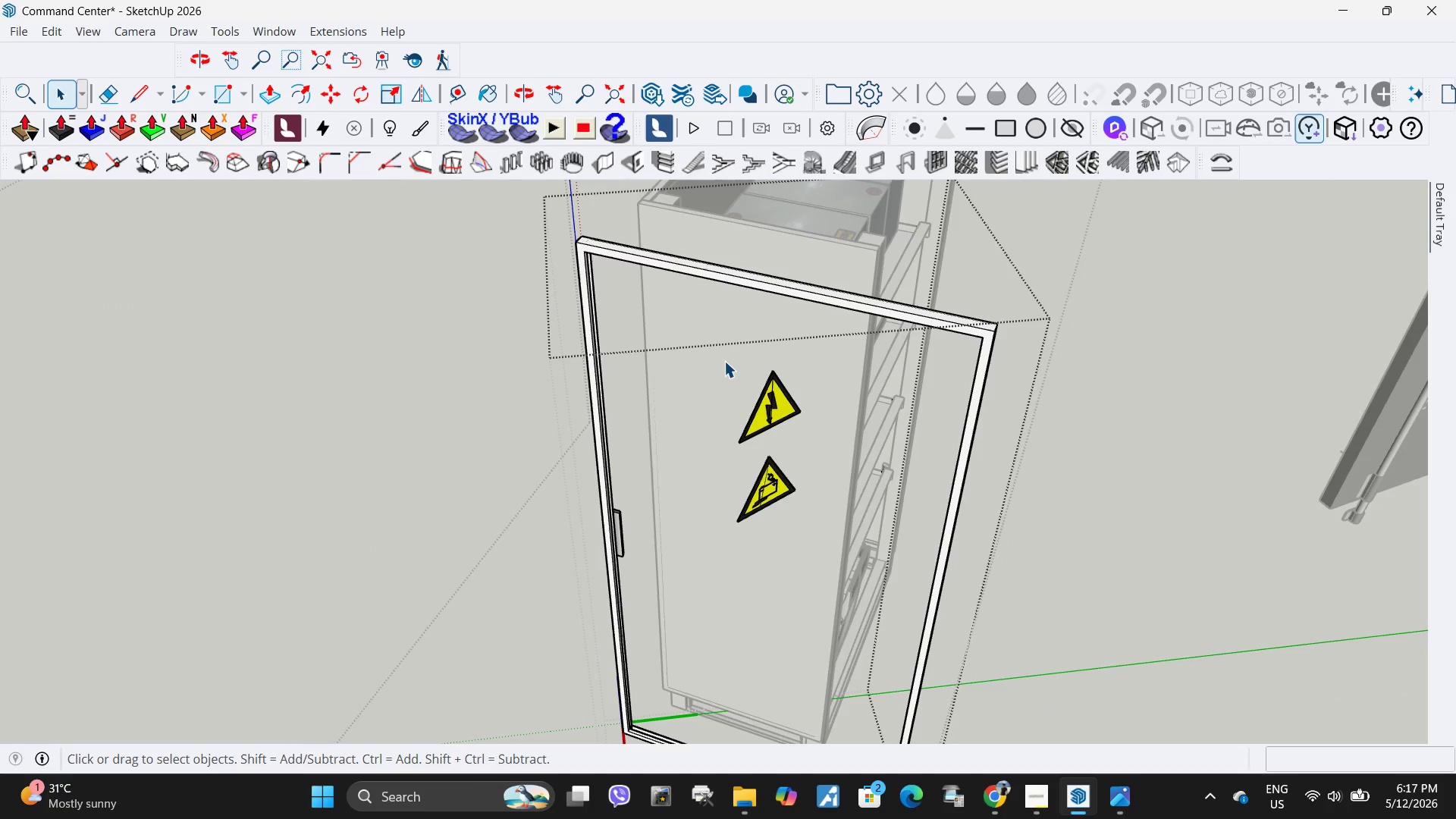 
left_click_drag(start_coordinate=[721, 378], to_coordinate=[824, 541])
 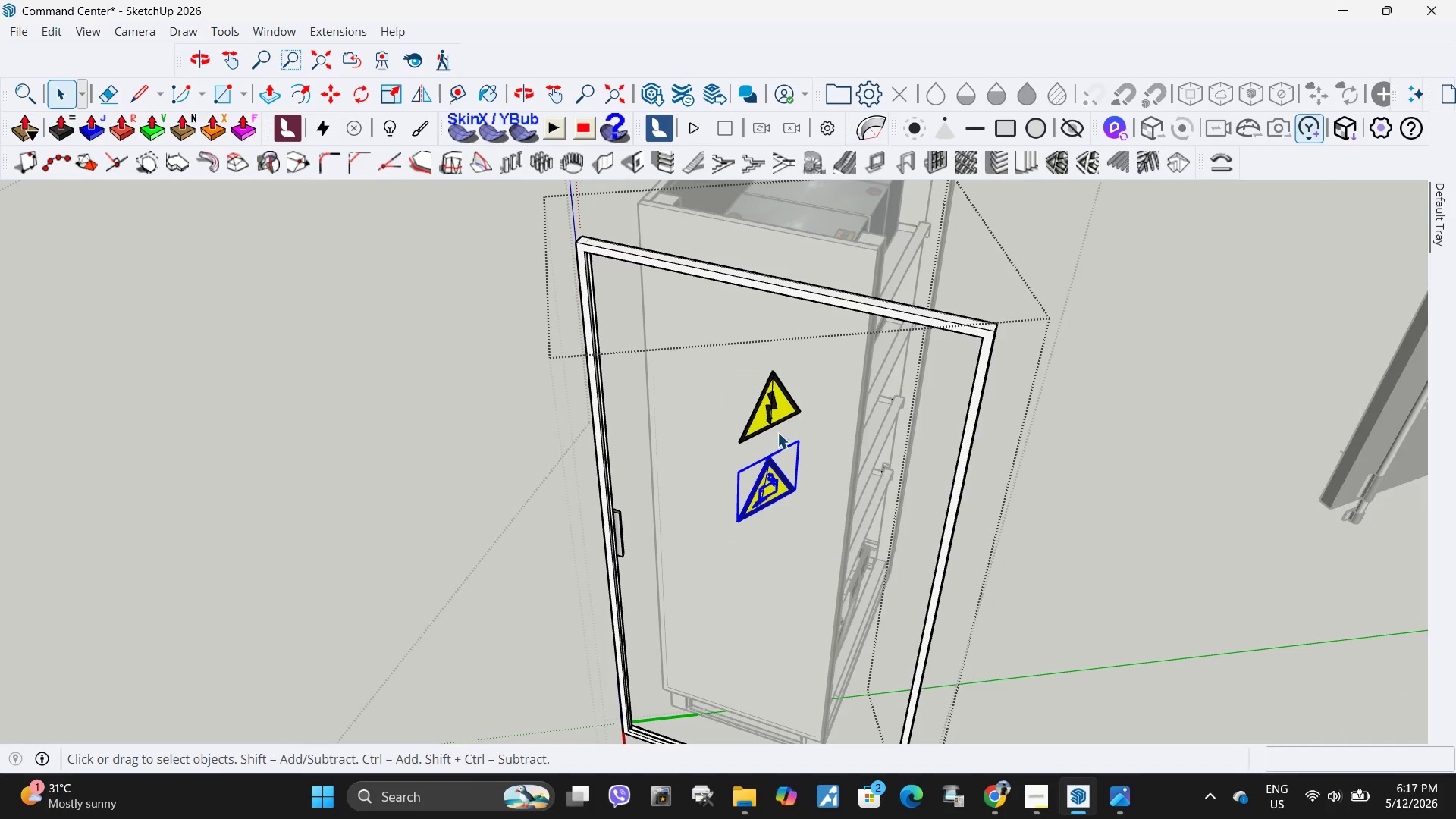 
scroll: coordinate [776, 497], scroll_direction: down, amount: 4.0
 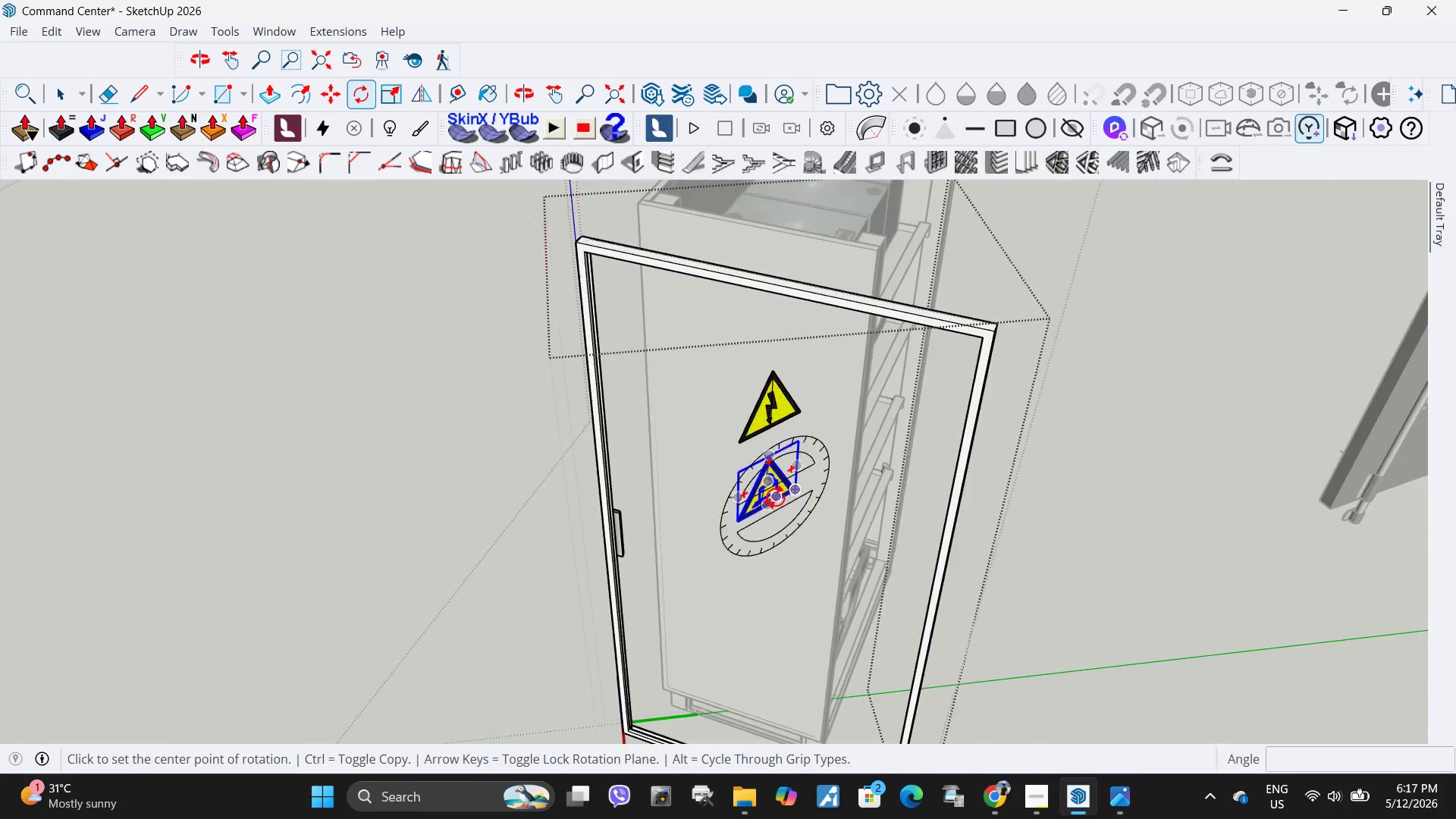 
left_click_drag(start_coordinate=[711, 375], to_coordinate=[866, 556])
 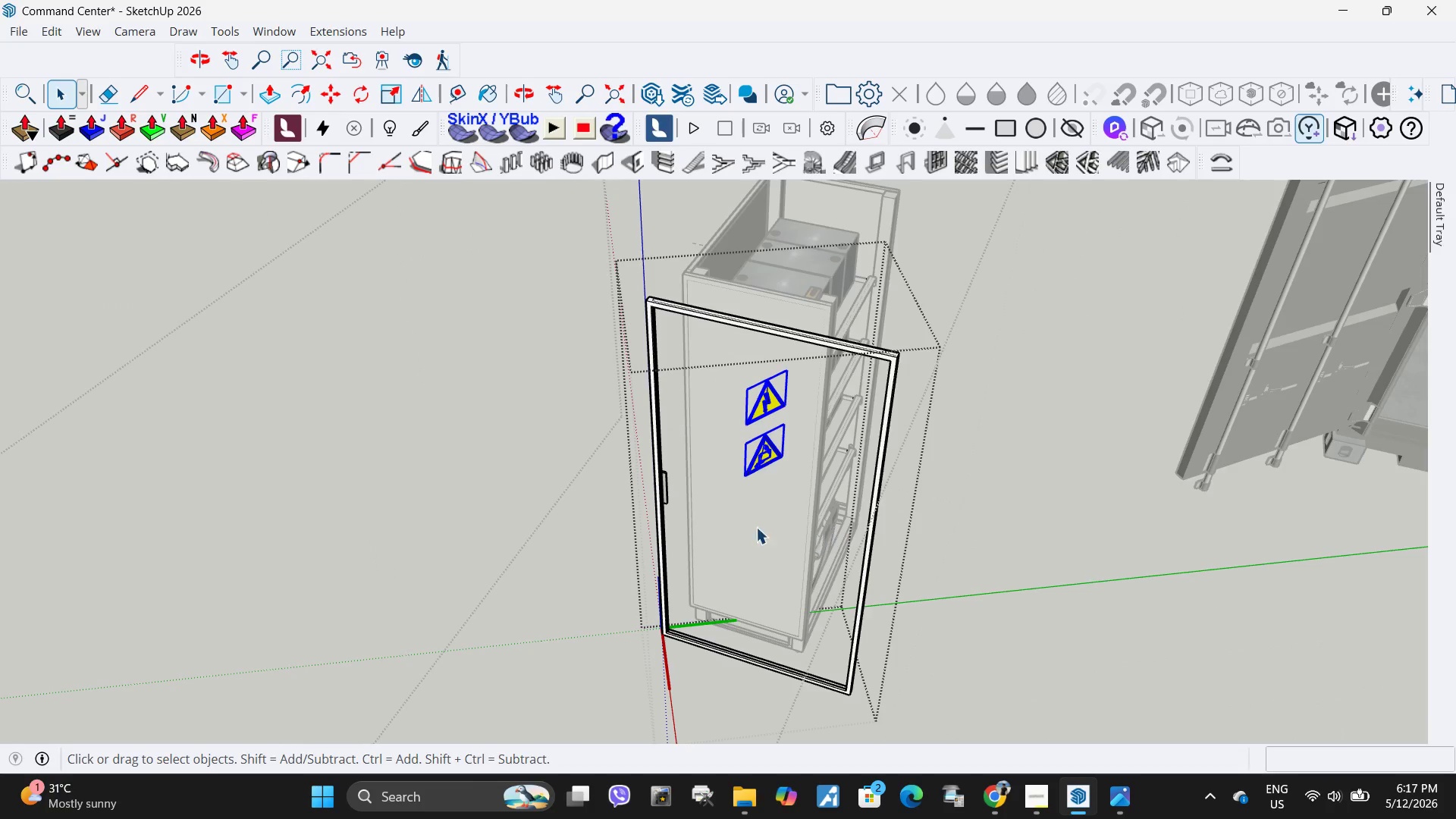 
scroll: coordinate [758, 394], scroll_direction: down, amount: 5.0
 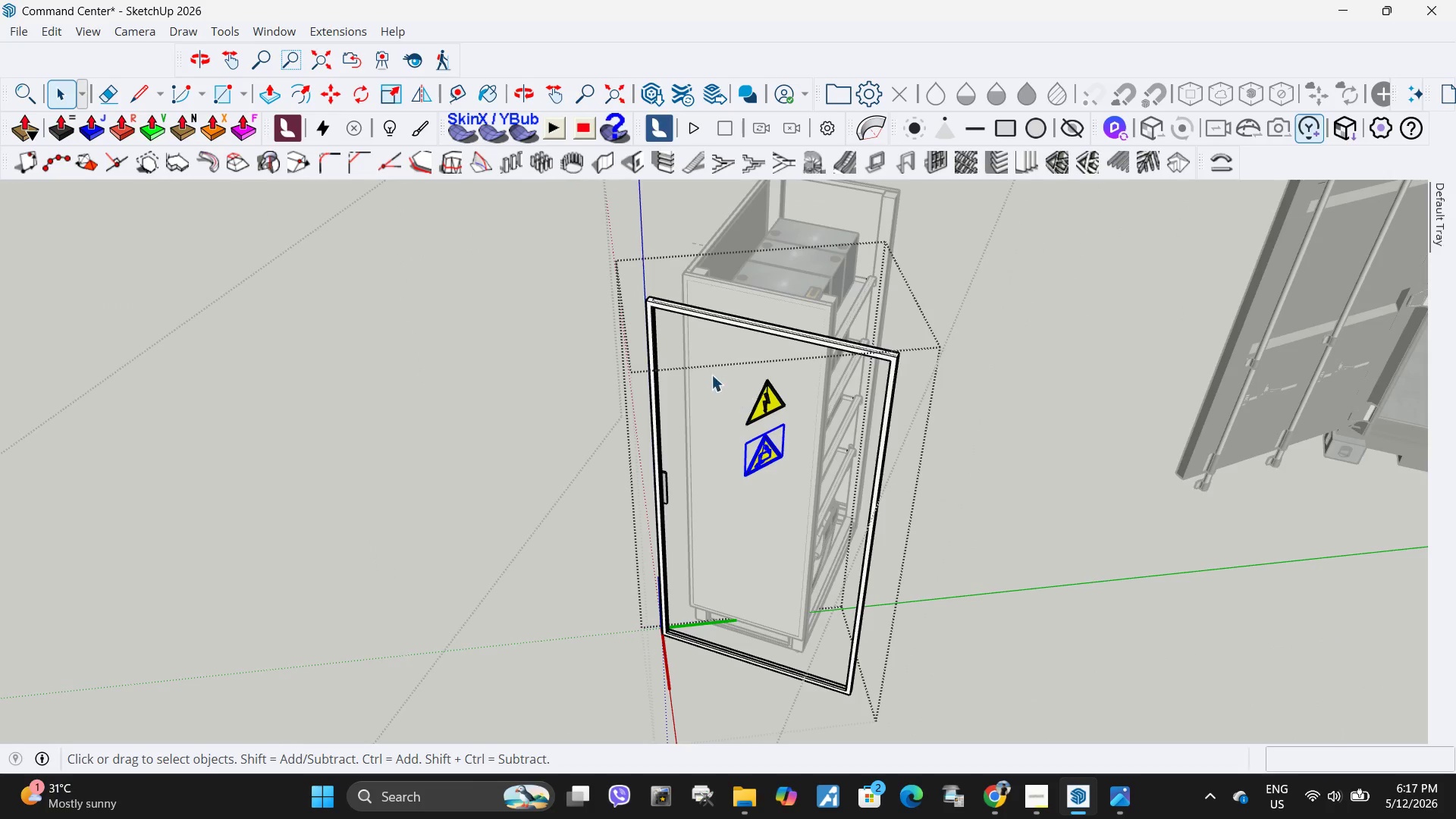 
key(Q)
 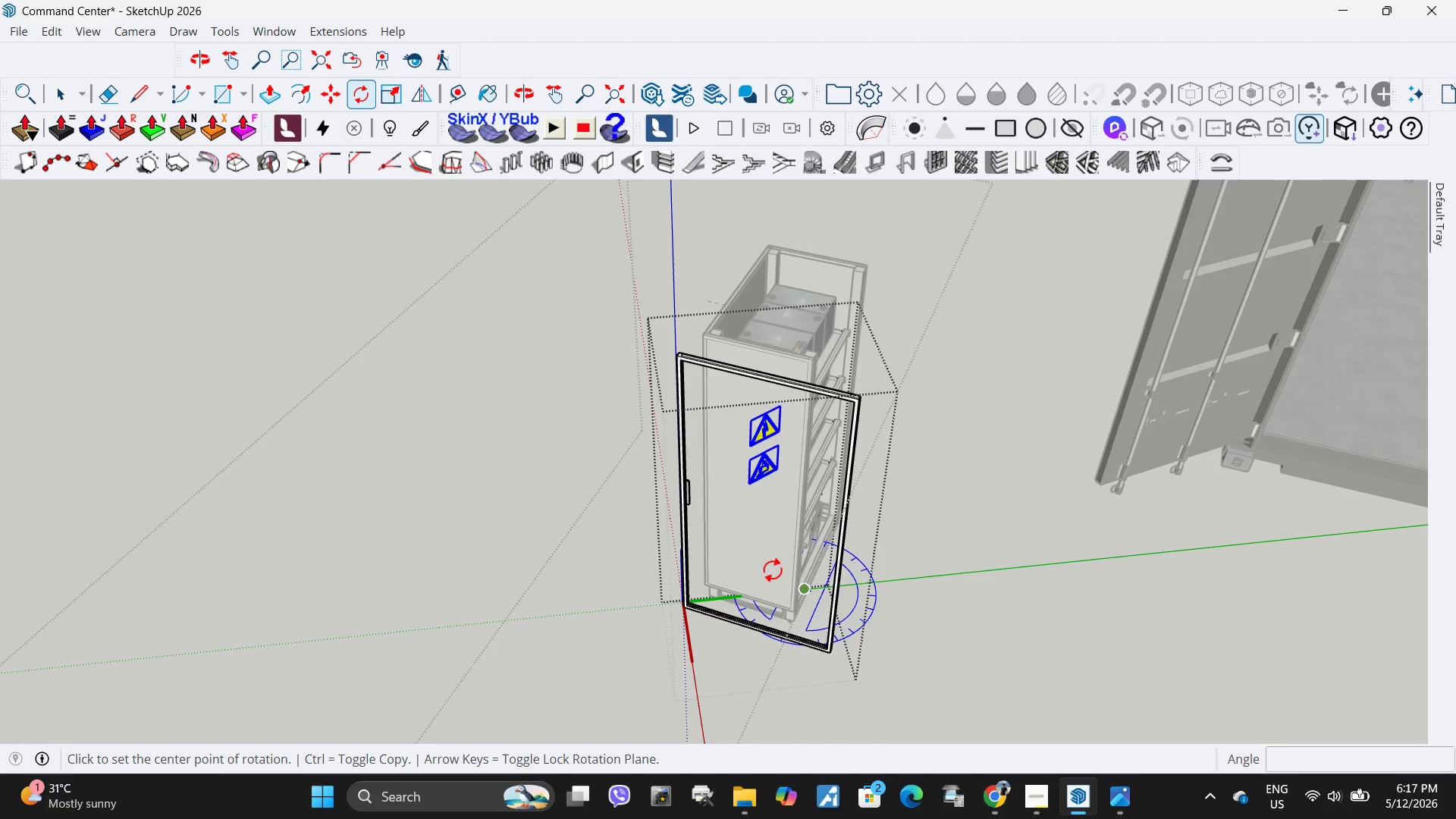 
scroll: coordinate [748, 513], scroll_direction: down, amount: 3.0
 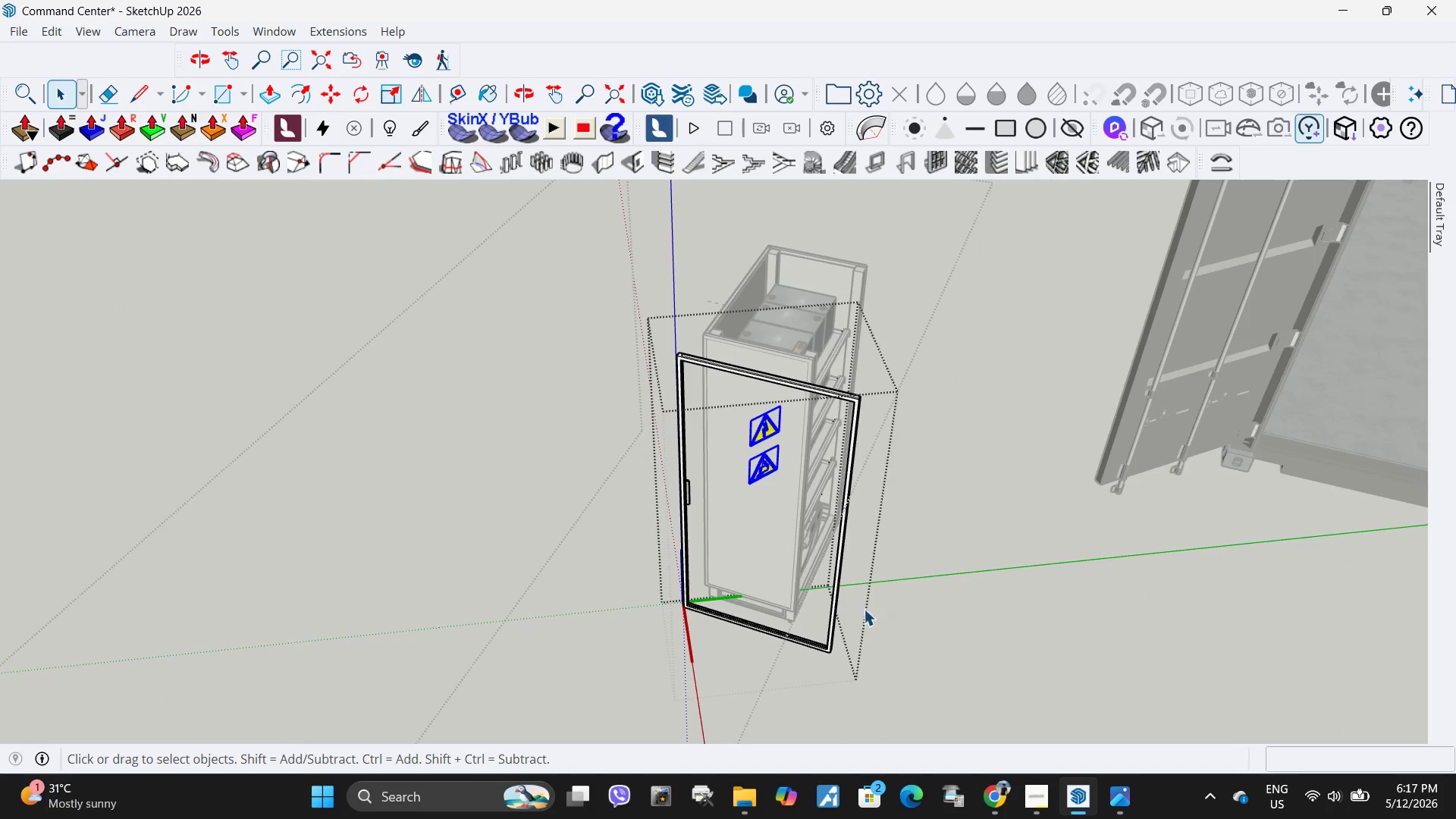 
scroll: coordinate [767, 489], scroll_direction: up, amount: 9.0
 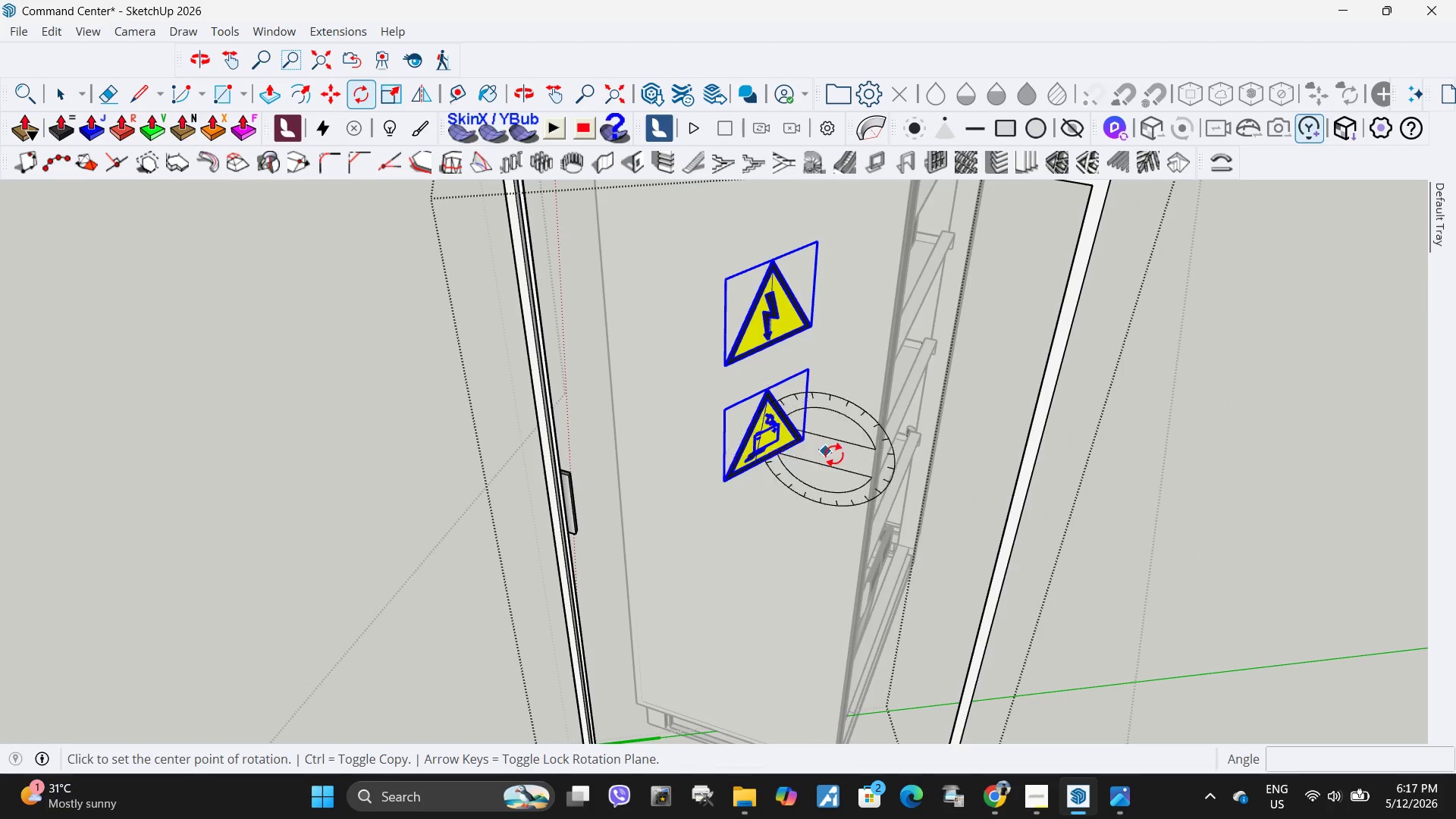 
scroll: coordinate [805, 449], scroll_direction: down, amount: 6.0
 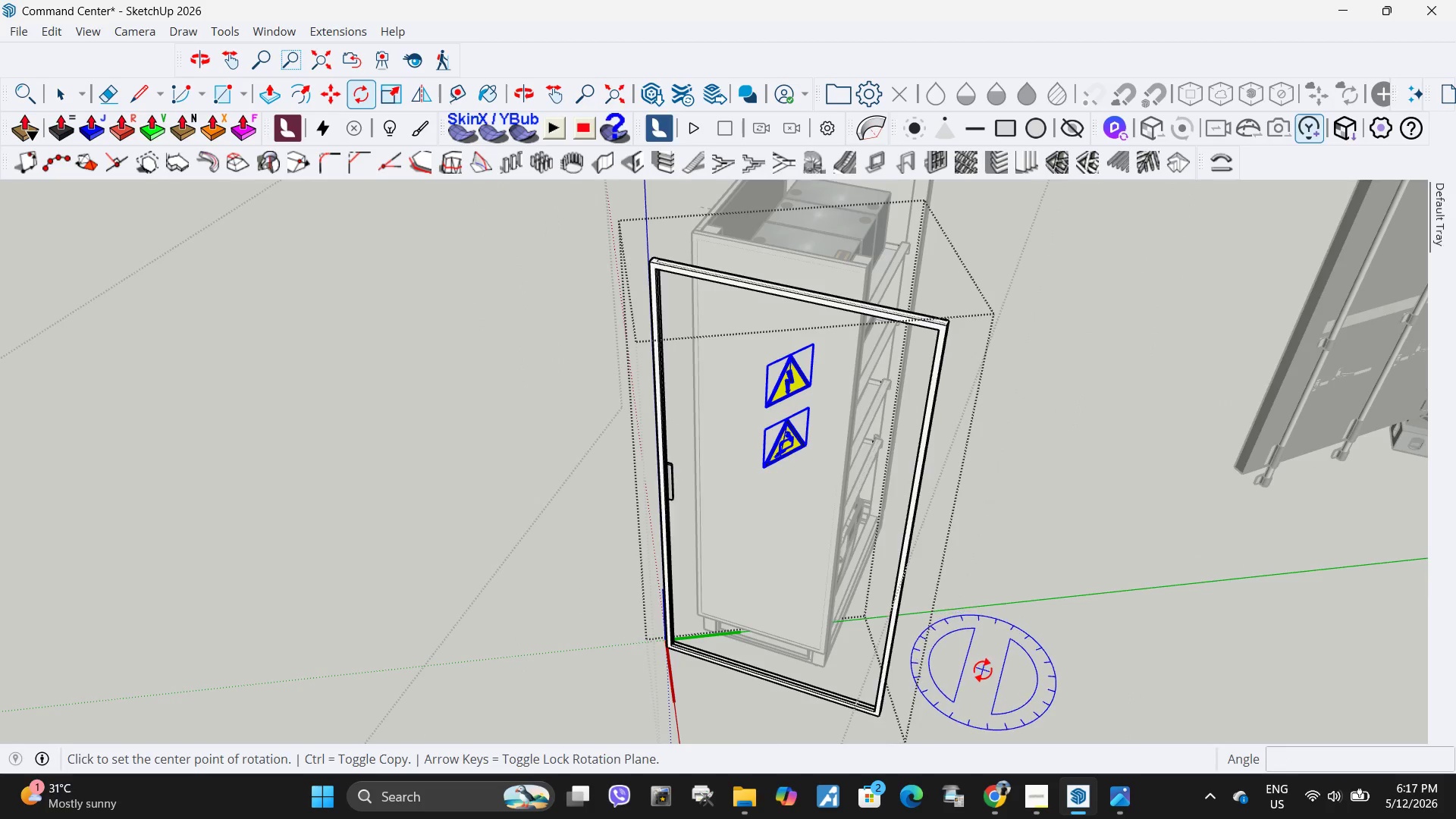 
left_click([983, 670])
 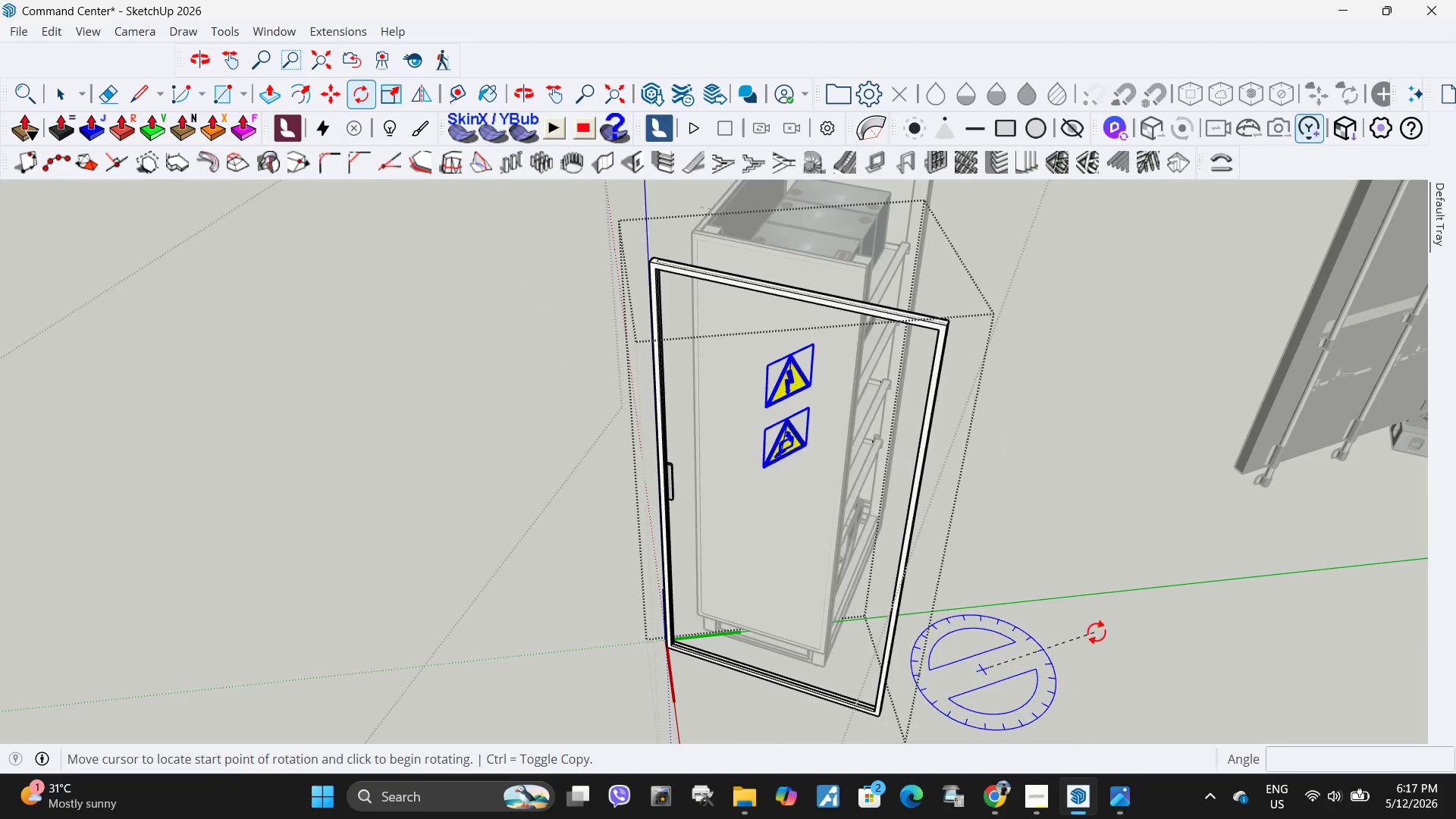 
left_click([1100, 631])
 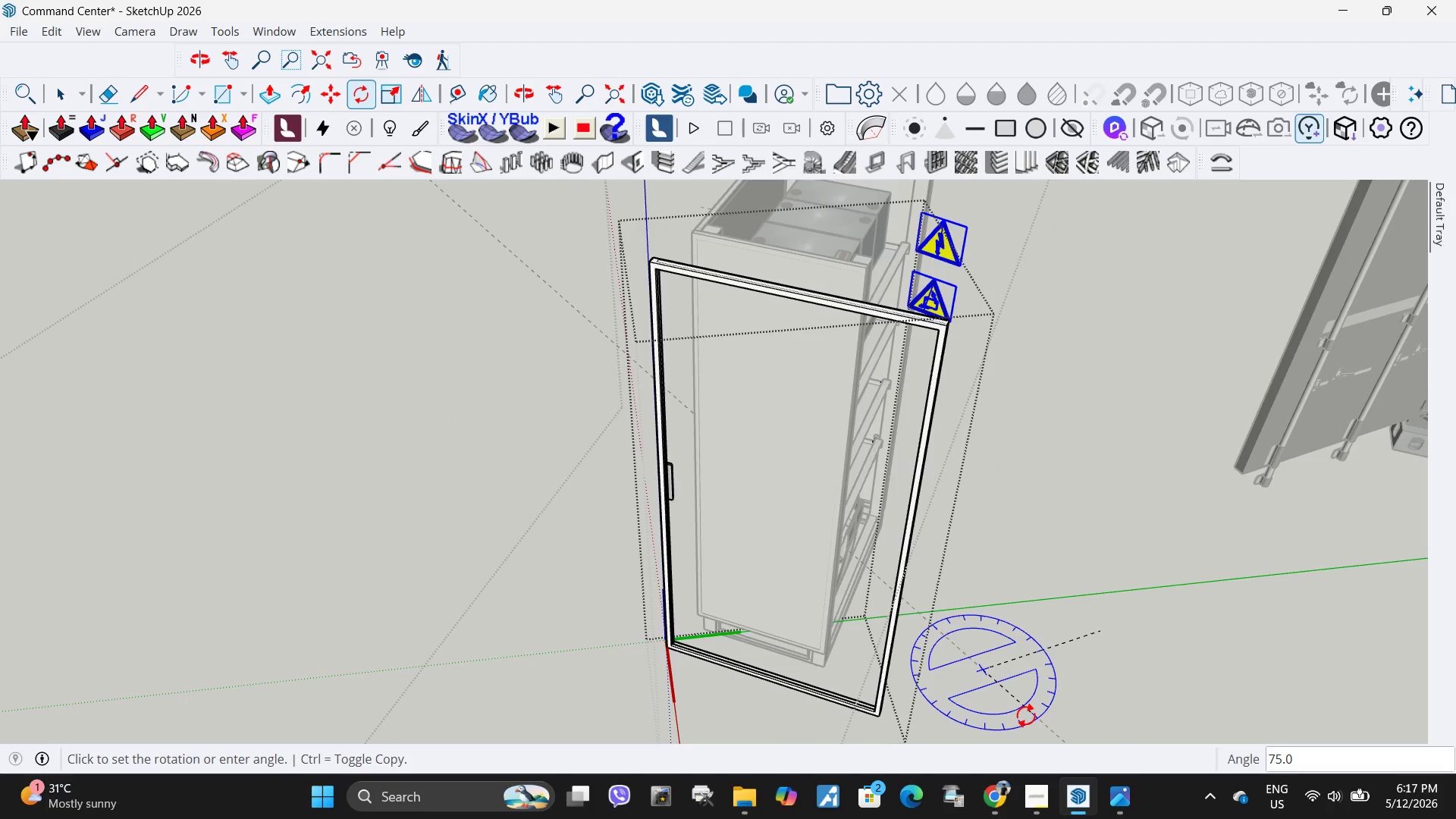 
left_click([1053, 711])
 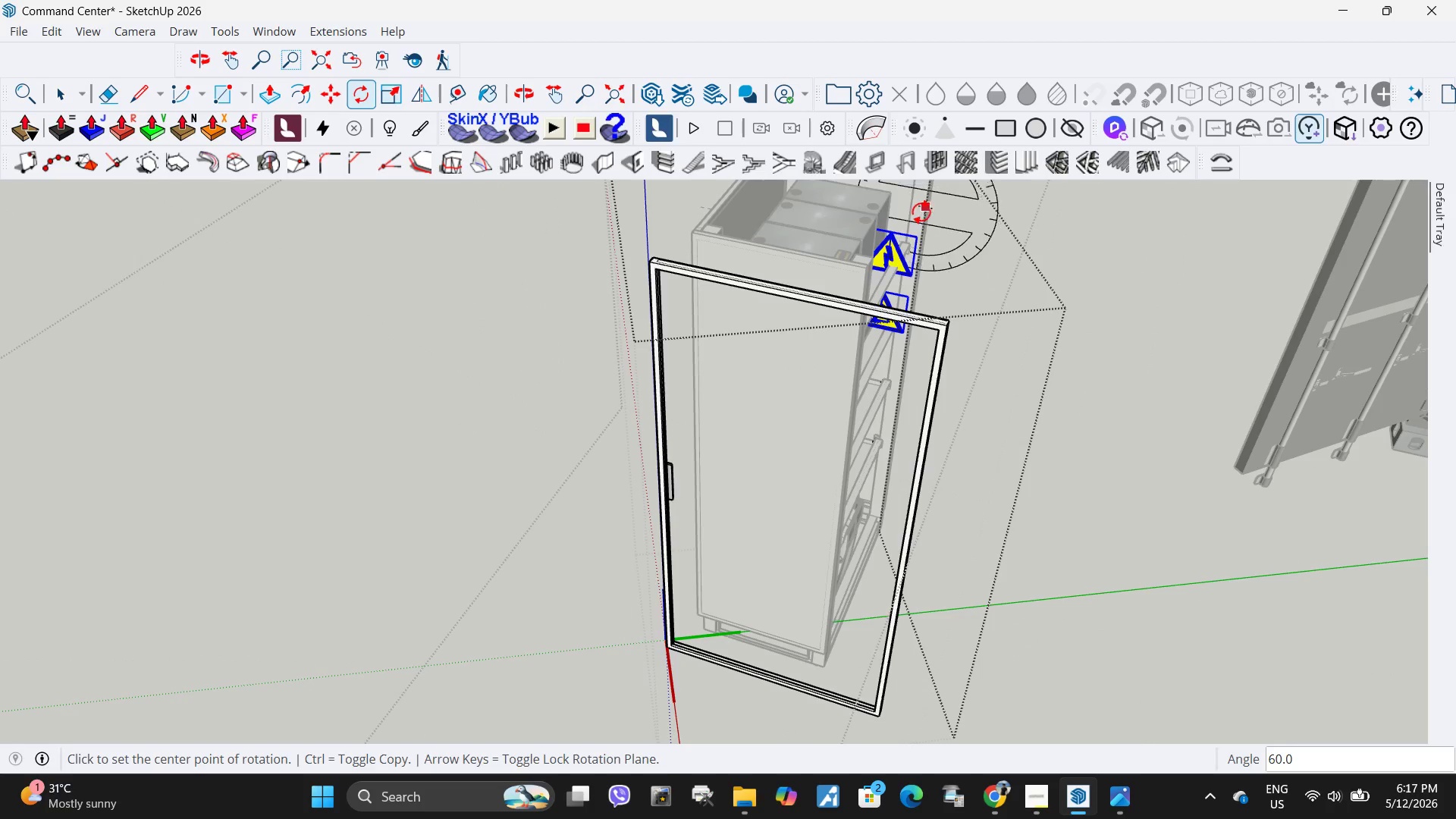 
key(M)
 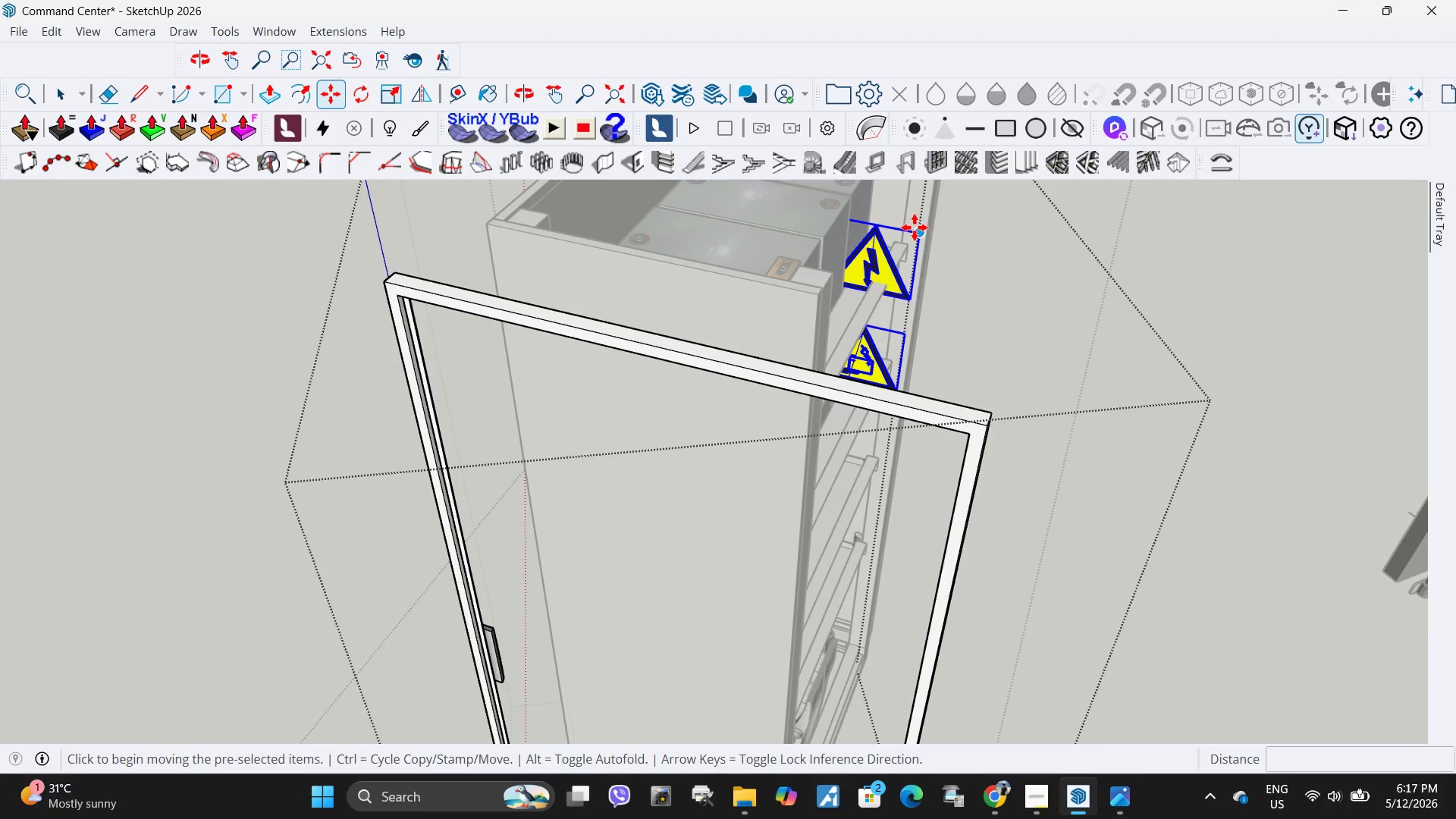 
scroll: coordinate [913, 243], scroll_direction: up, amount: 5.0
 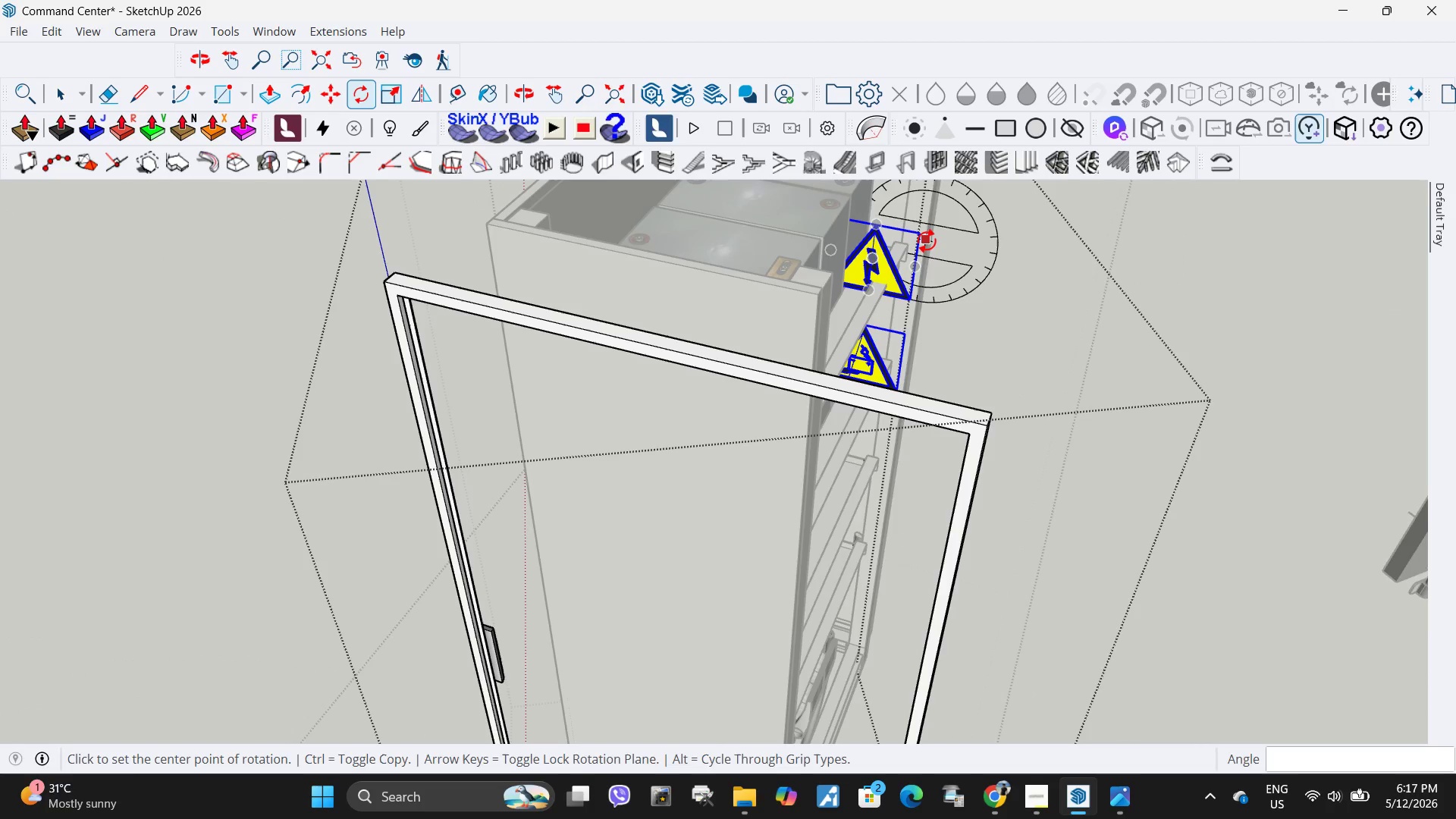 
left_click([915, 228])
 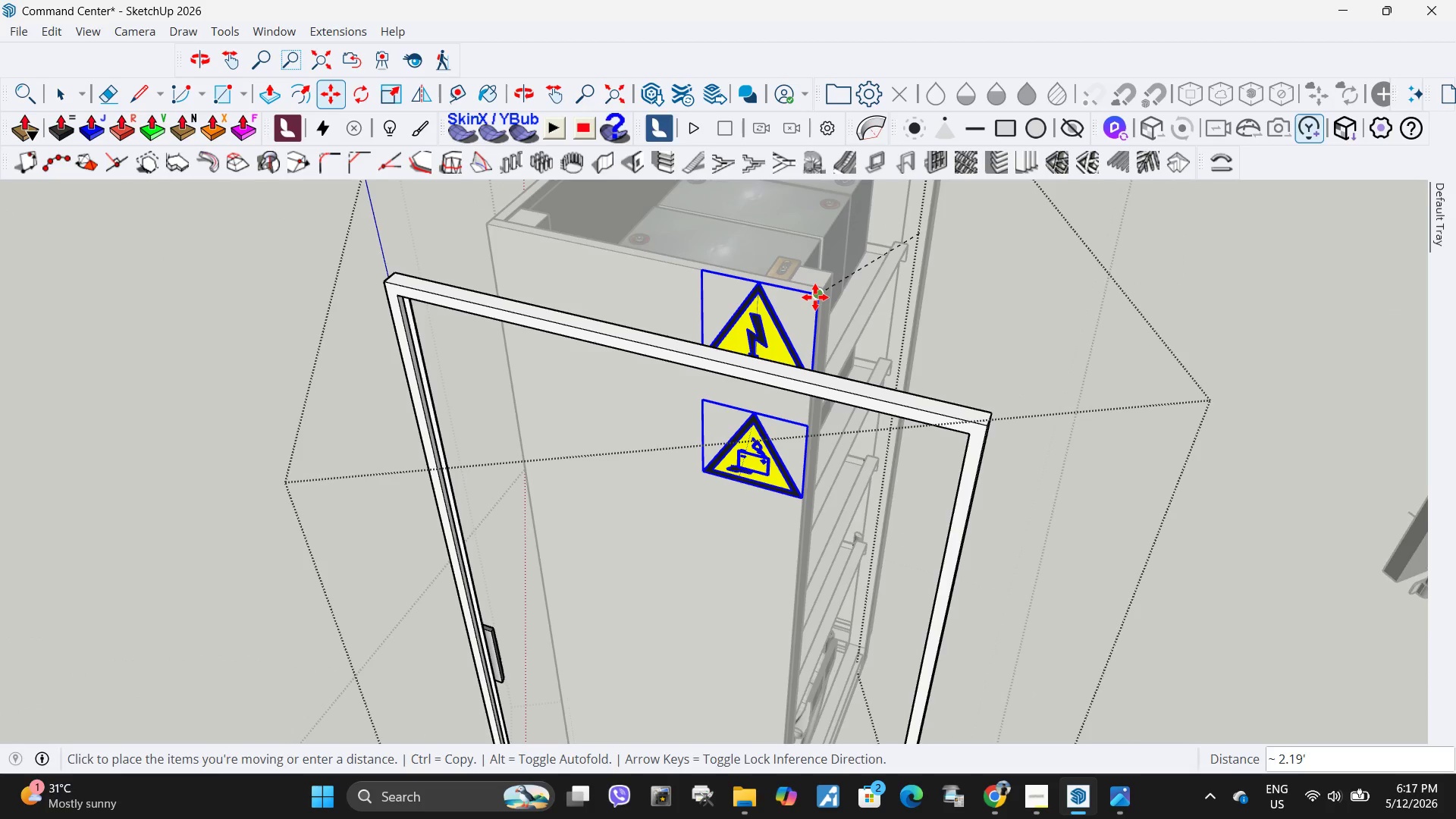 
left_click([815, 297])
 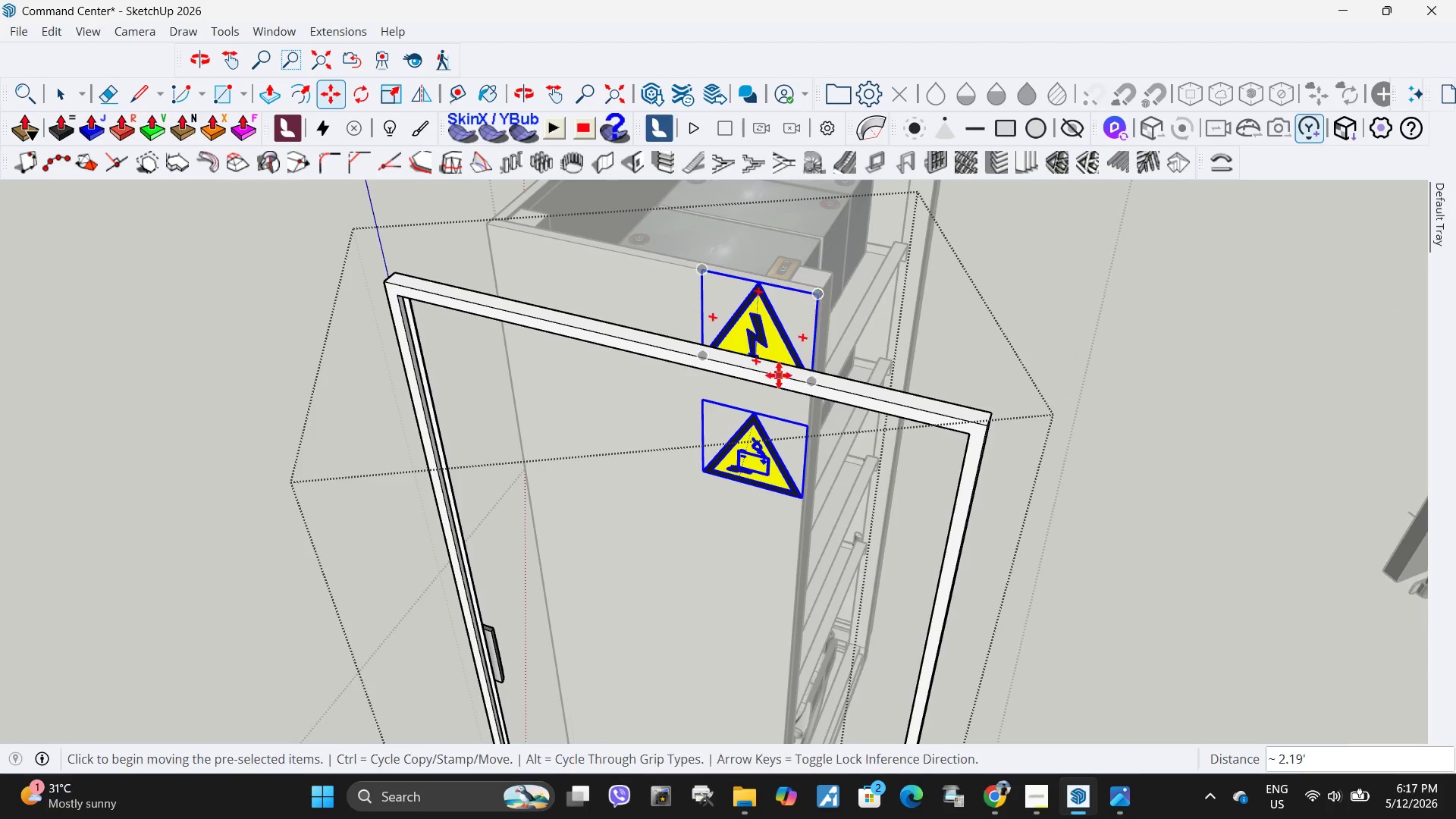 
scroll: coordinate [777, 381], scroll_direction: down, amount: 3.0
 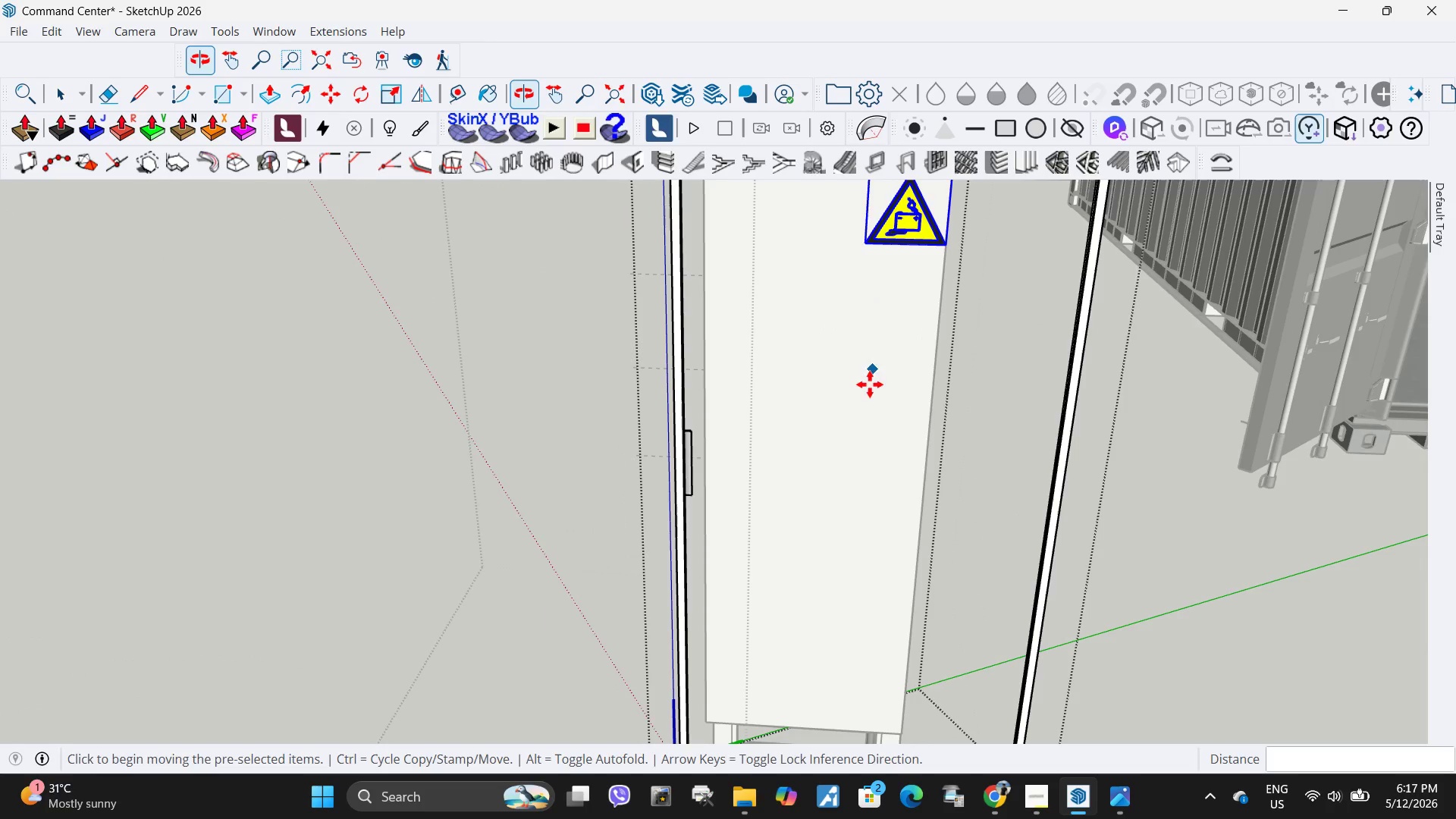 
left_click([856, 424])
 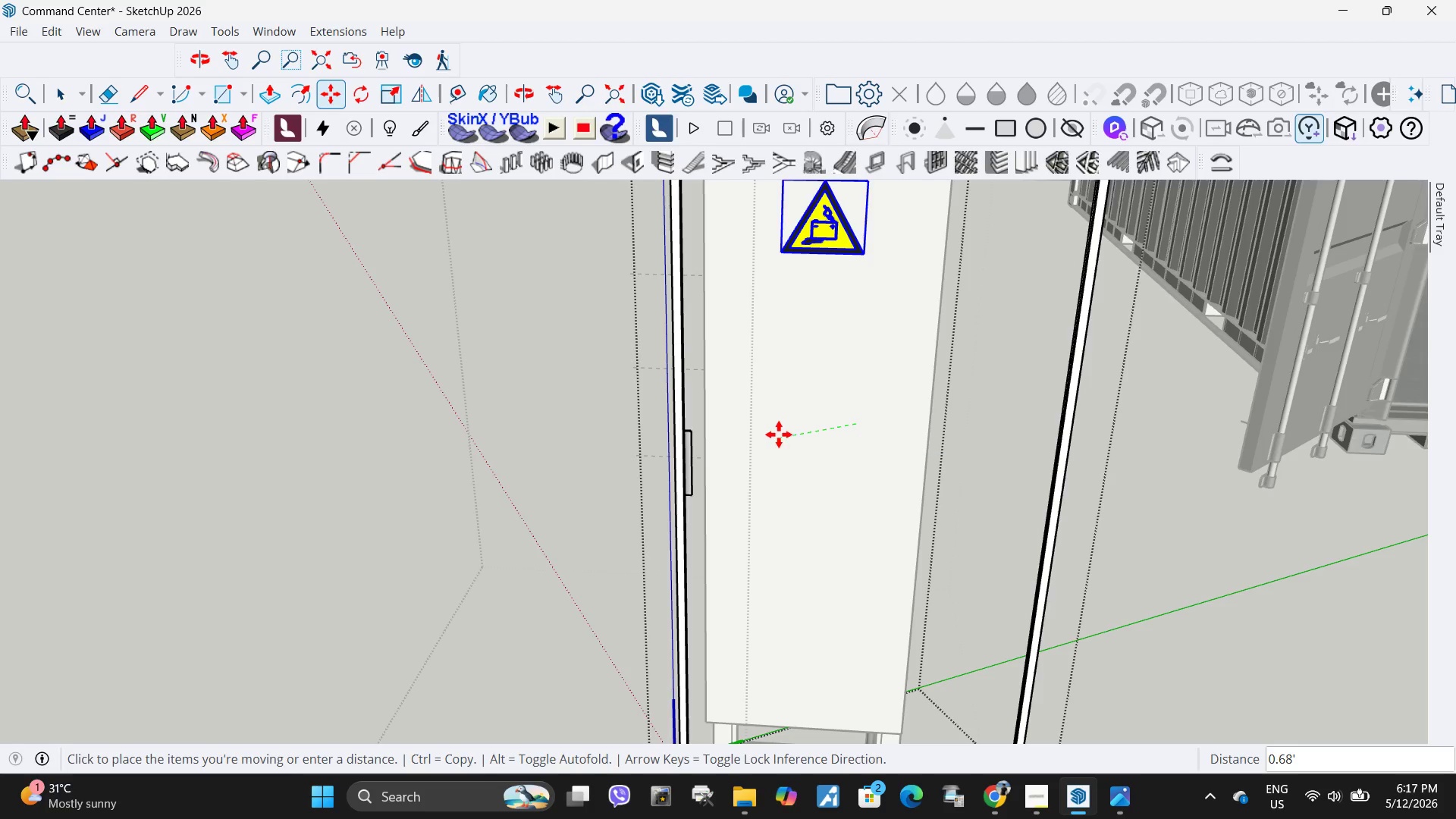 
left_click([778, 436])
 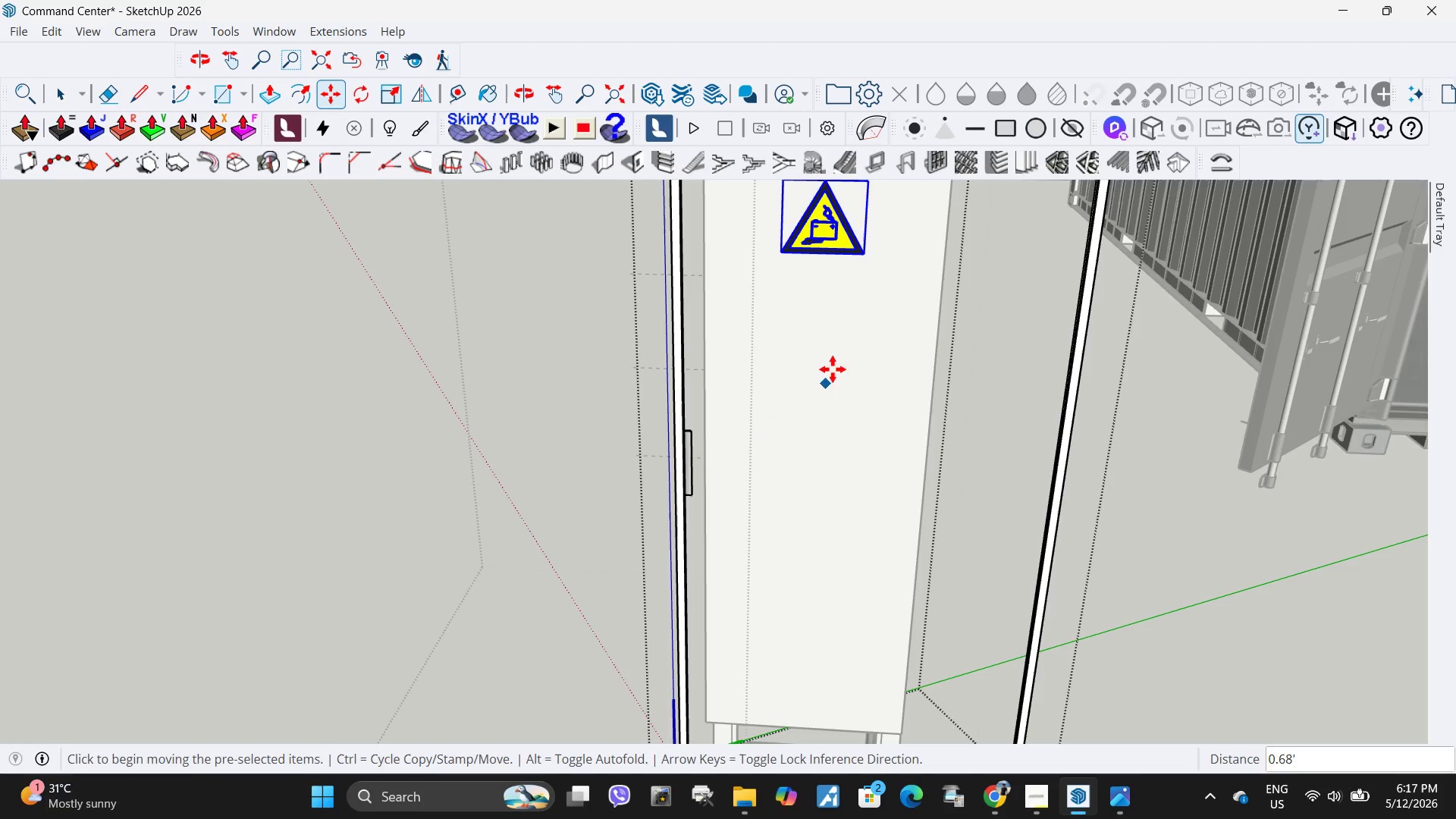 
double_click([833, 369])
 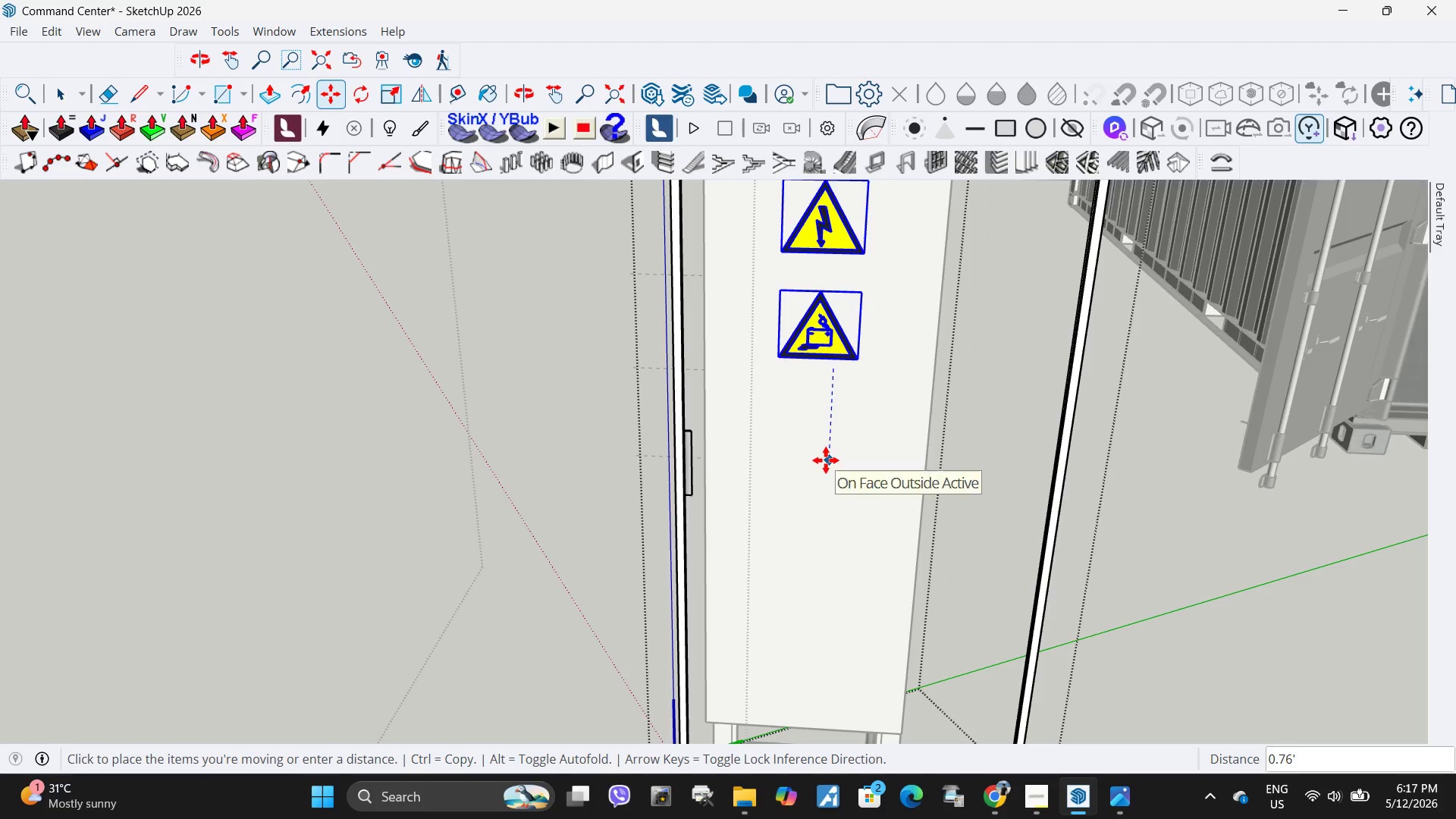 
scroll: coordinate [760, 495], scroll_direction: down, amount: 6.0
 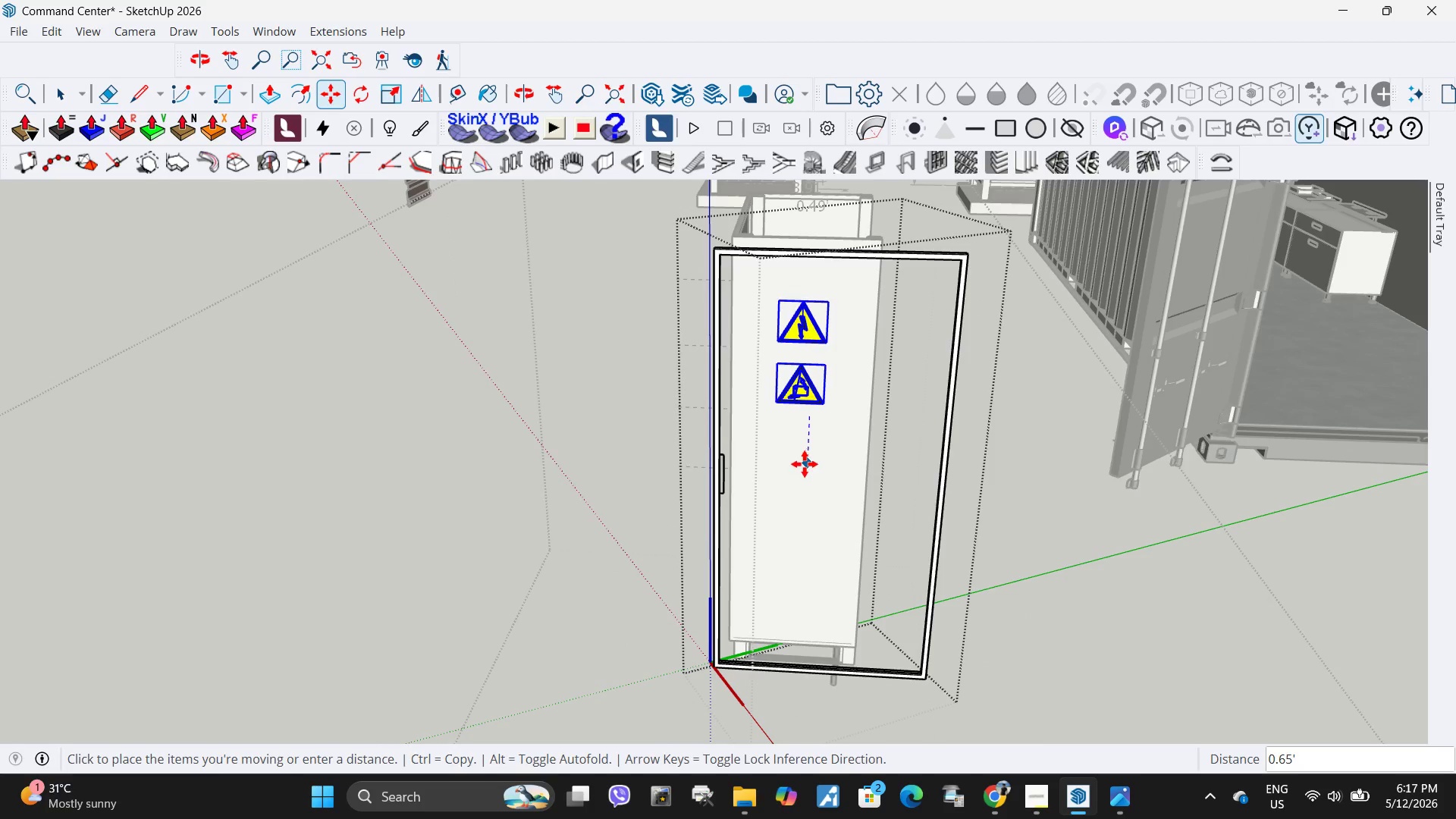 
left_click([805, 464])
 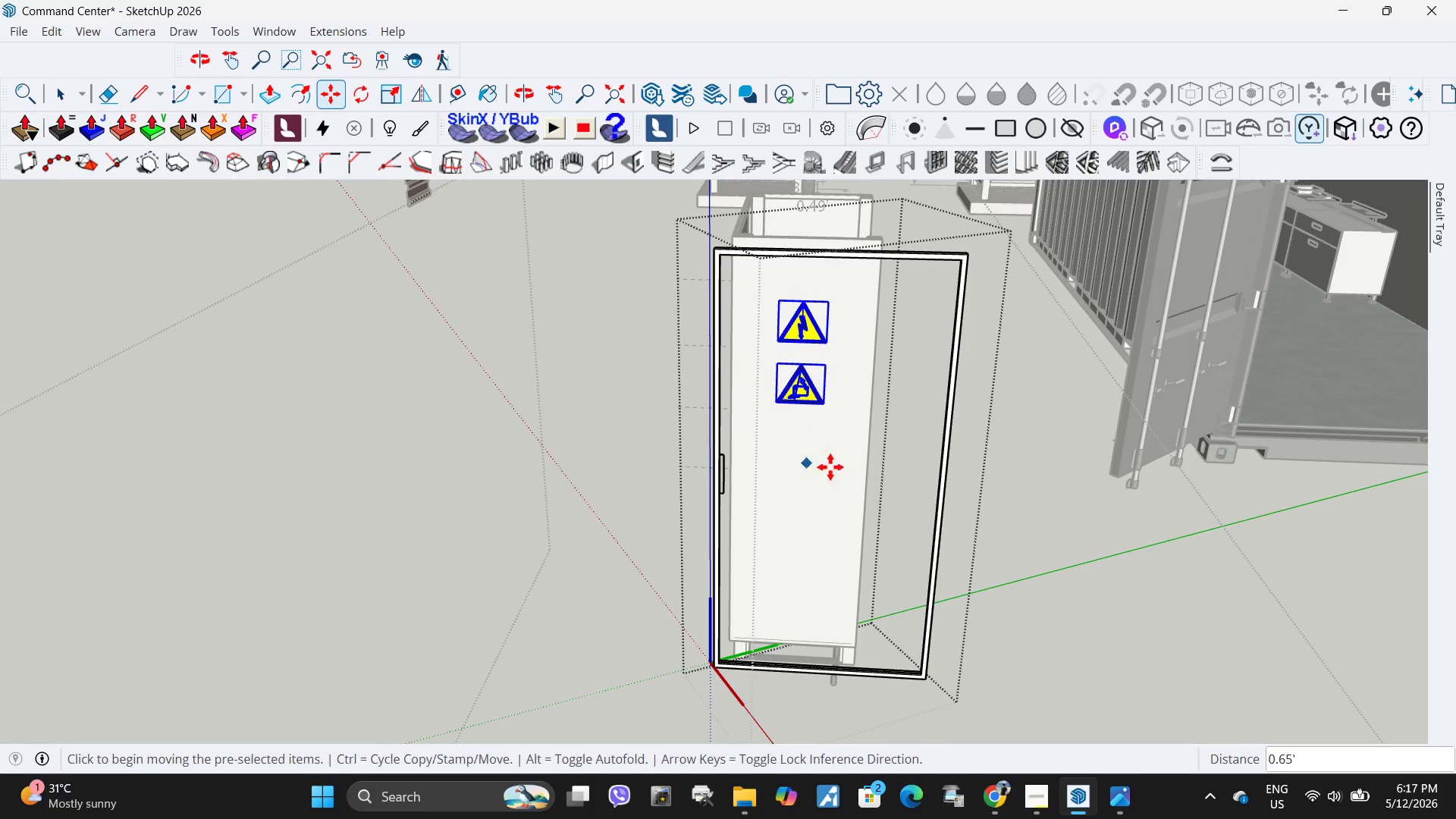 
key(Space)
 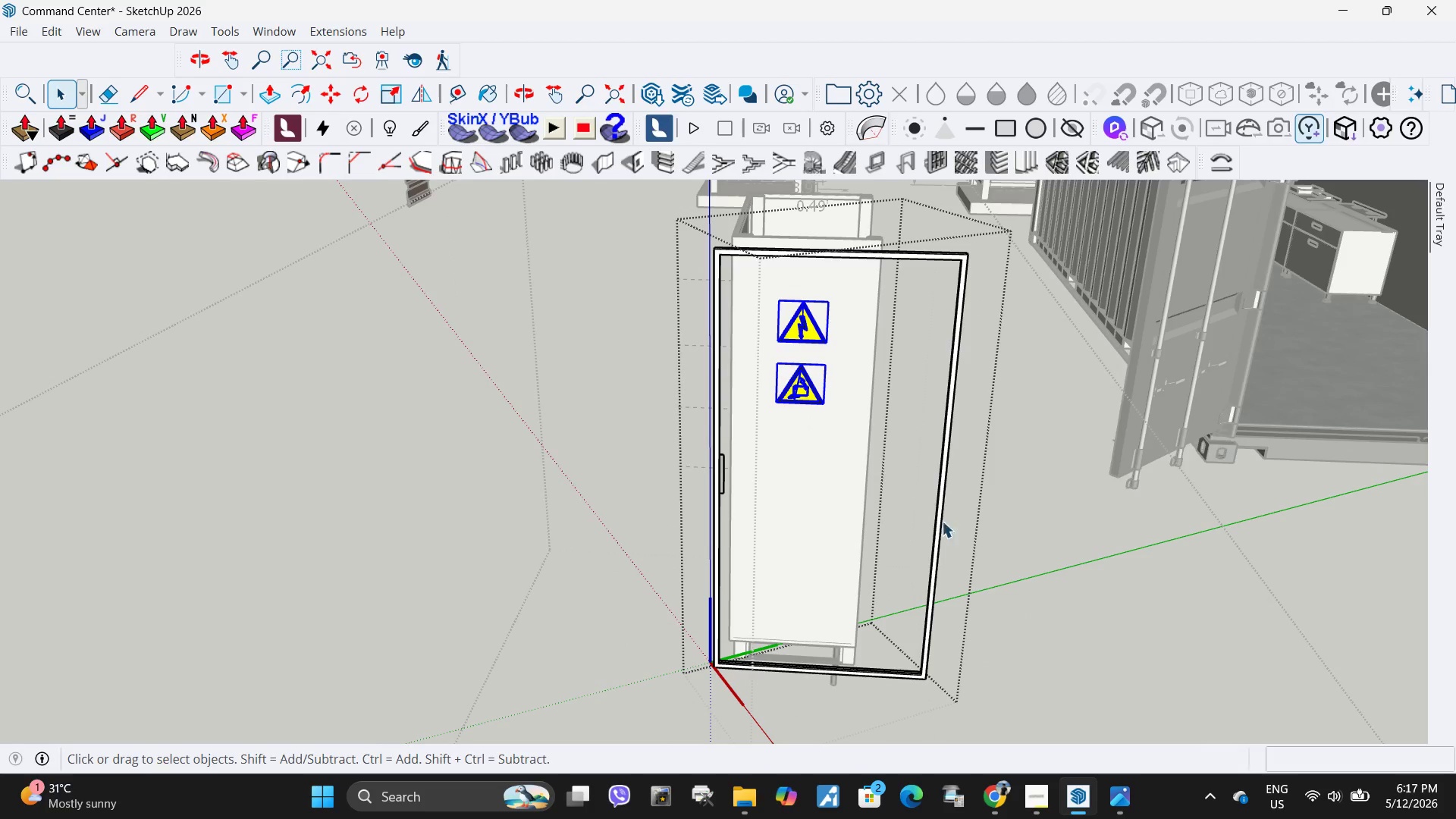 
left_click([937, 521])
 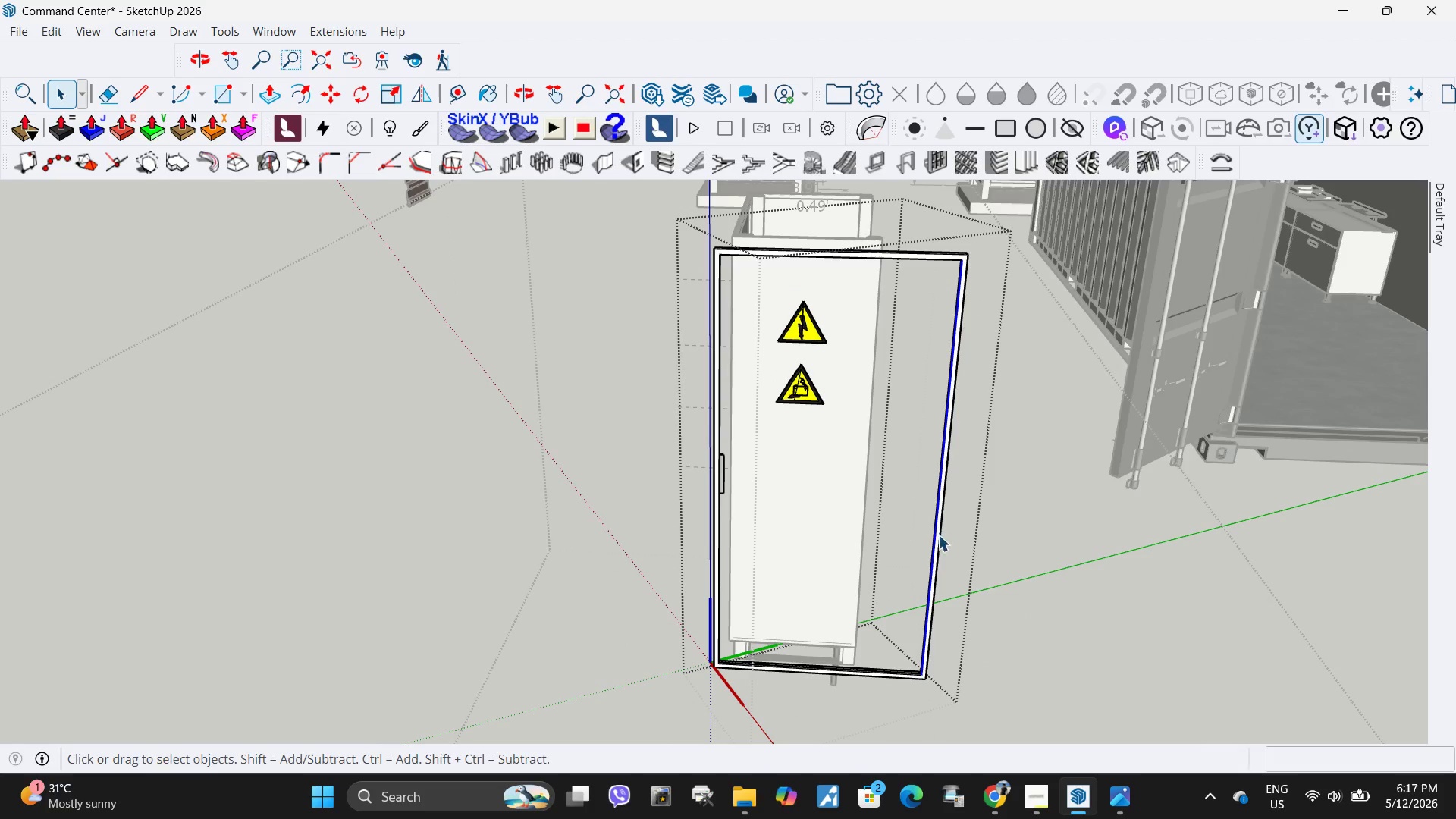 
scroll: coordinate [863, 336], scroll_direction: down, amount: 4.0
 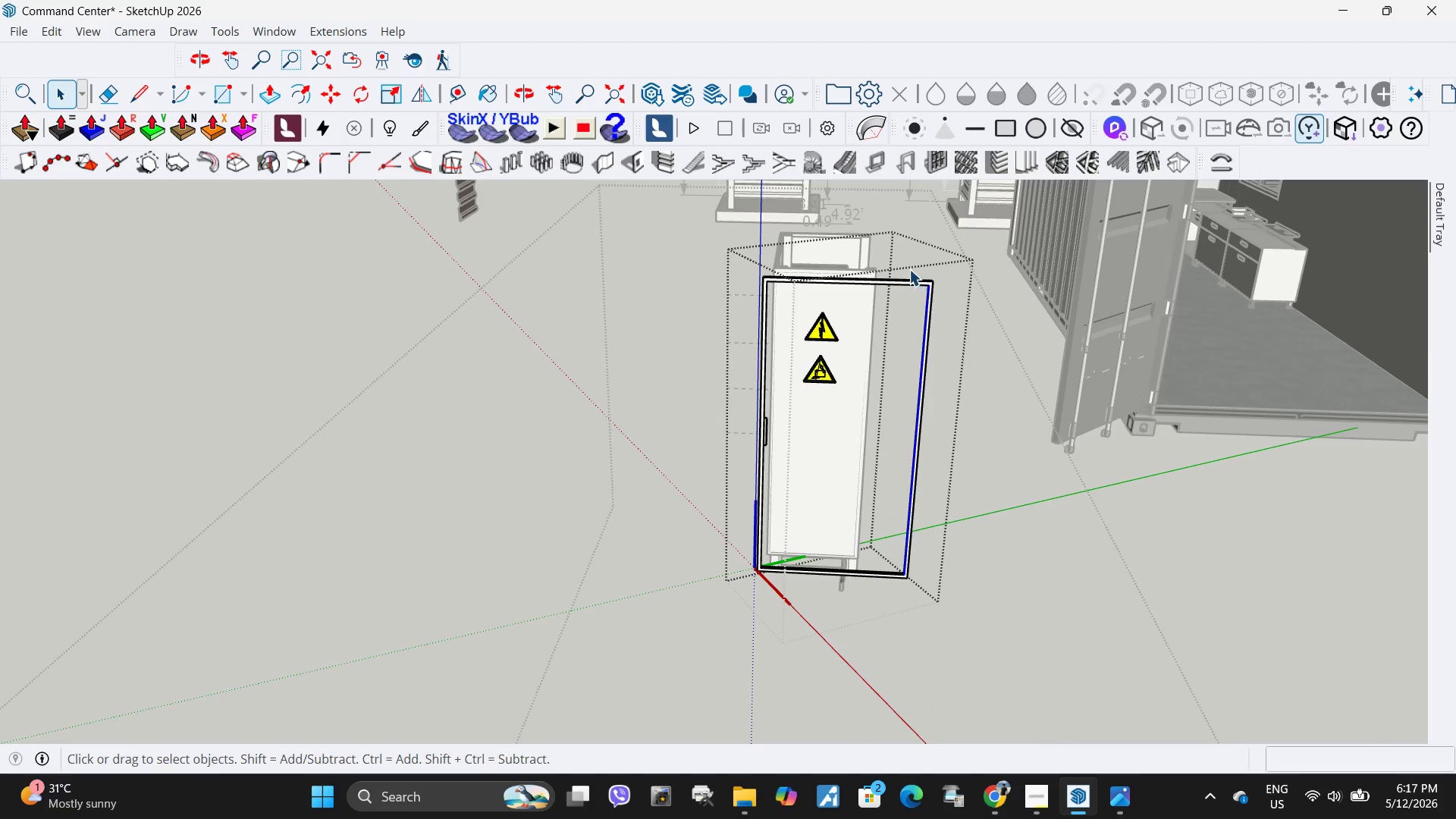 
left_click_drag(start_coordinate=[905, 270], to_coordinate=[934, 620])
 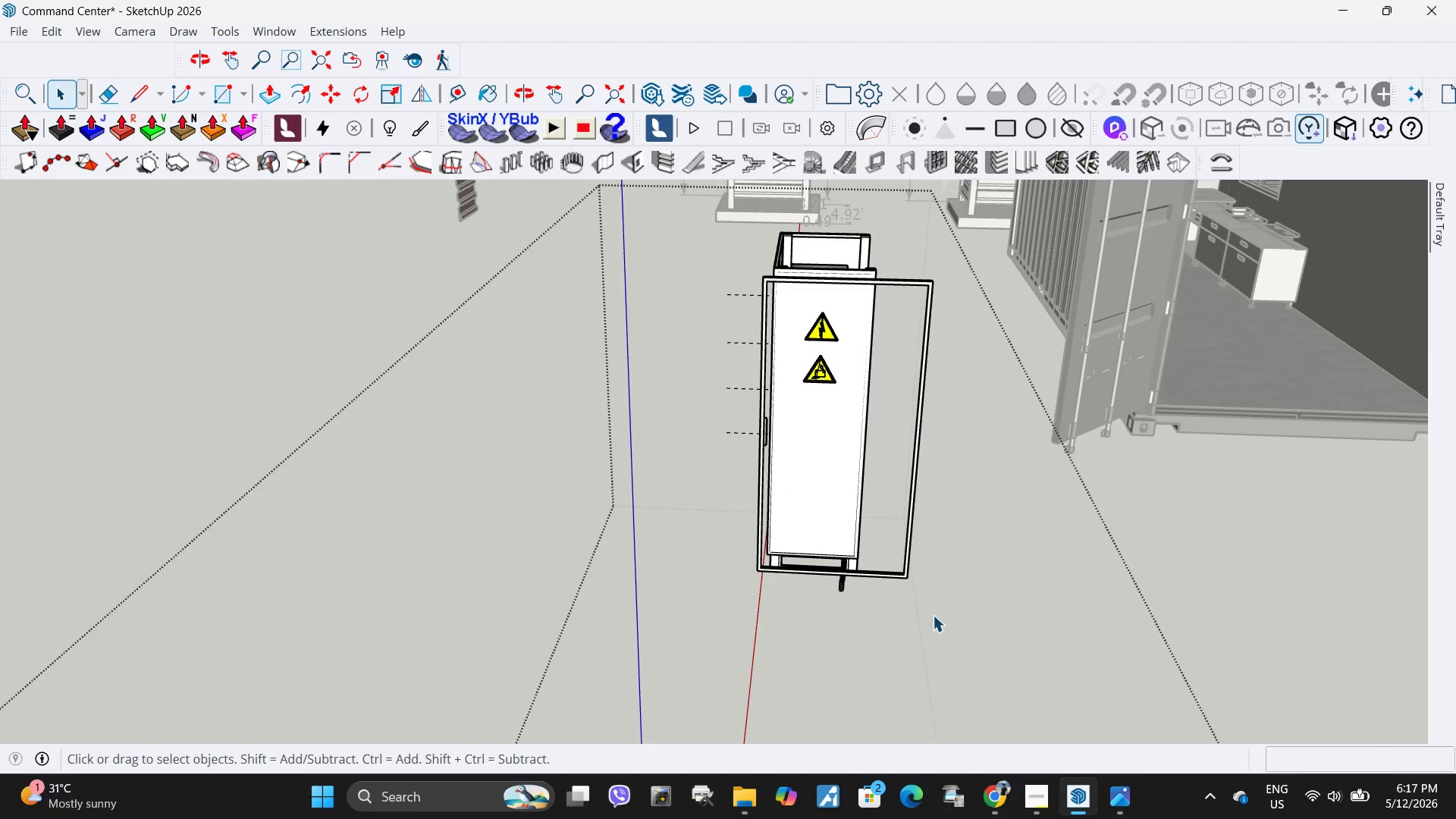 
left_click_drag(start_coordinate=[933, 617], to_coordinate=[892, 320])
 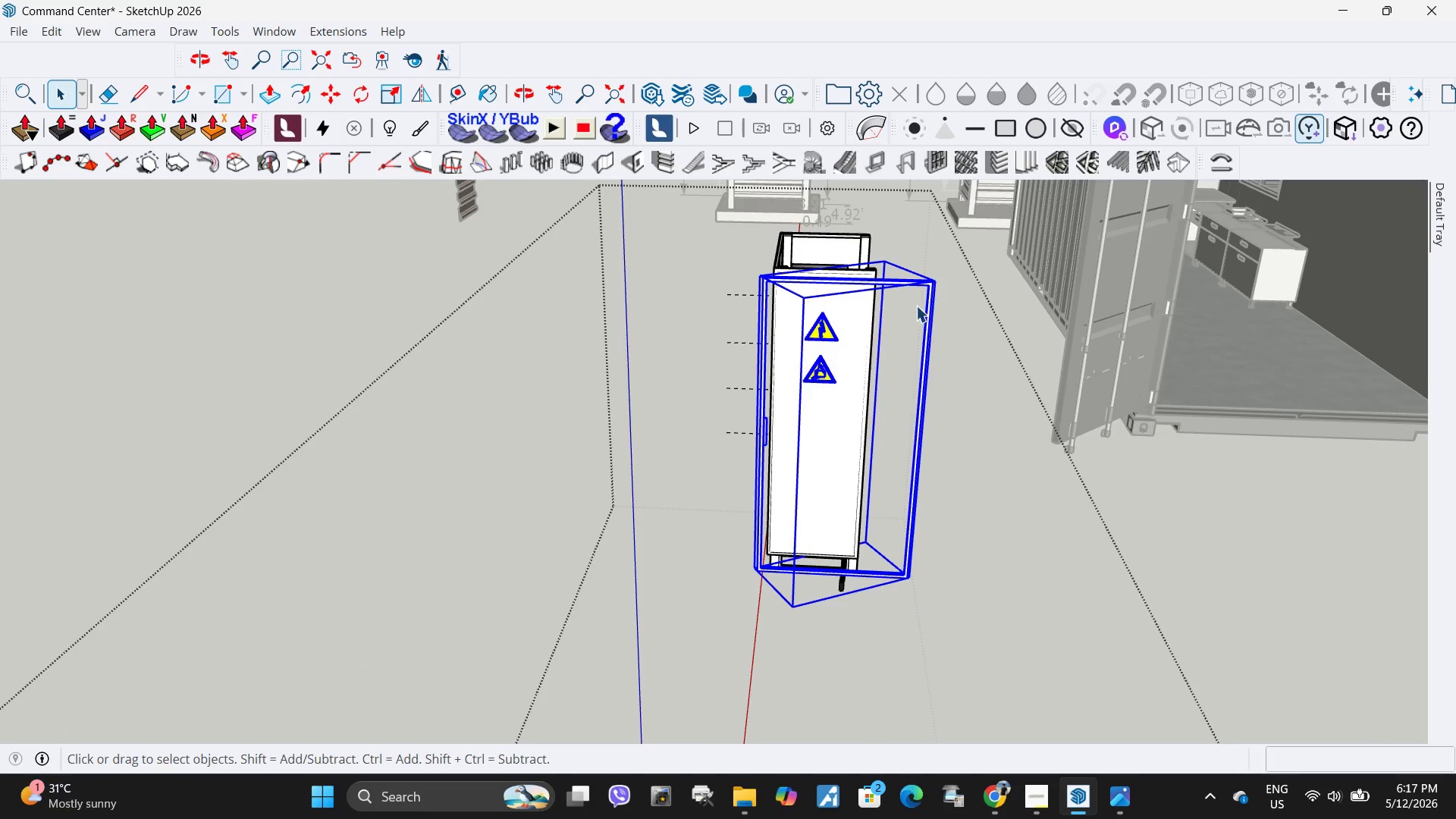 
key(Delete)
 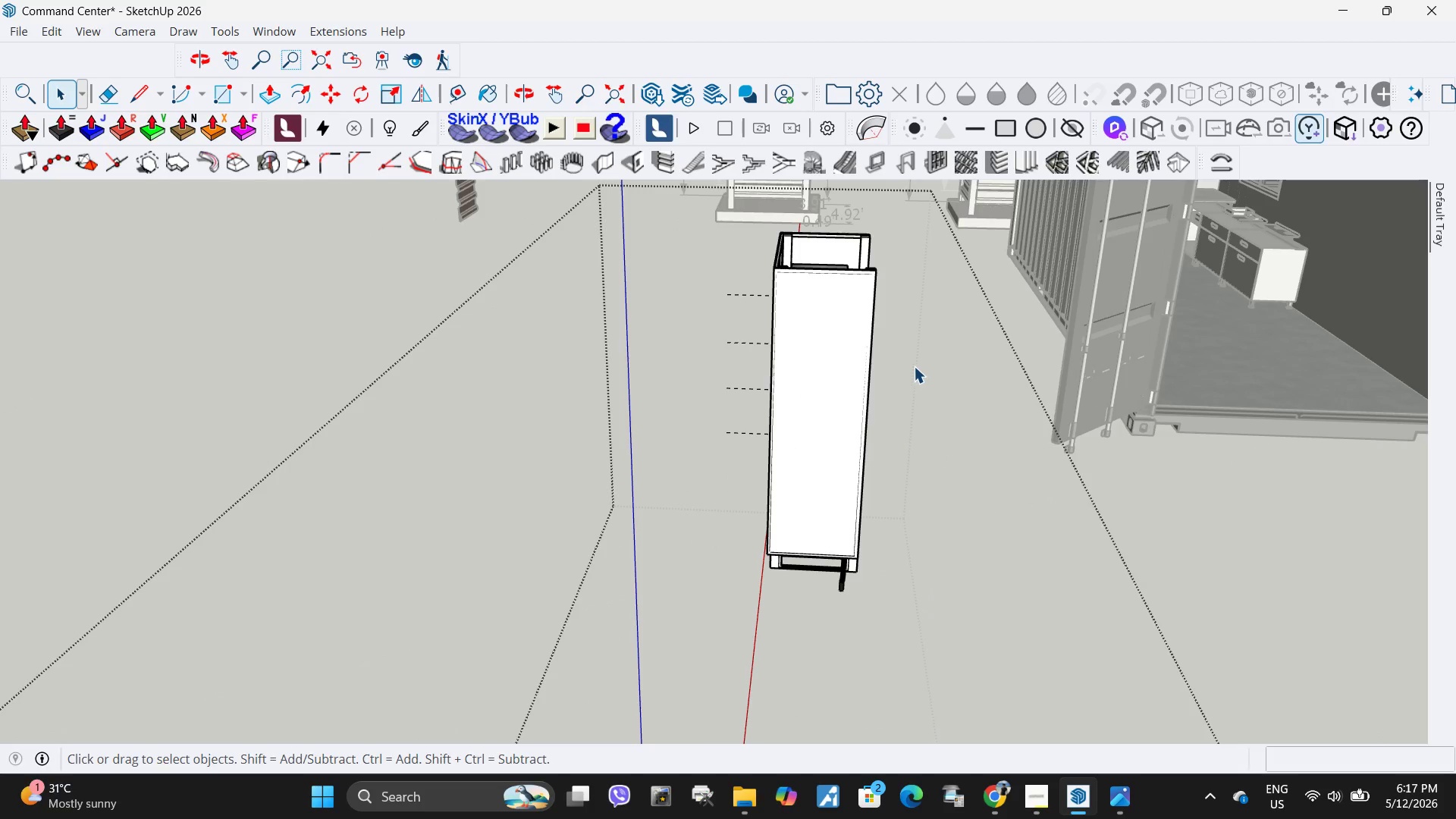 
key(Control+ControlLeft)
 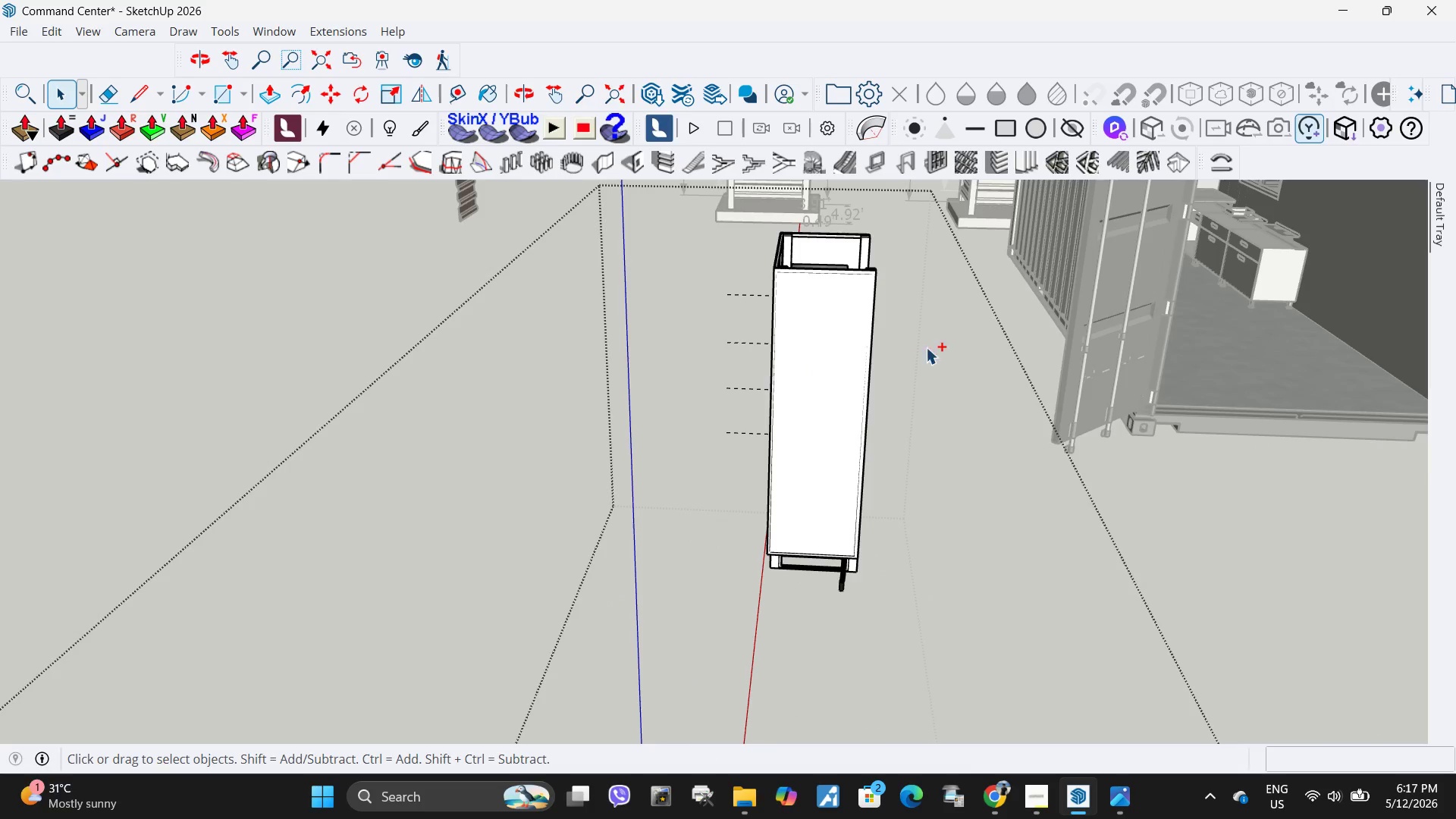 
key(Control+Z)
 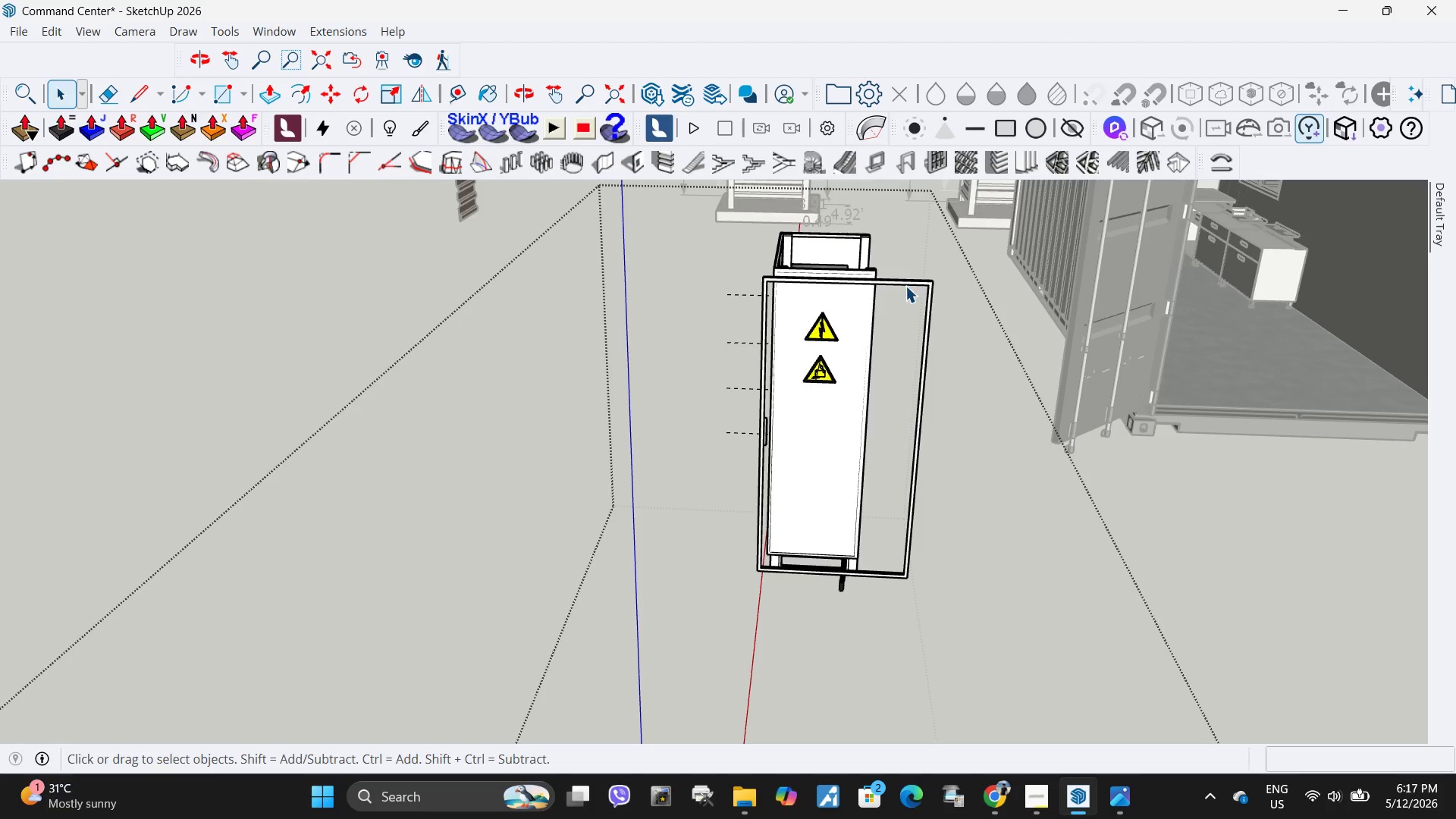 
double_click([905, 286])
 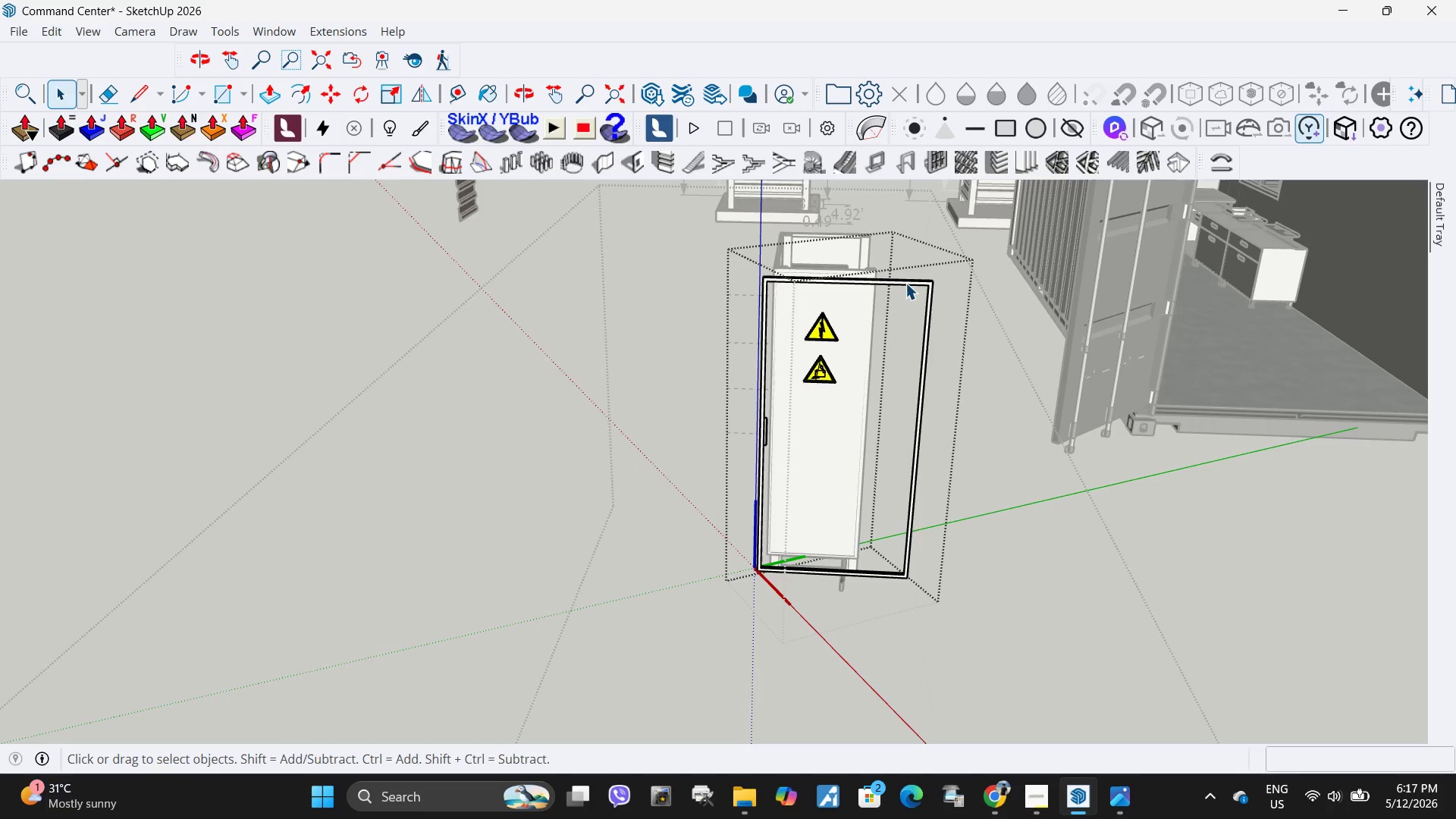 
triple_click([905, 282])
 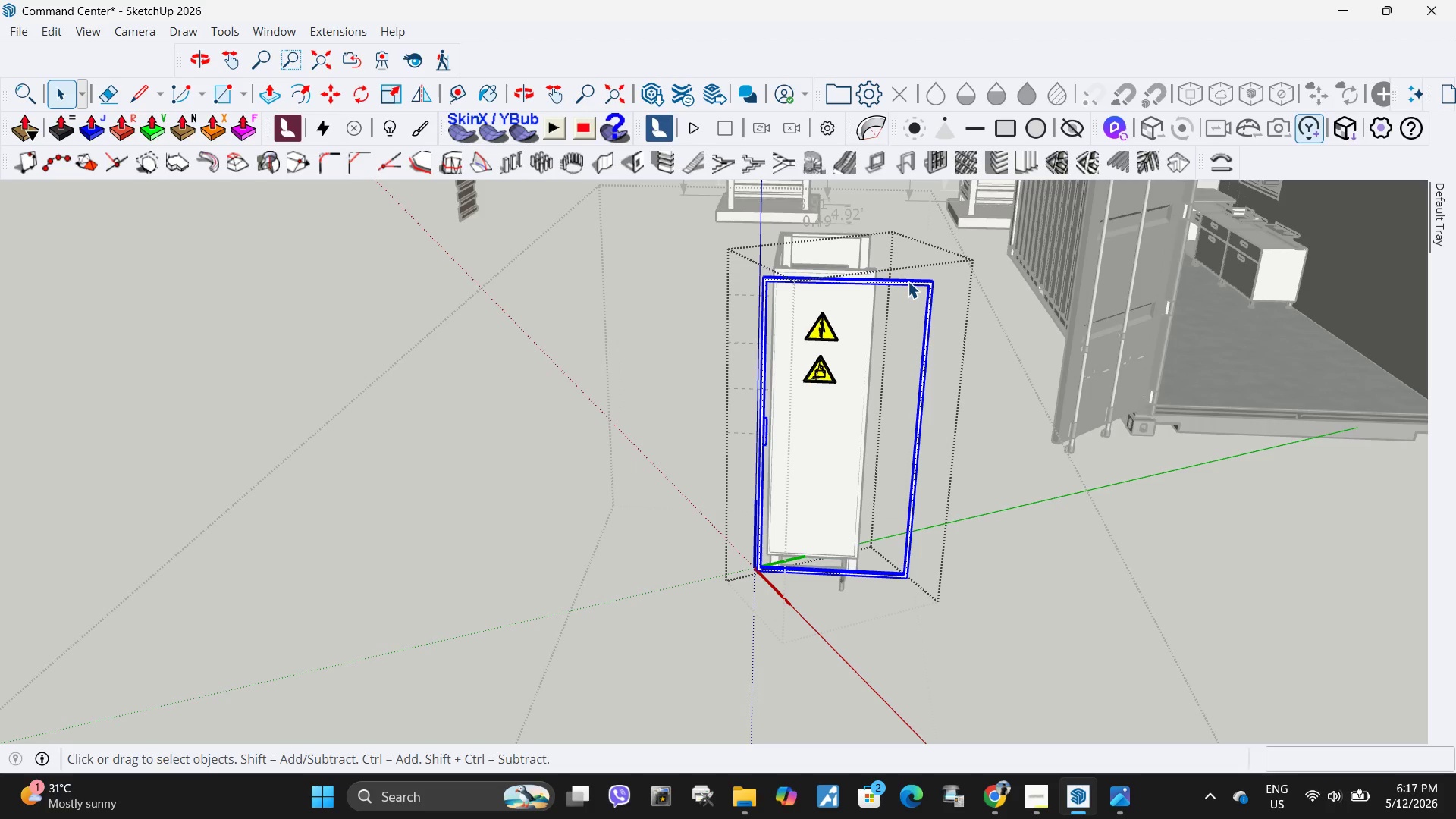 
key(Delete)
 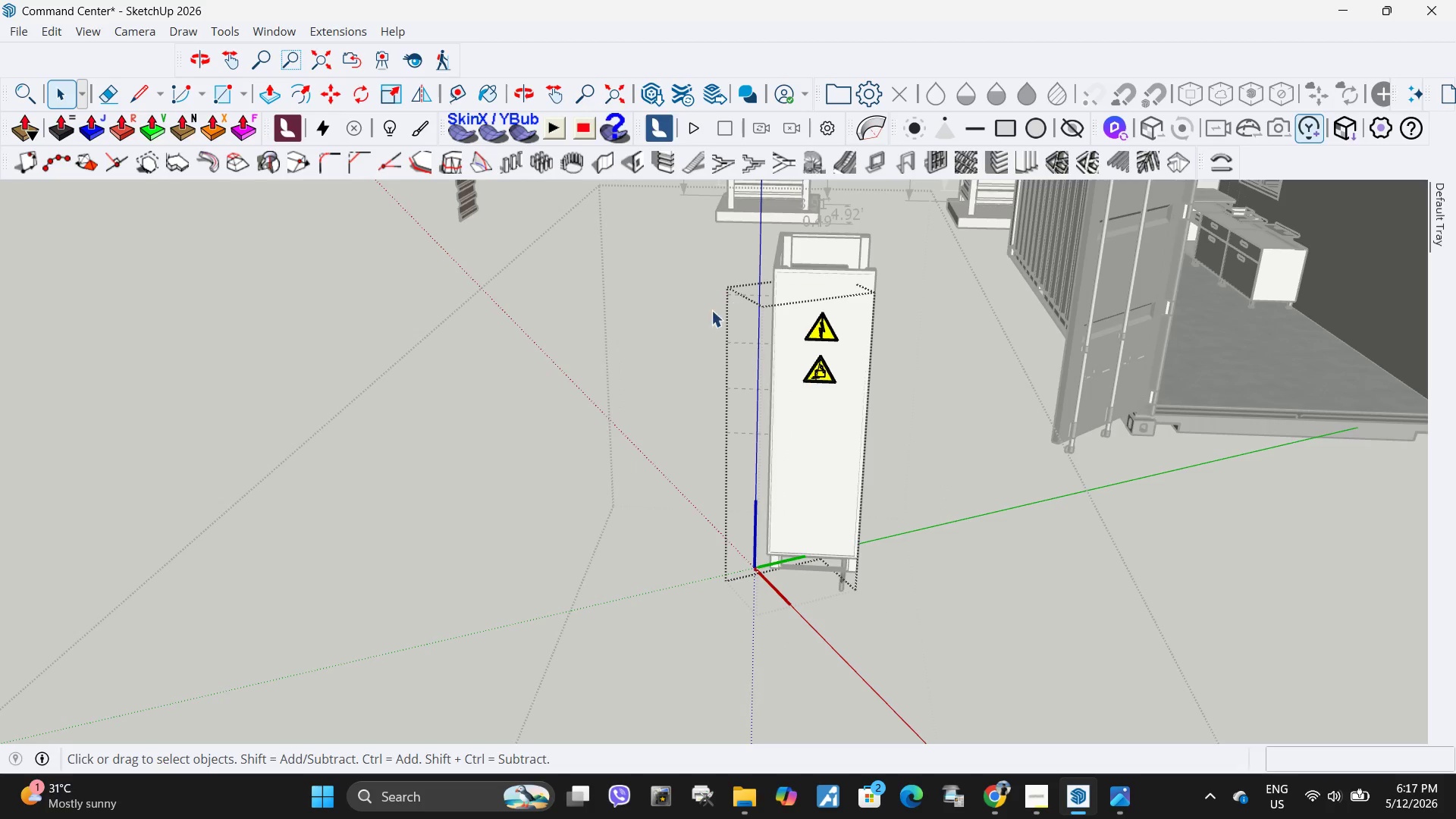 
scroll: coordinate [755, 405], scroll_direction: up, amount: 2.0
 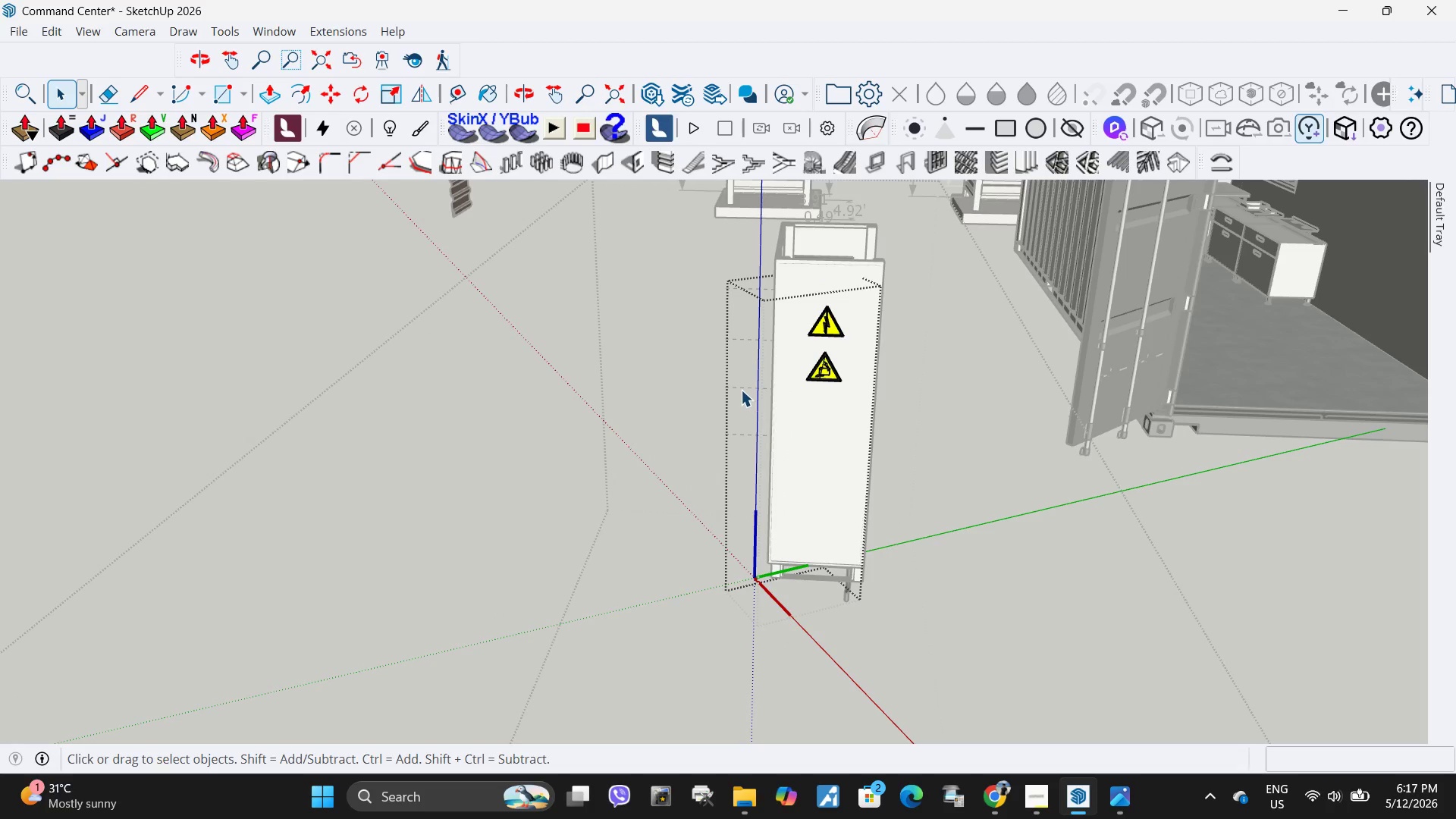 
double_click([741, 390])
 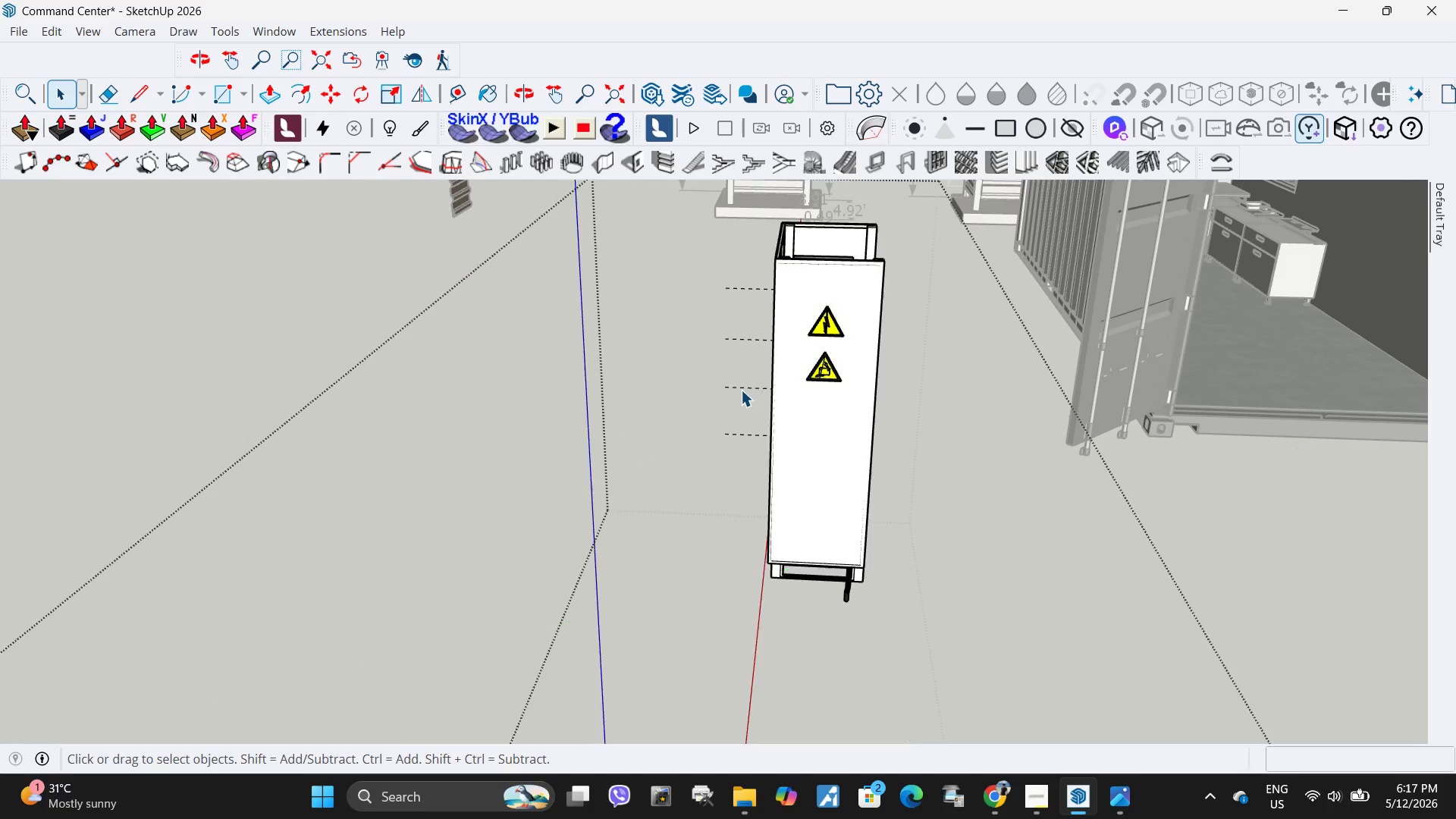 
key(Escape)
 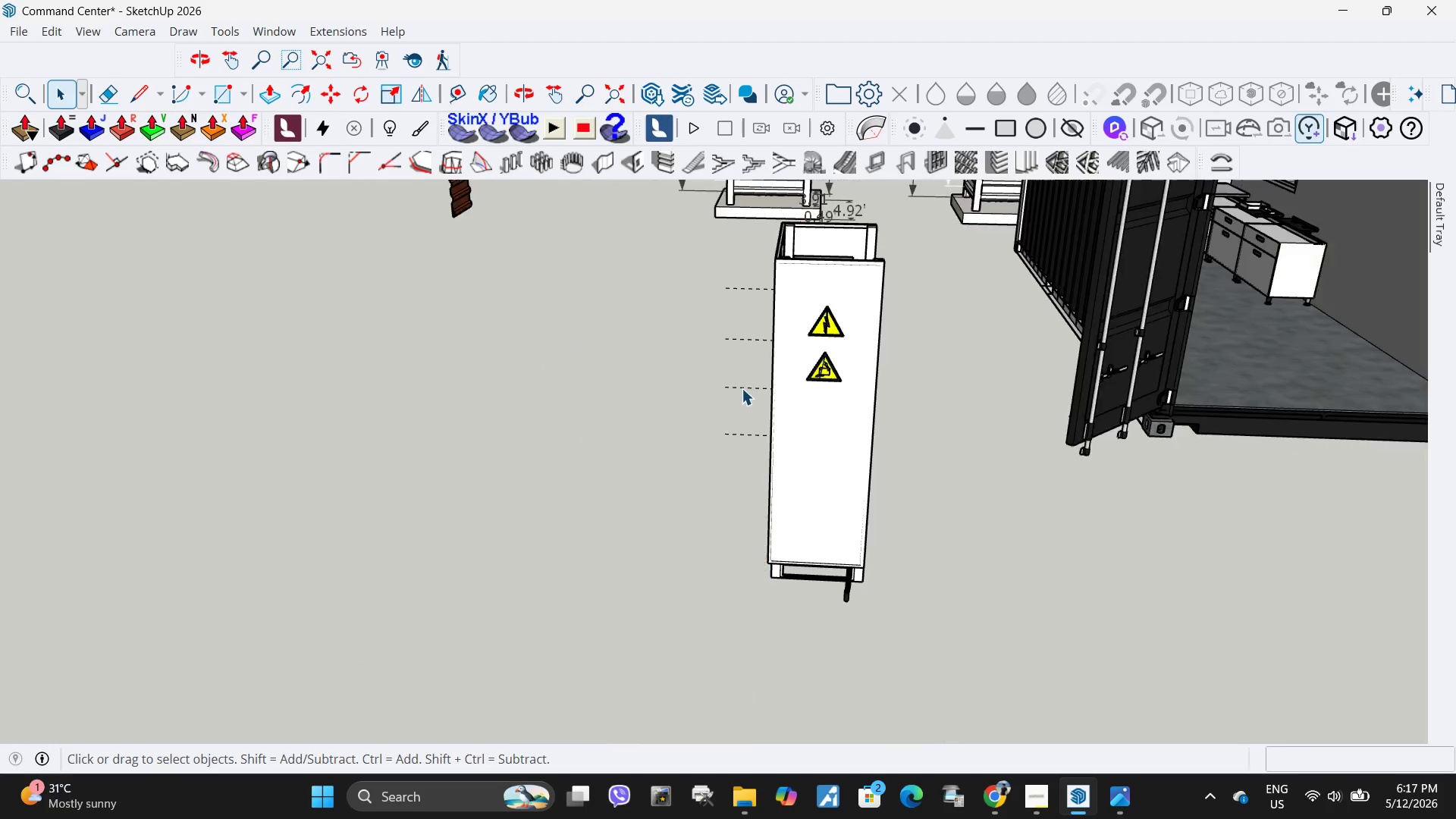 
triple_click([742, 388])
 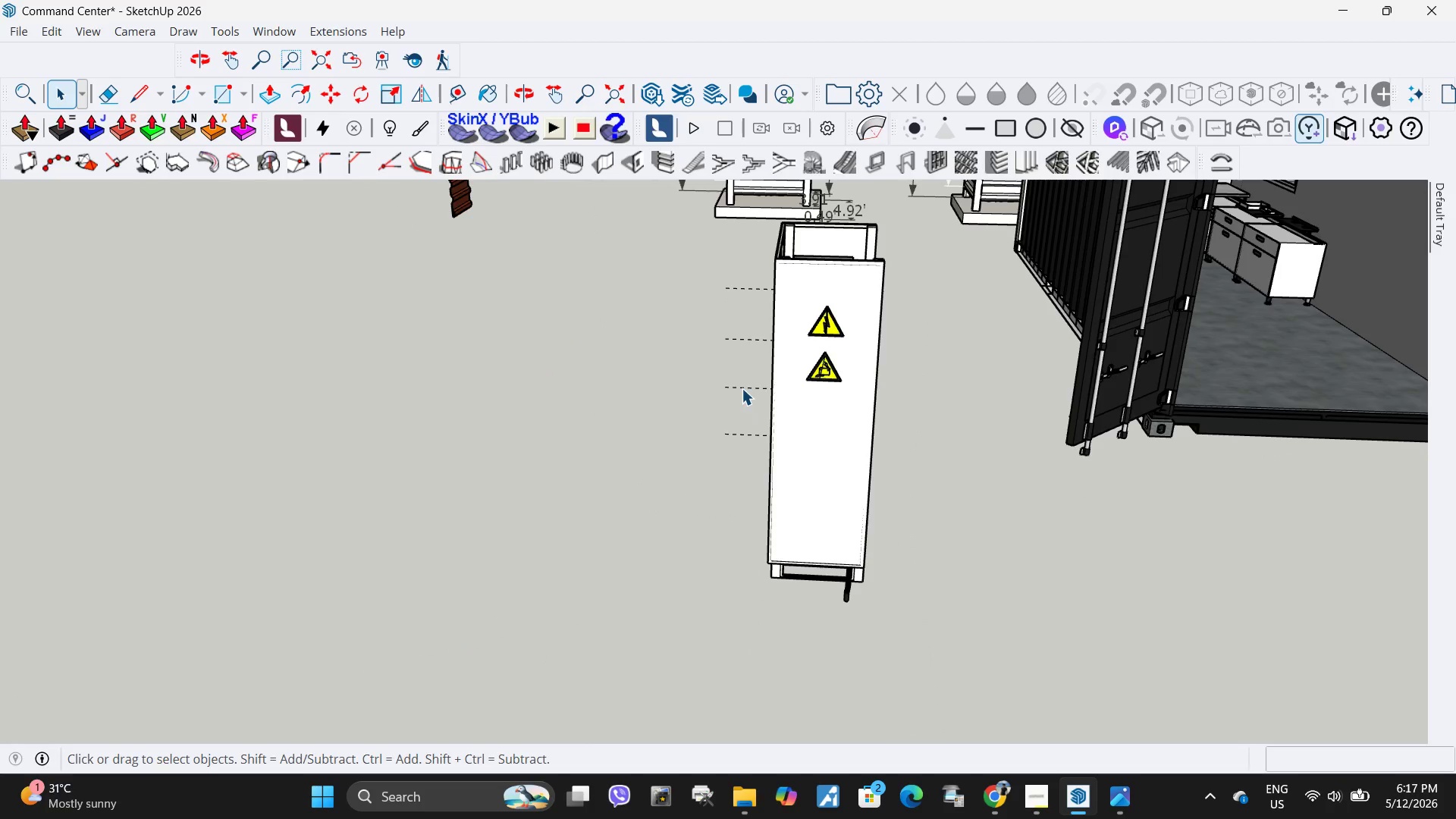 
triple_click([742, 388])
 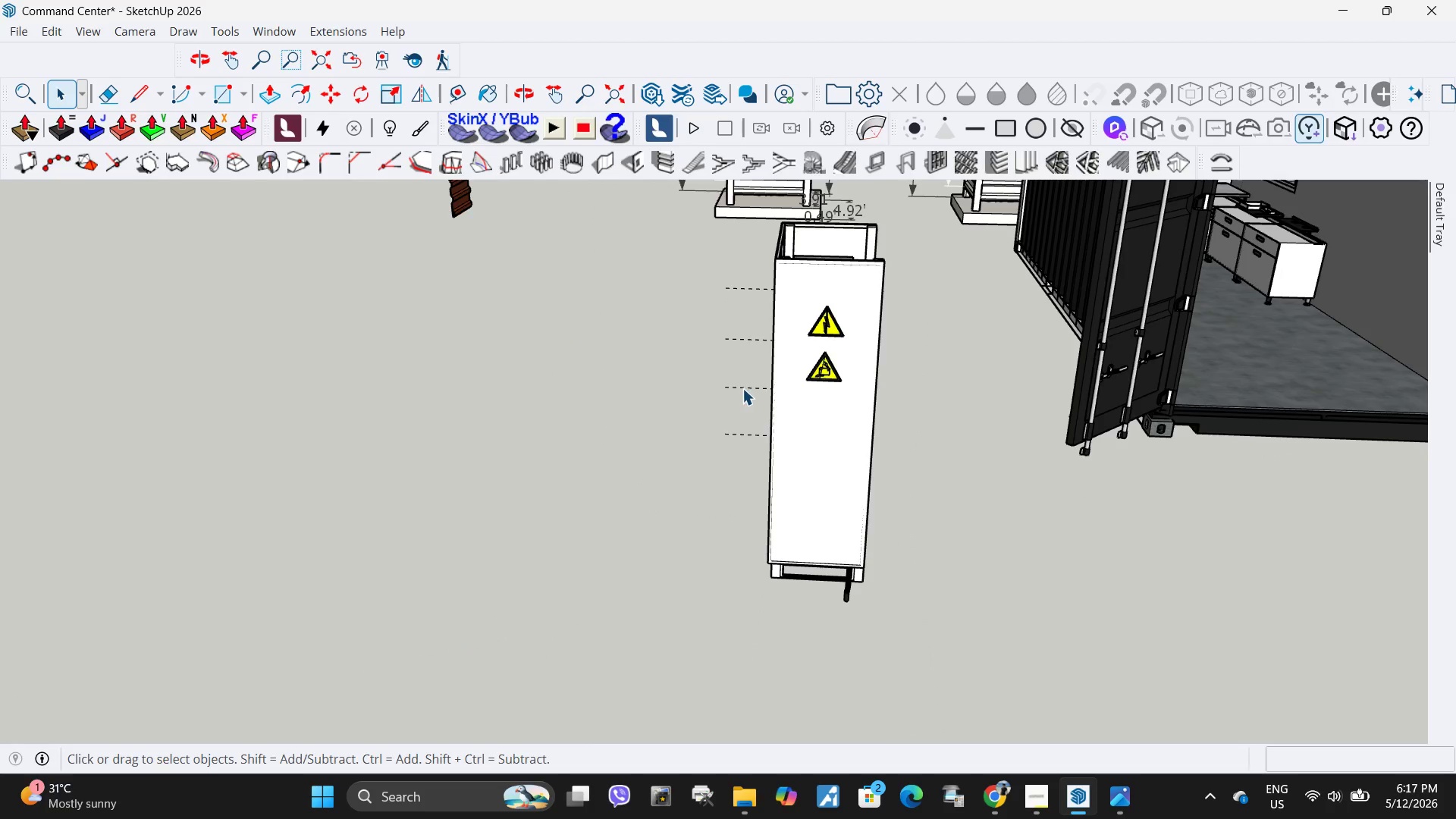 
triple_click([744, 388])
 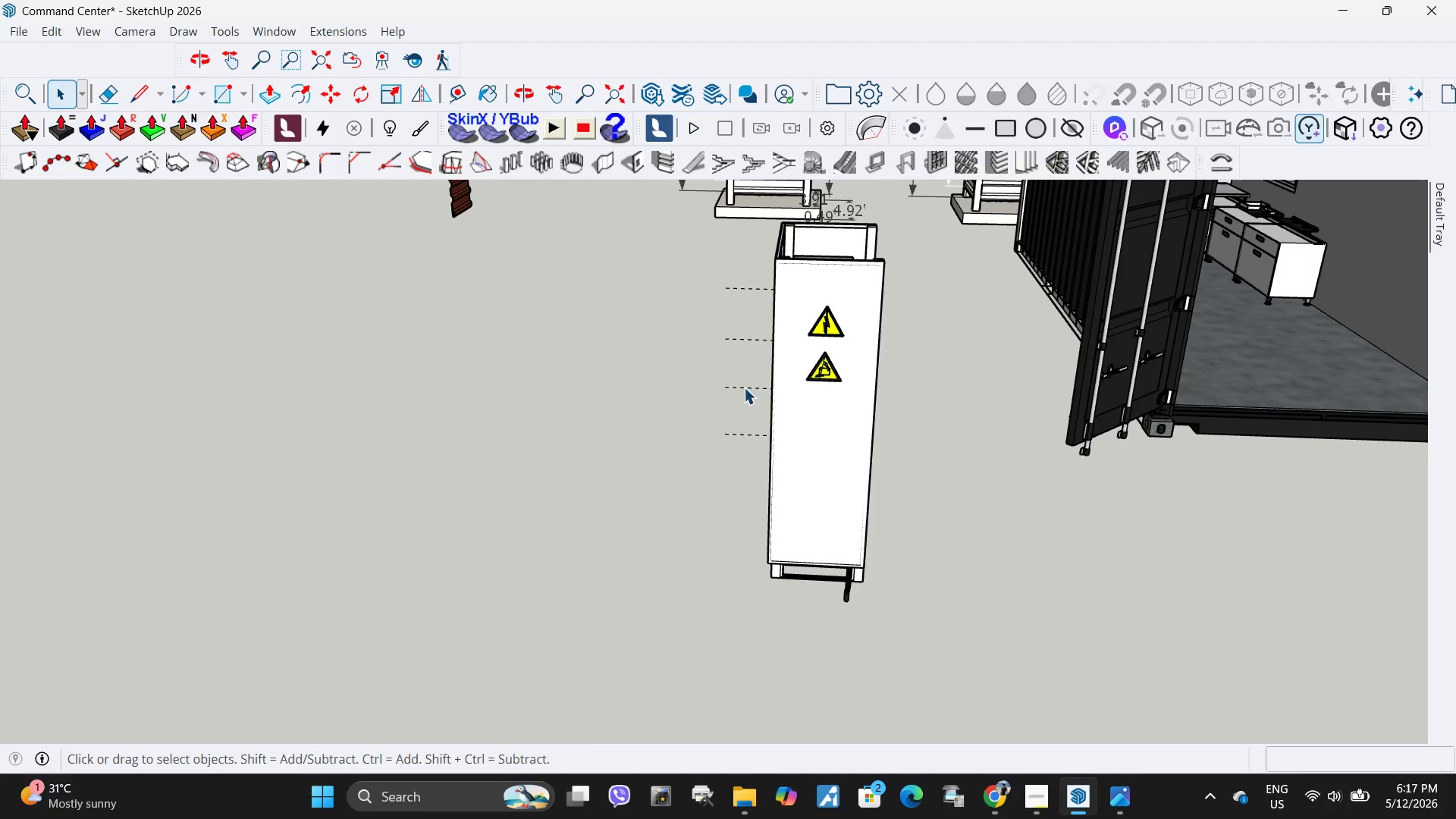 
triple_click([744, 388])
 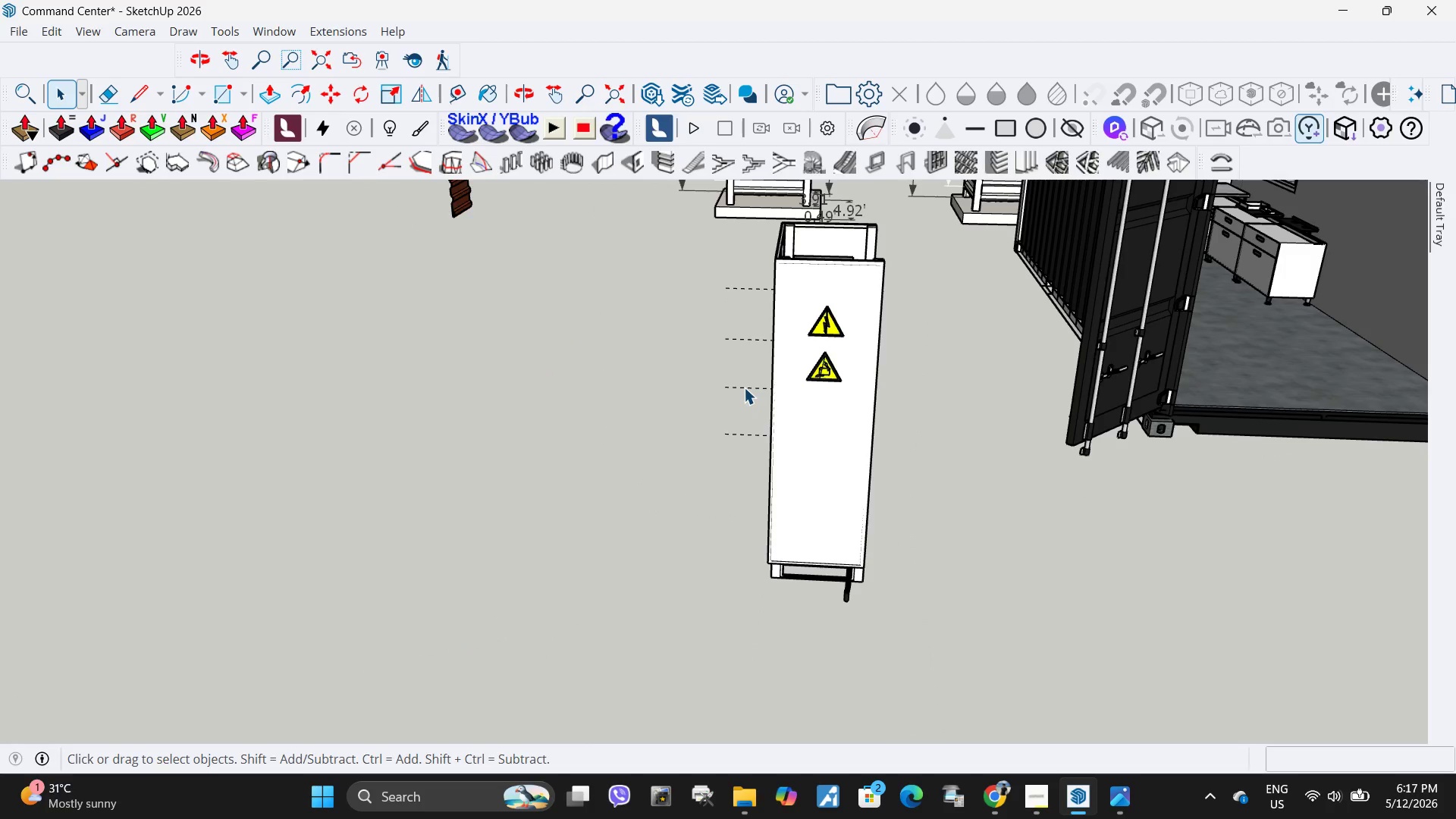 
triple_click([744, 388])
 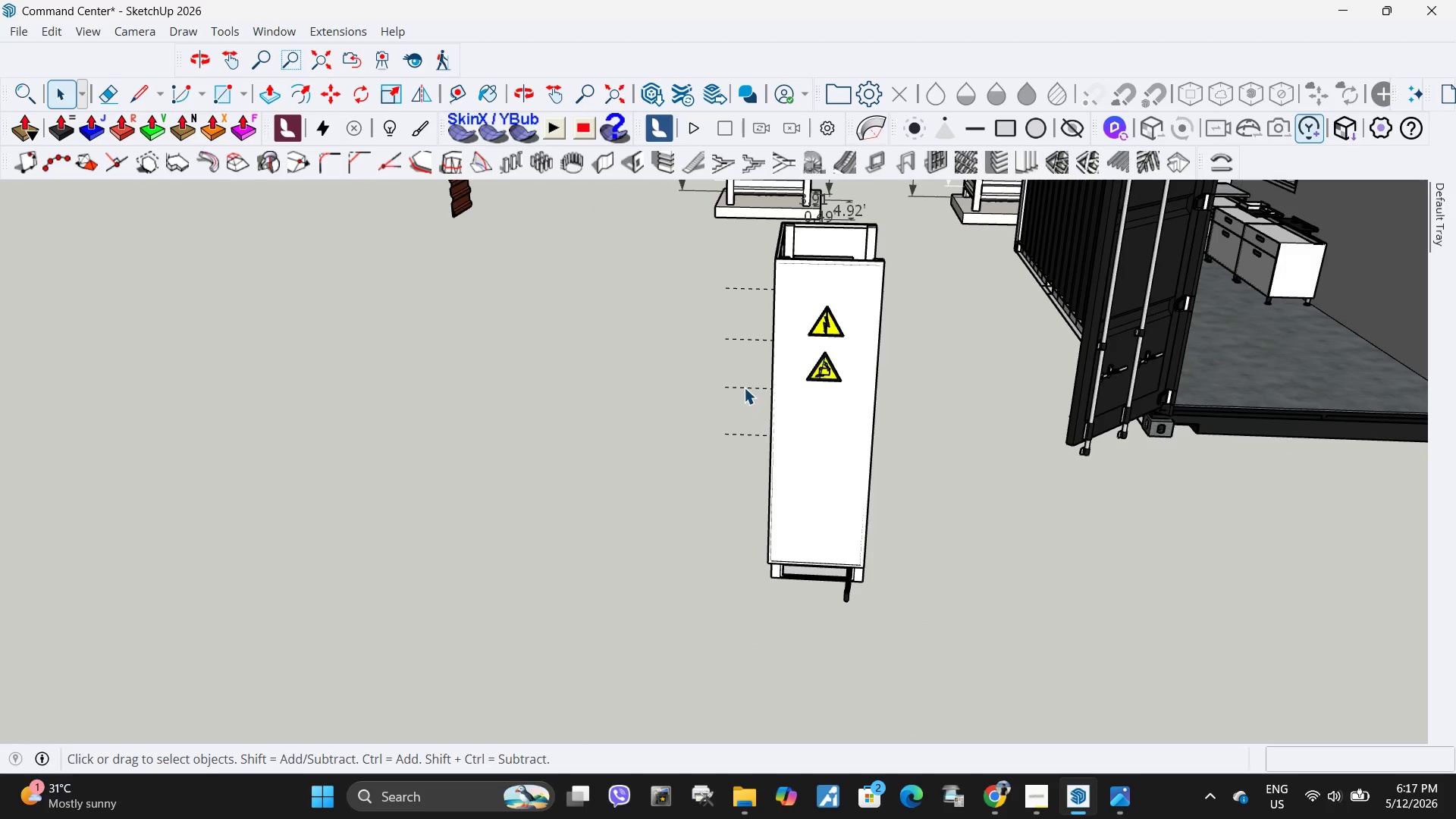 
triple_click([744, 388])
 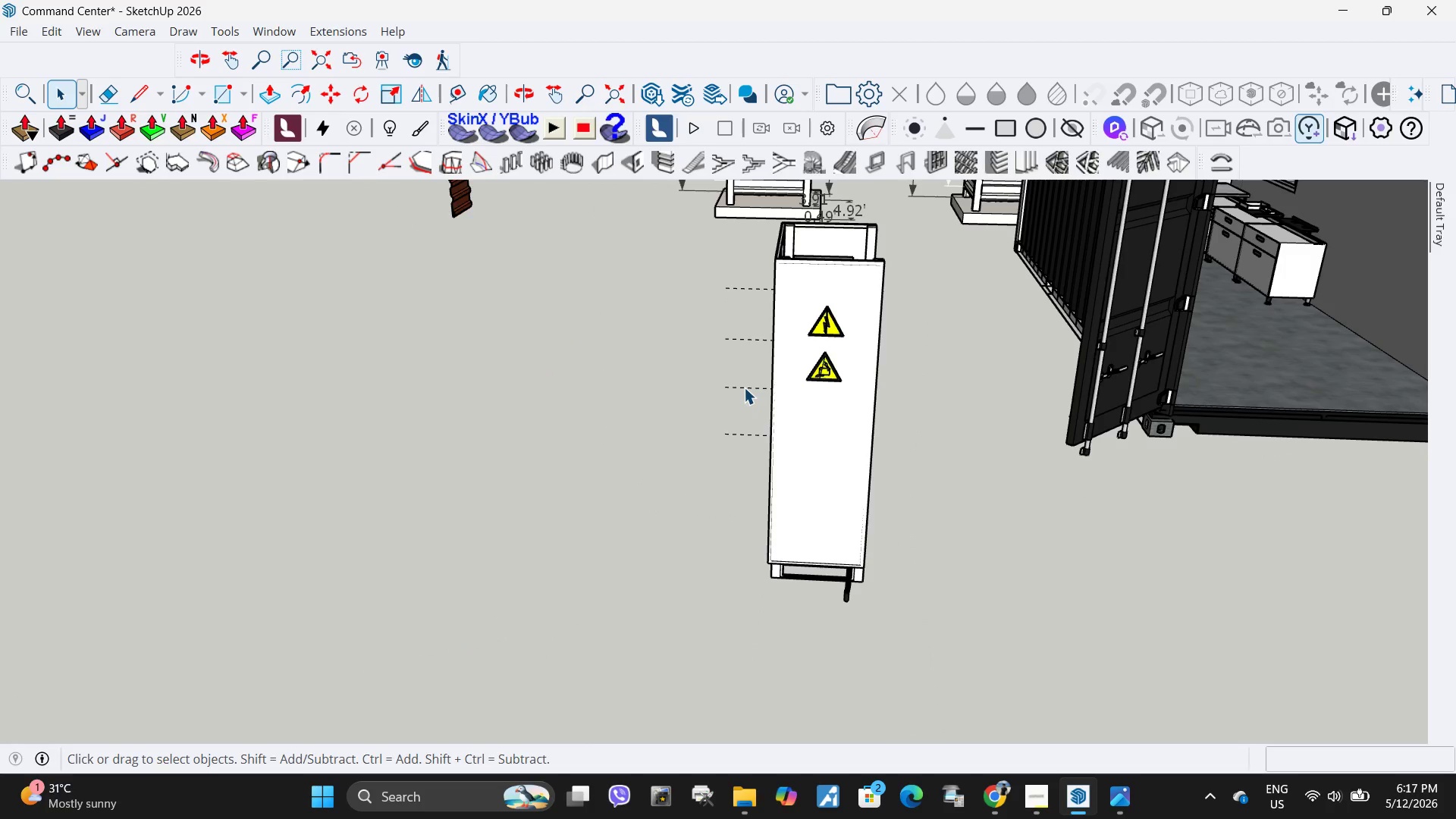 
triple_click([744, 388])
 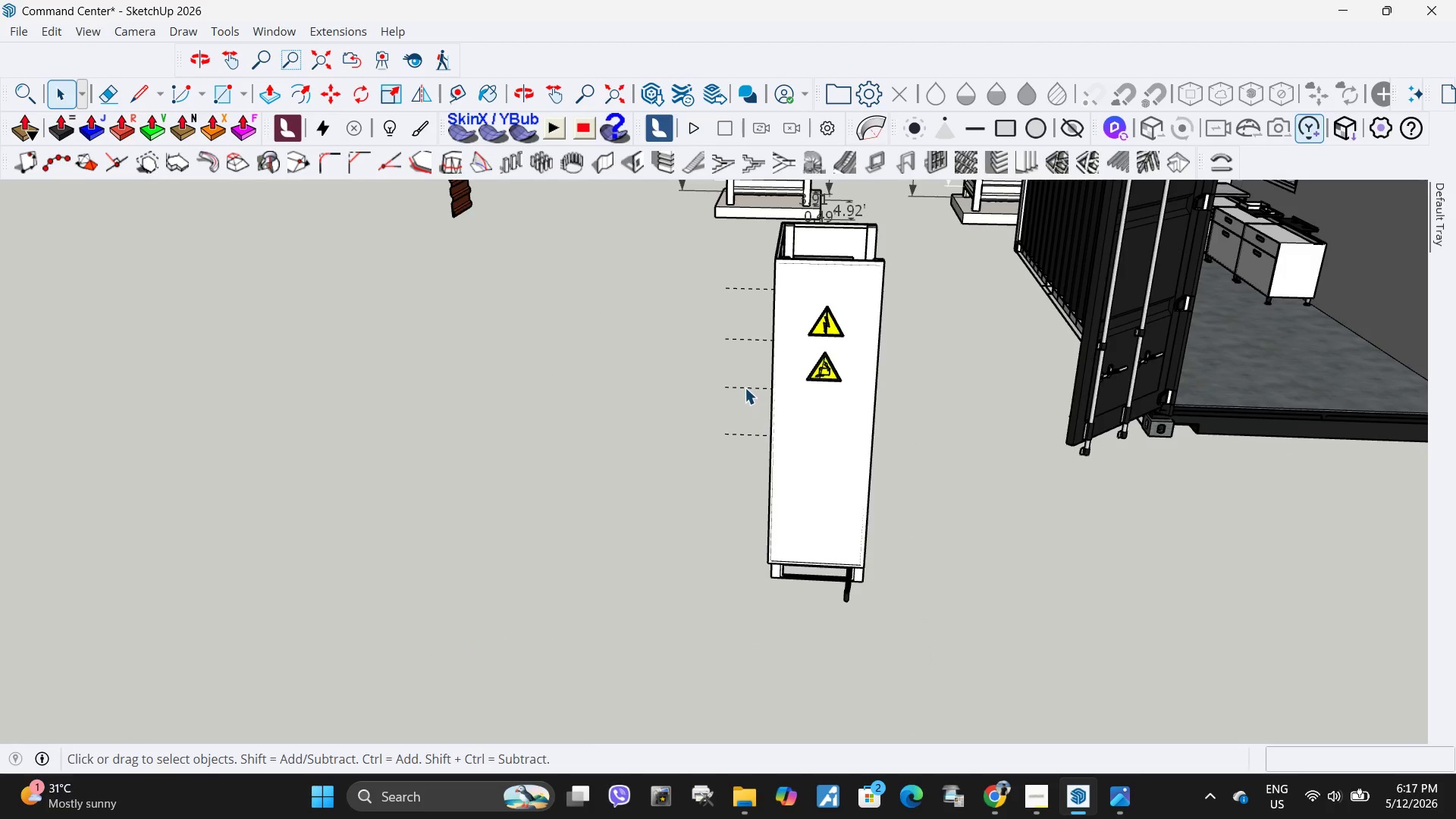 
left_click_drag(start_coordinate=[745, 388], to_coordinate=[681, 314])
 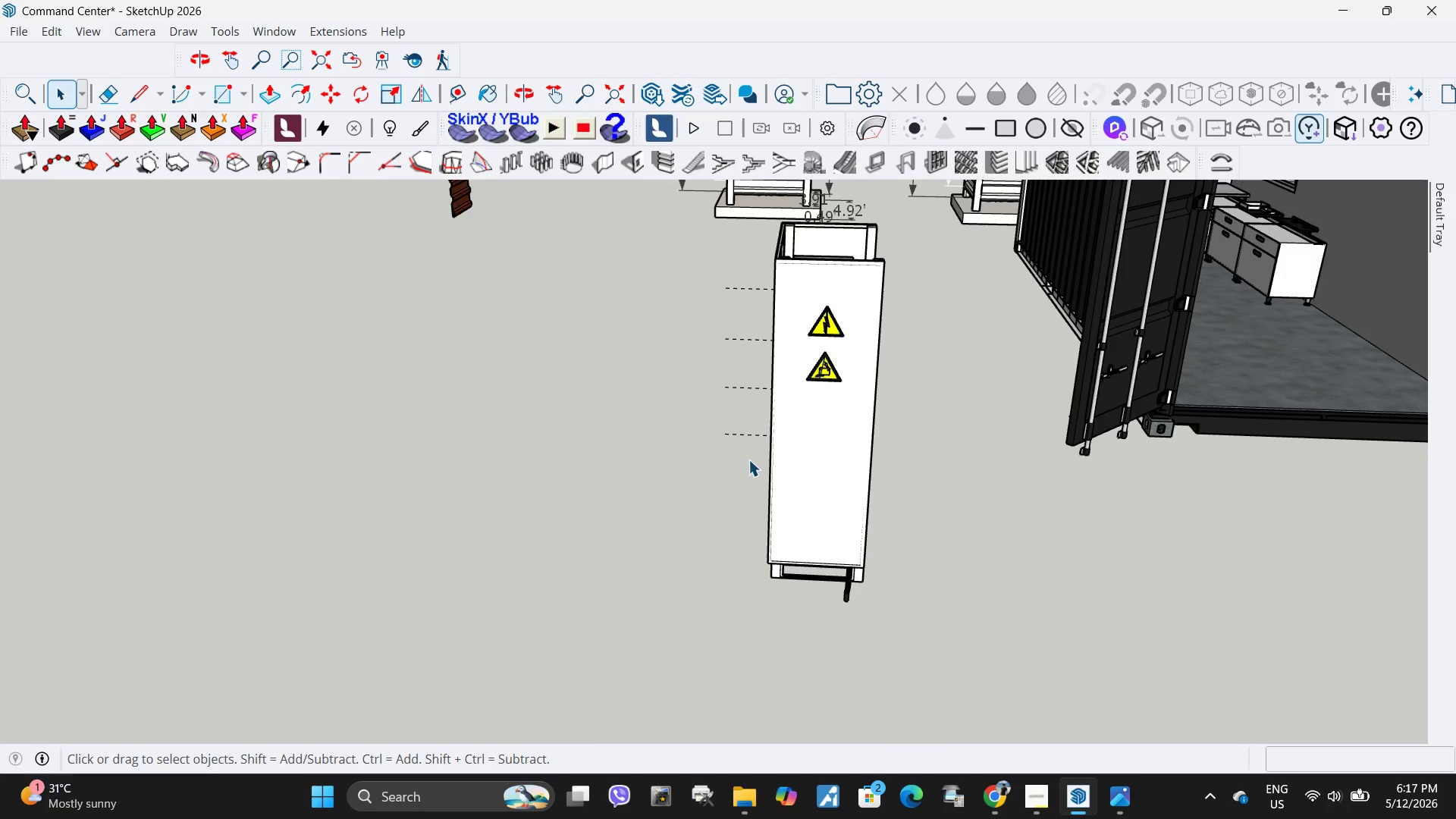 
left_click_drag(start_coordinate=[748, 469], to_coordinate=[656, 267])
 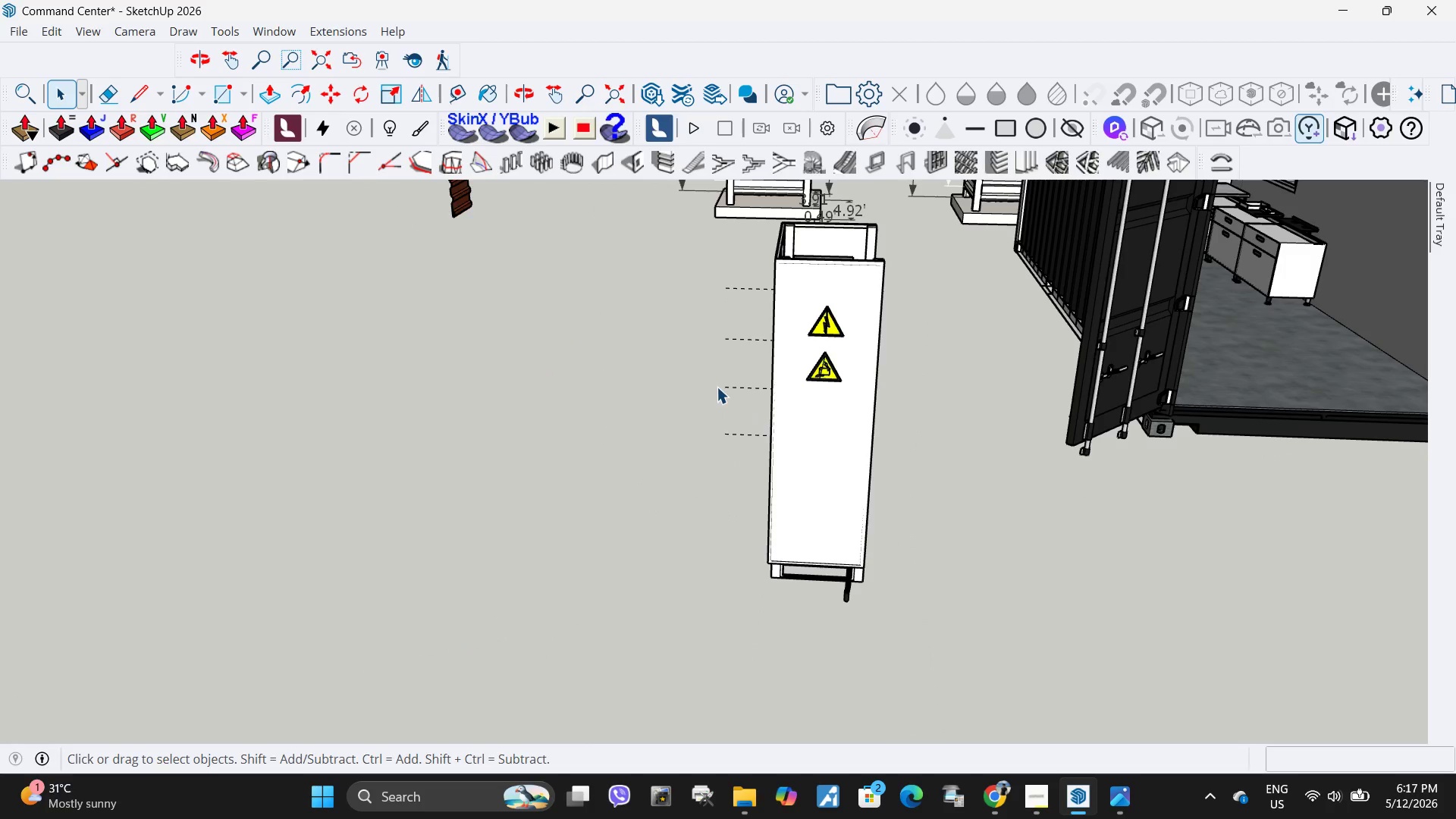 
key(Delete)
 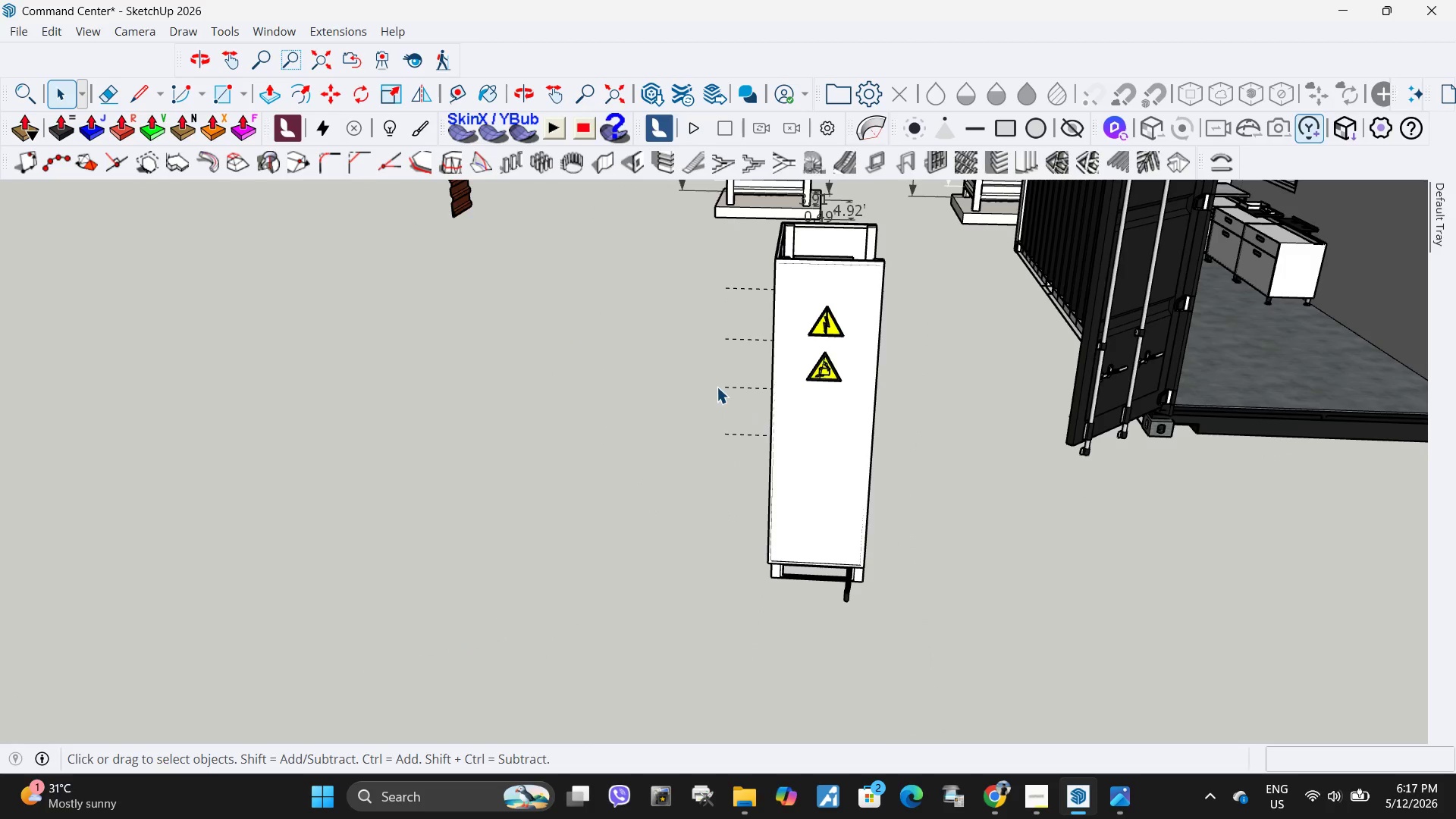 
scroll: coordinate [748, 410], scroll_direction: down, amount: 3.0
 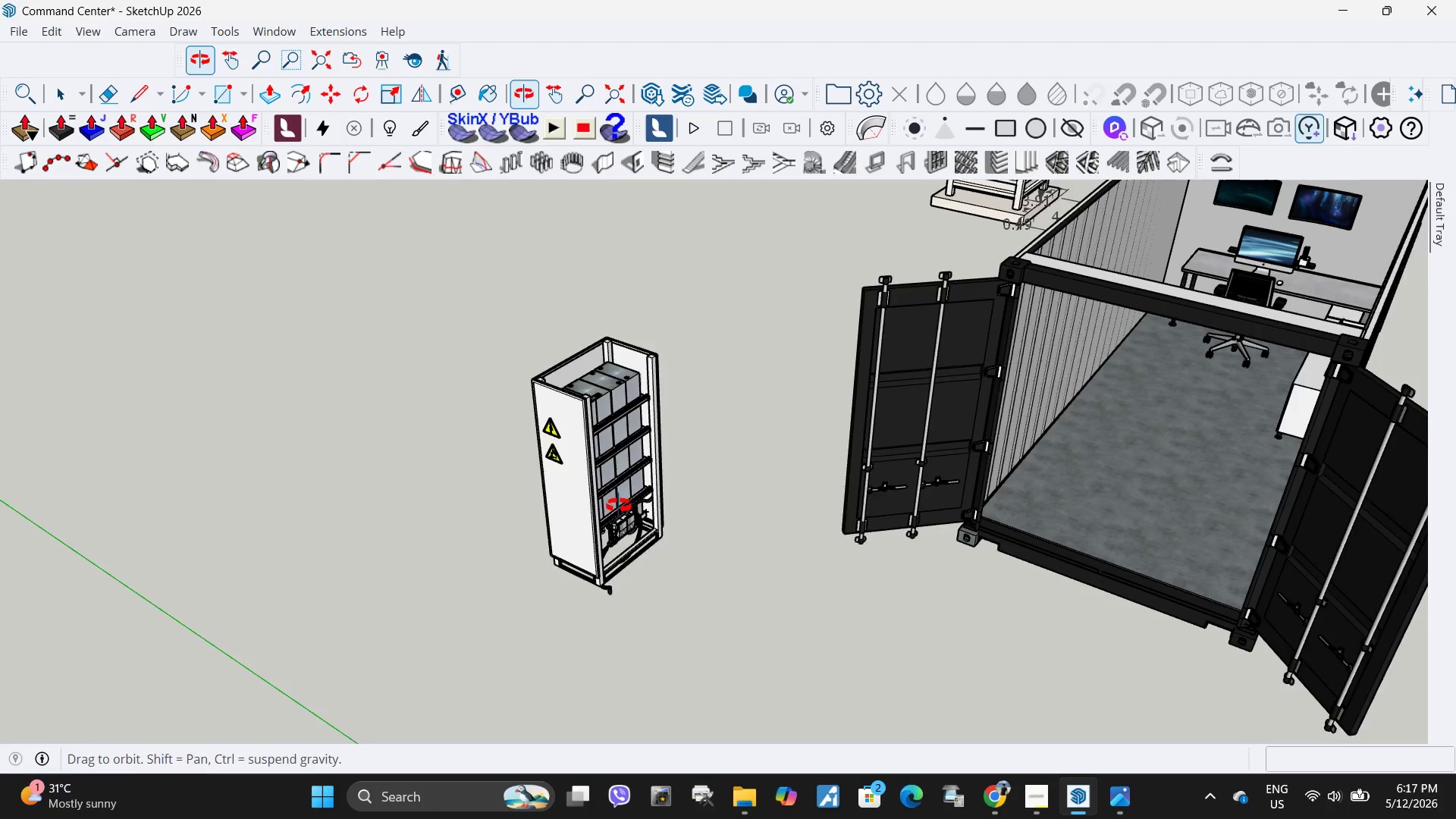 
scroll: coordinate [619, 409], scroll_direction: up, amount: 13.0
 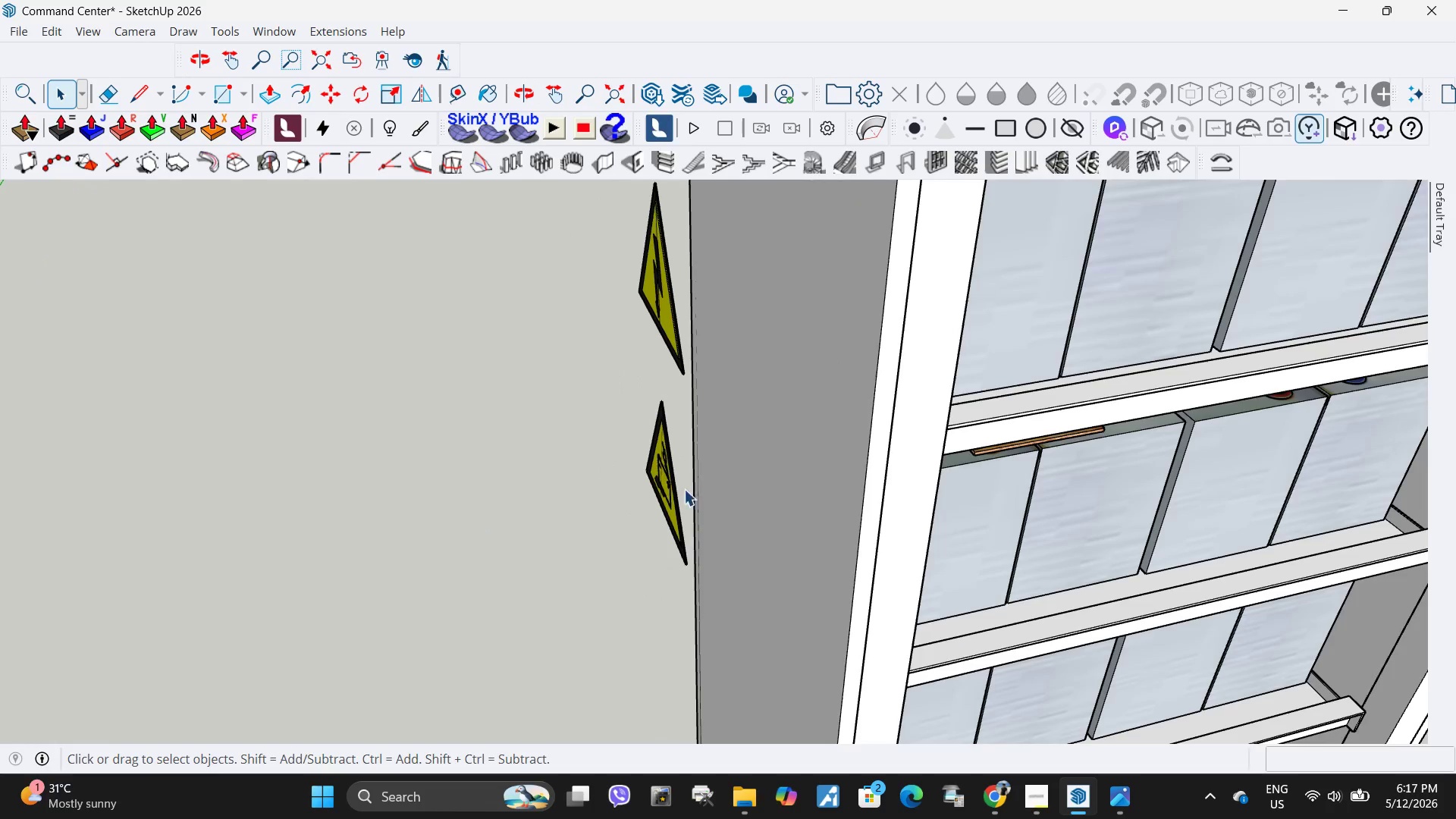 
left_click([669, 483])
 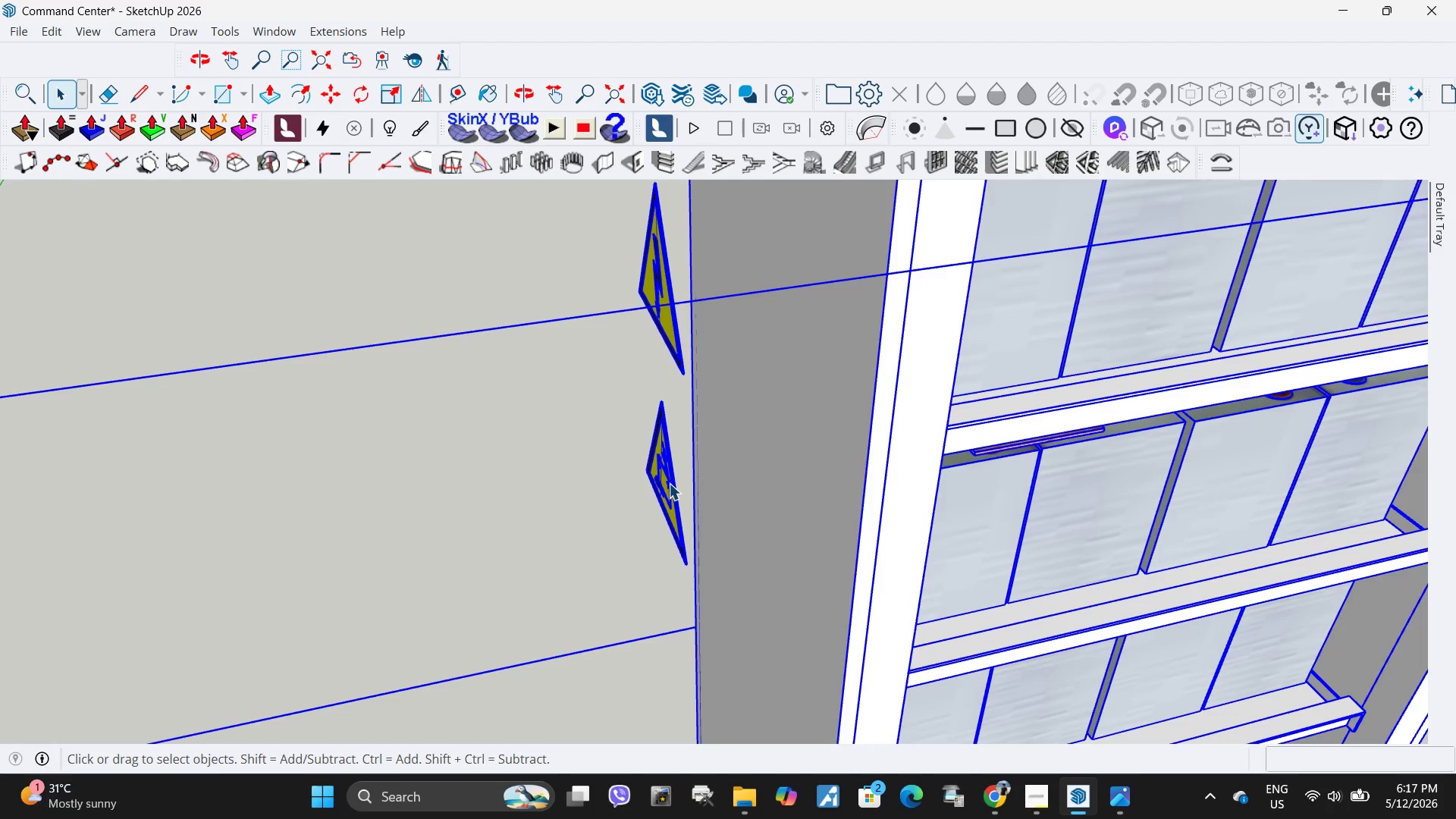 
double_click([669, 483])
 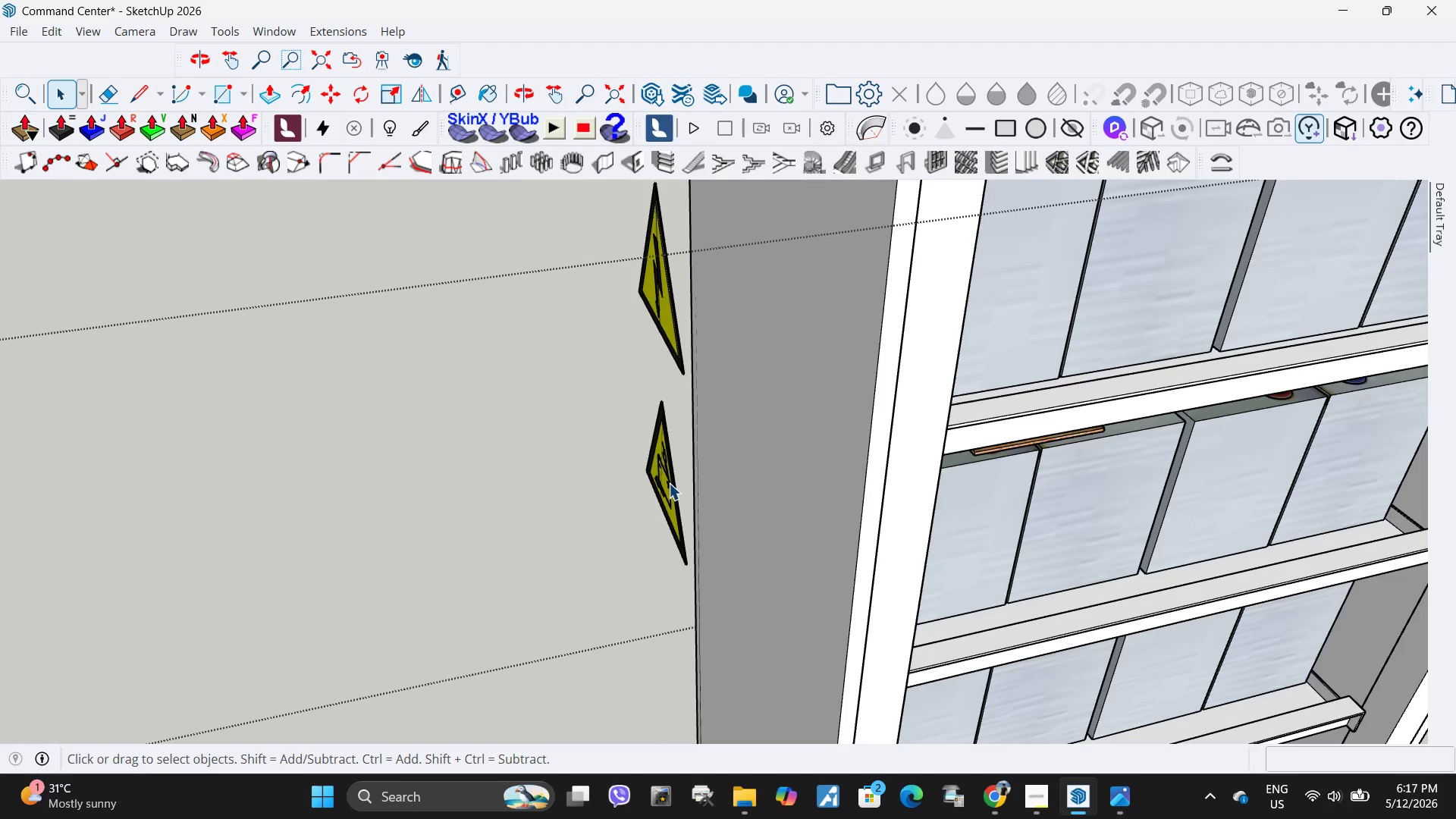 
triple_click([669, 483])
 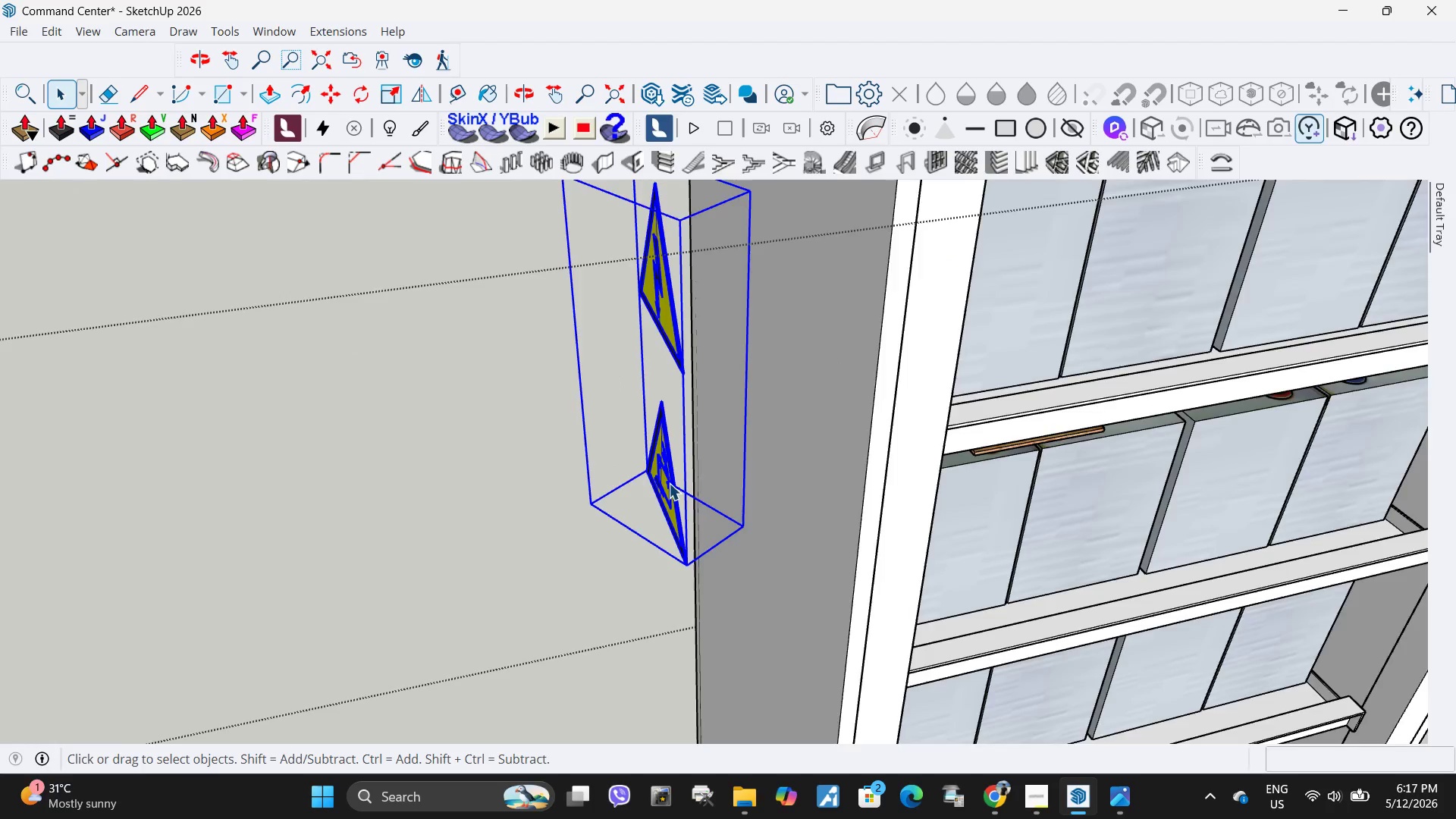 
scroll: coordinate [699, 531], scroll_direction: none, amount: 0.0
 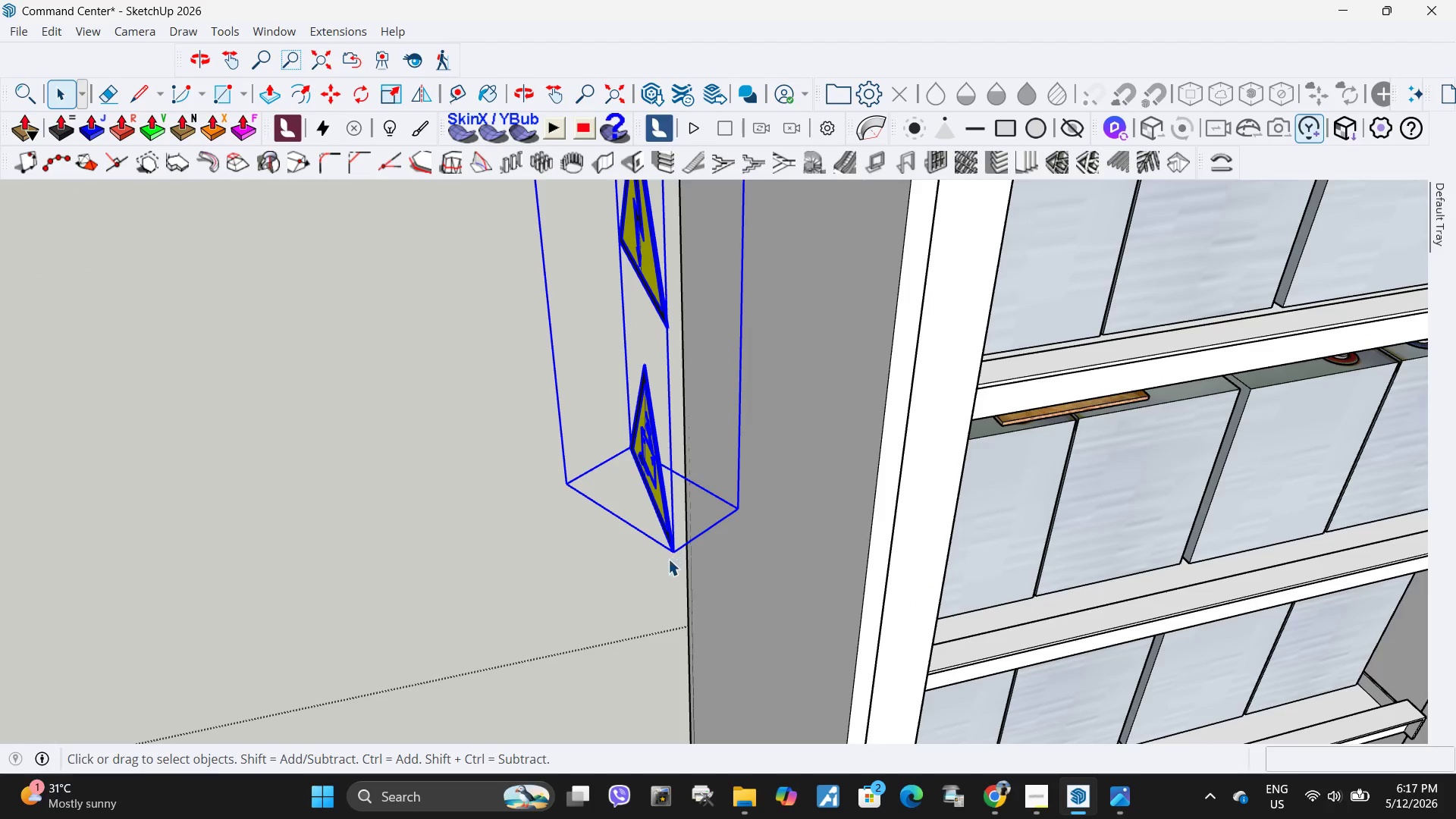 
key(M)
 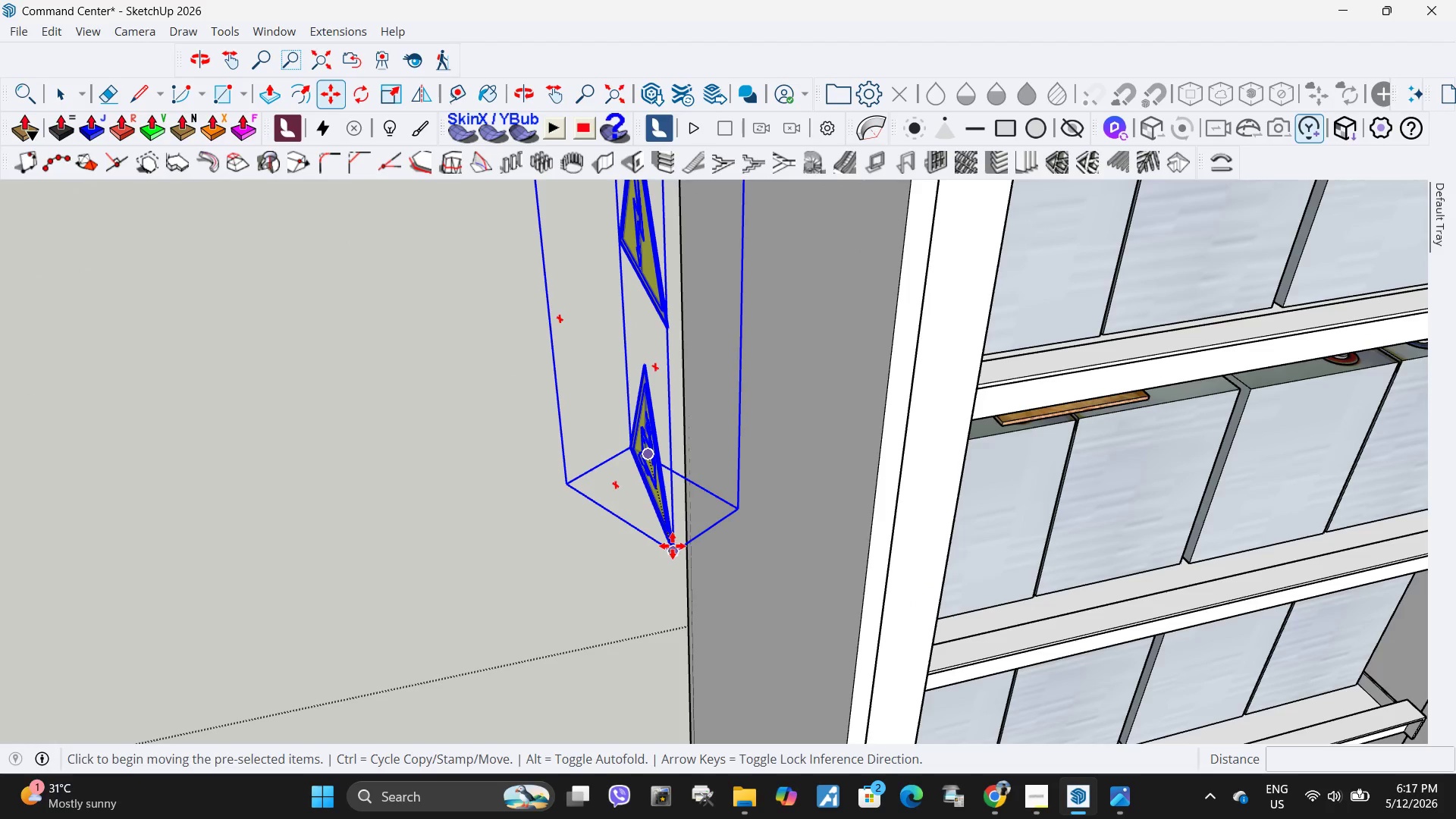 
left_click([676, 551])
 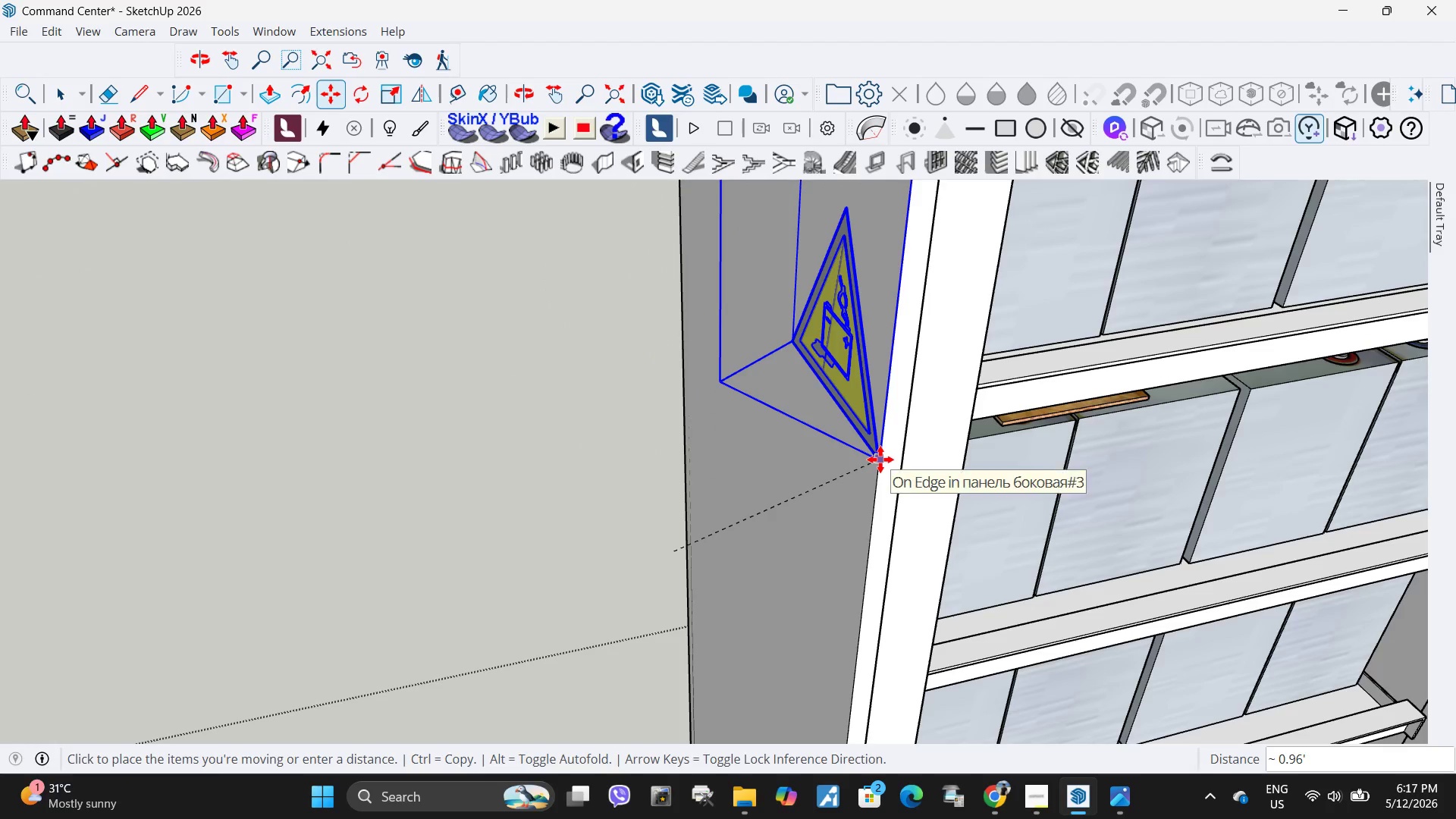 
left_click([880, 460])
 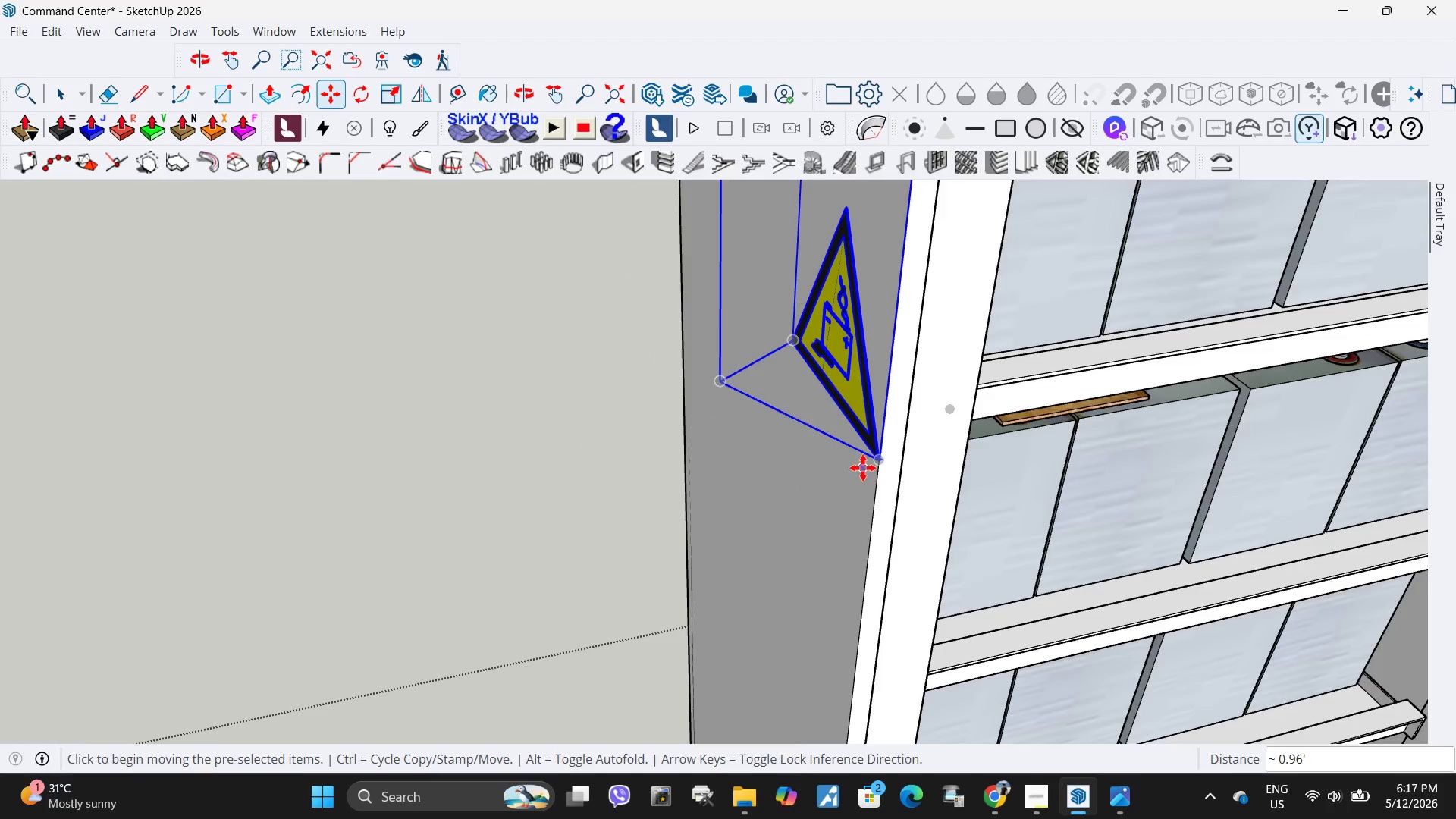 
scroll: coordinate [788, 540], scroll_direction: down, amount: 6.0
 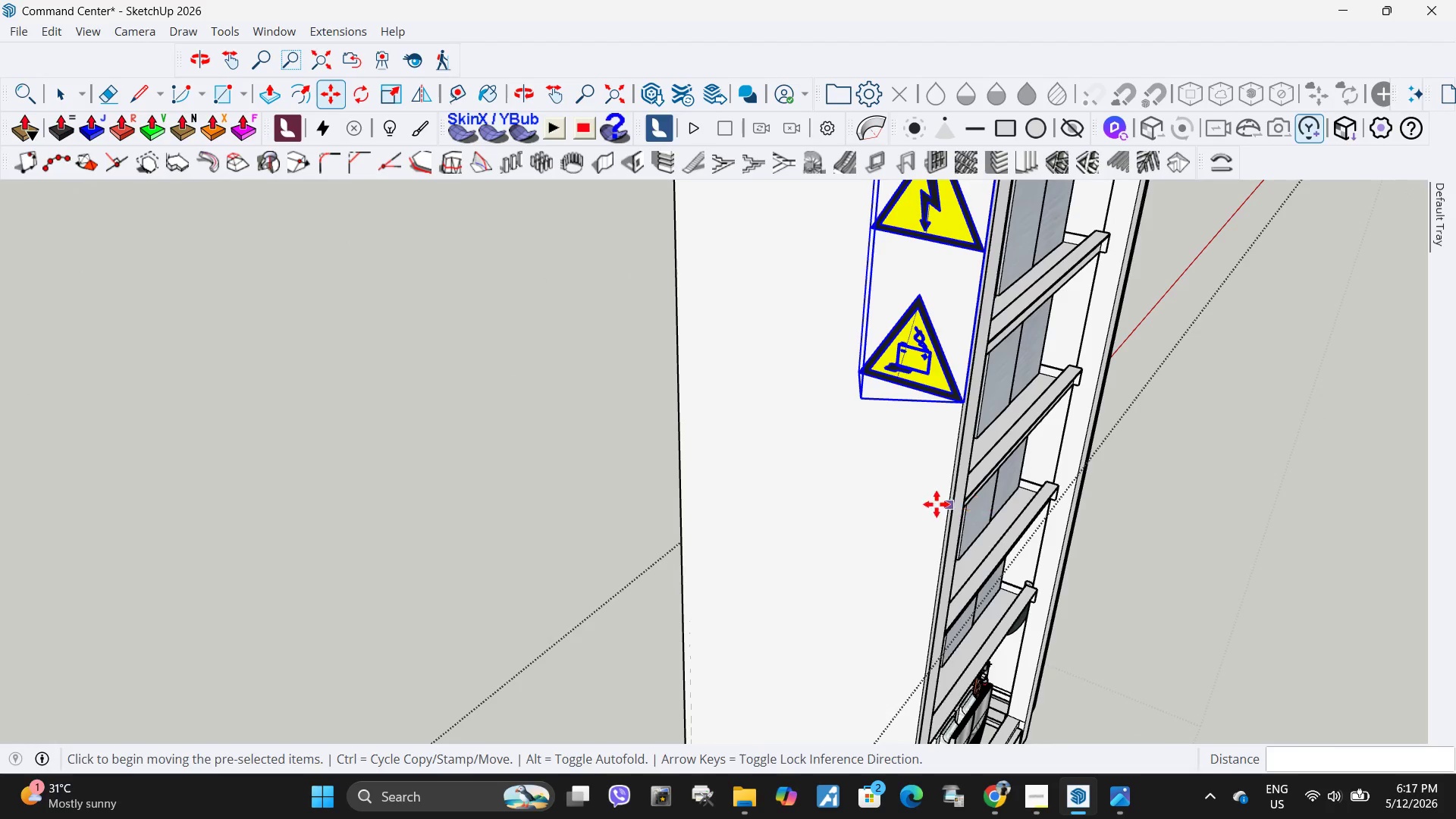 
left_click_drag(start_coordinate=[920, 502], to_coordinate=[916, 500])
 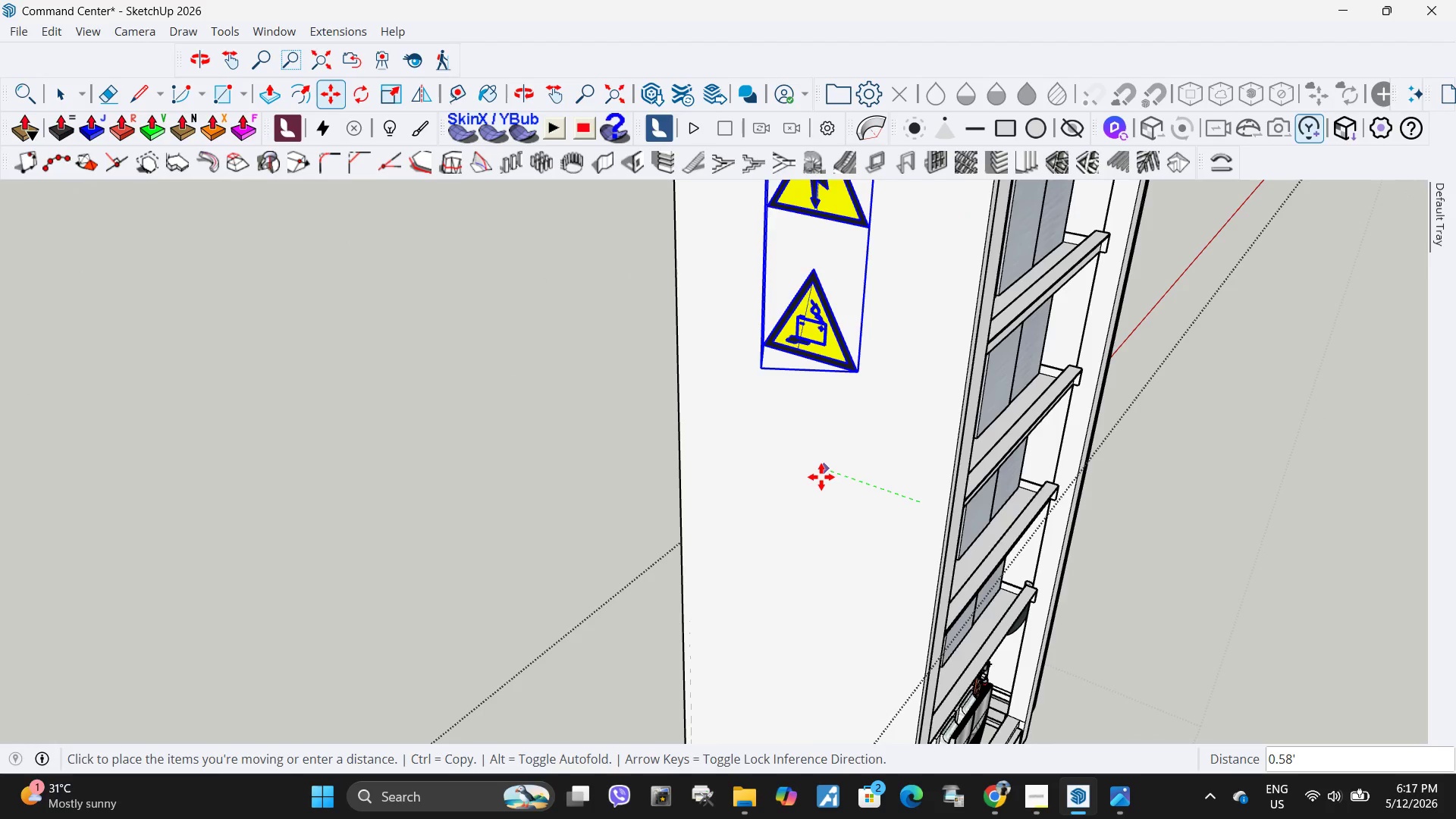 
left_click([826, 477])
 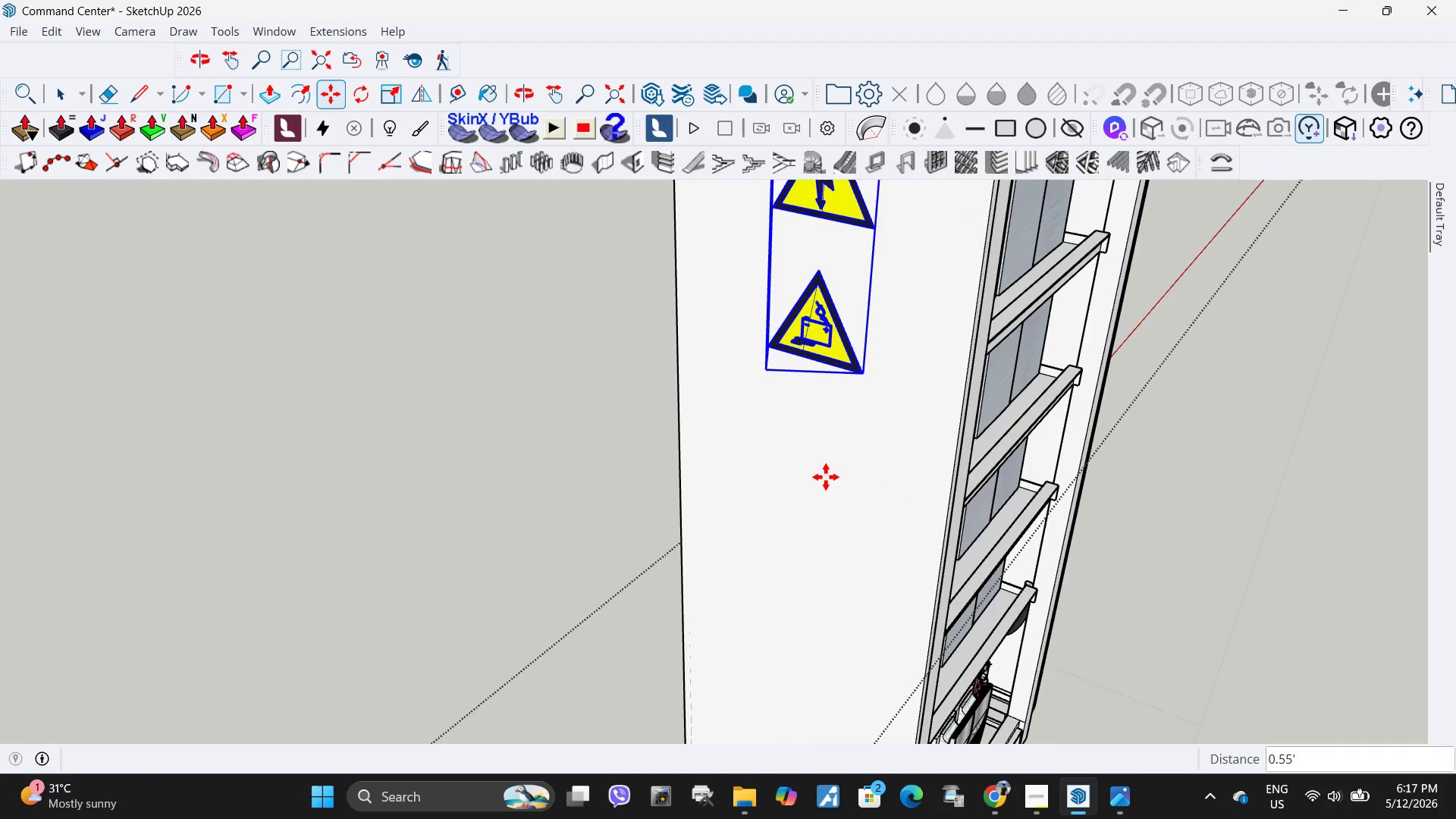 
scroll: coordinate [826, 477], scroll_direction: down, amount: 6.0
 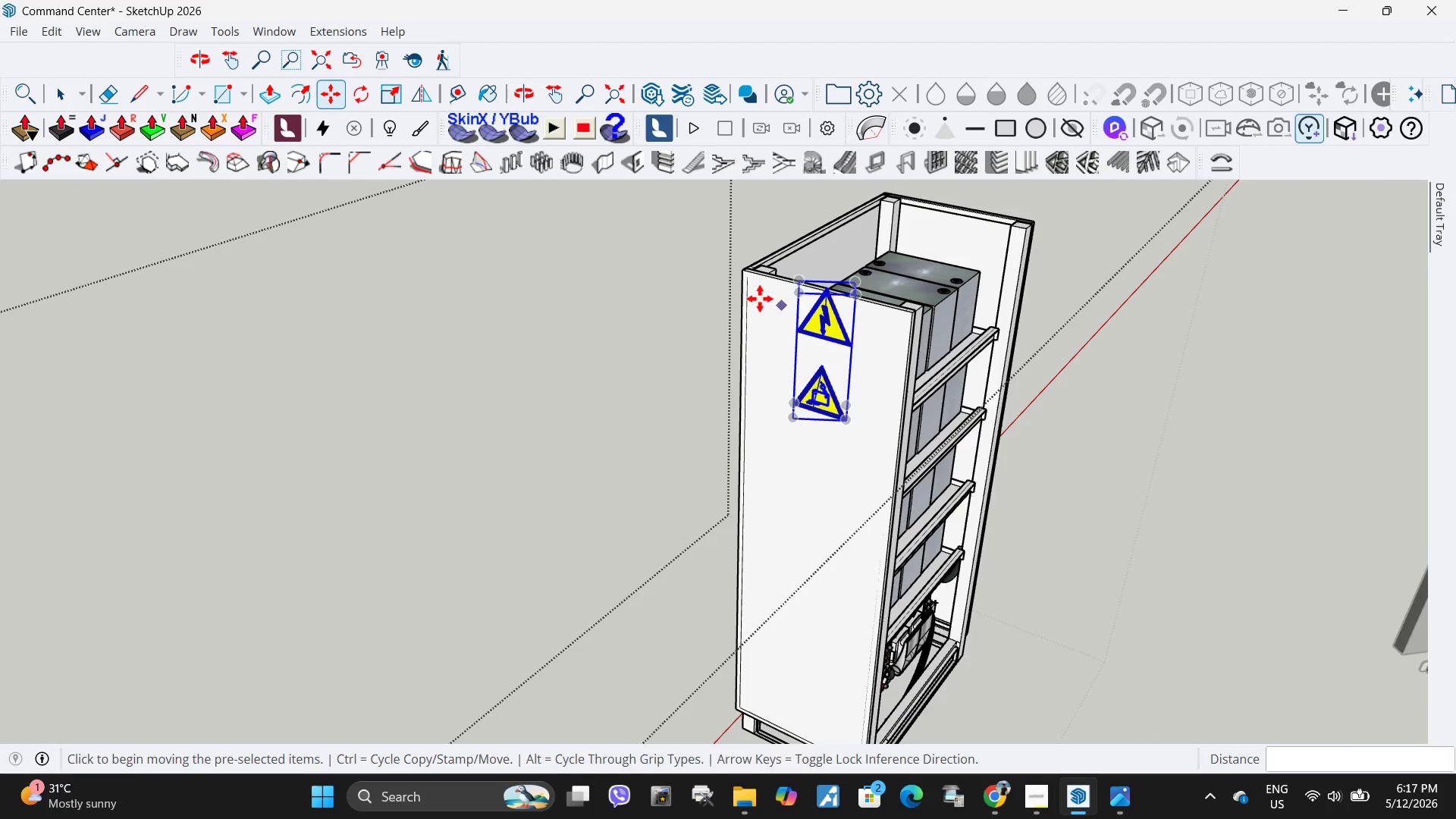 
scroll: coordinate [854, 324], scroll_direction: up, amount: 5.0
 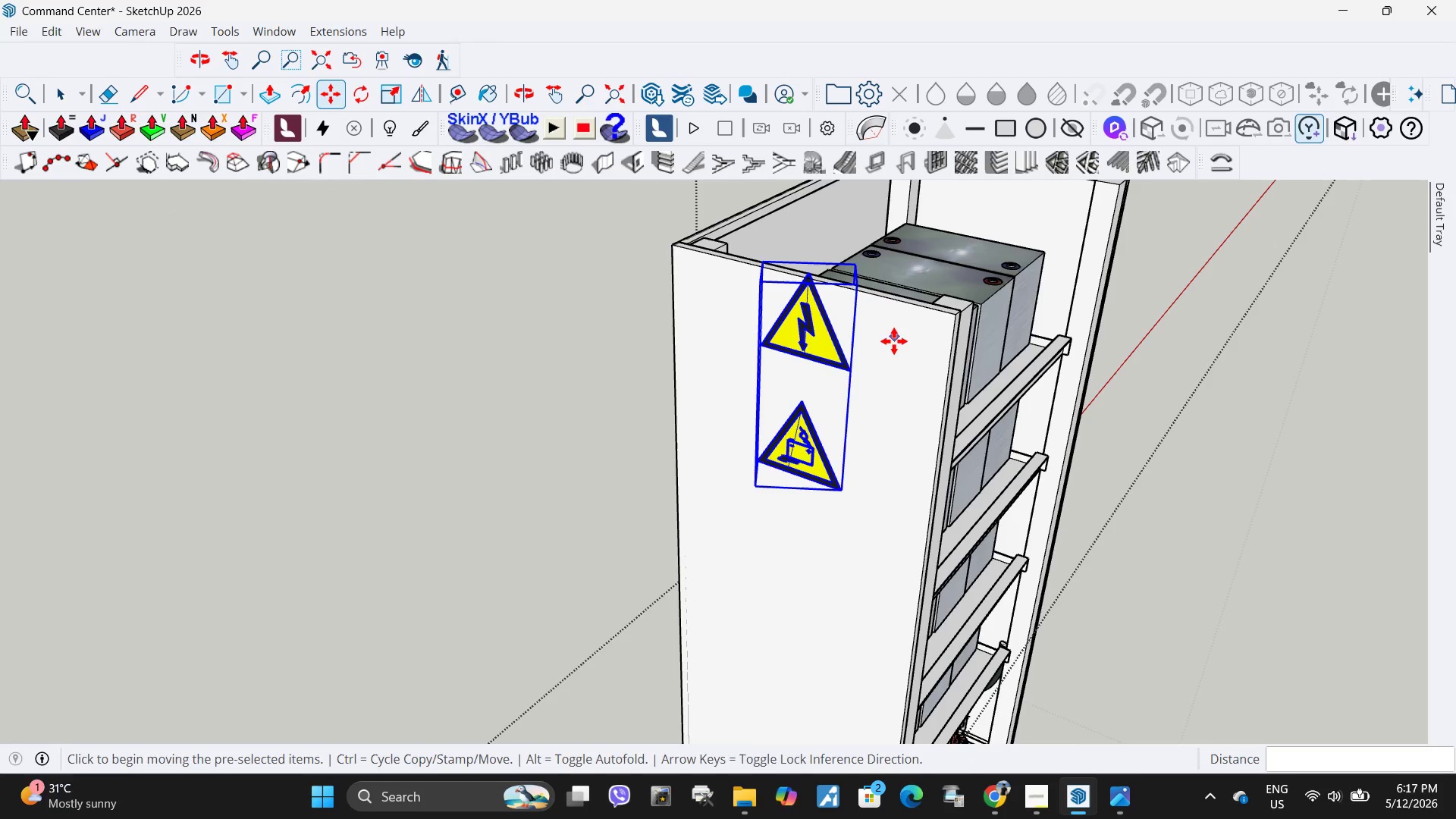 
left_click([873, 338])
 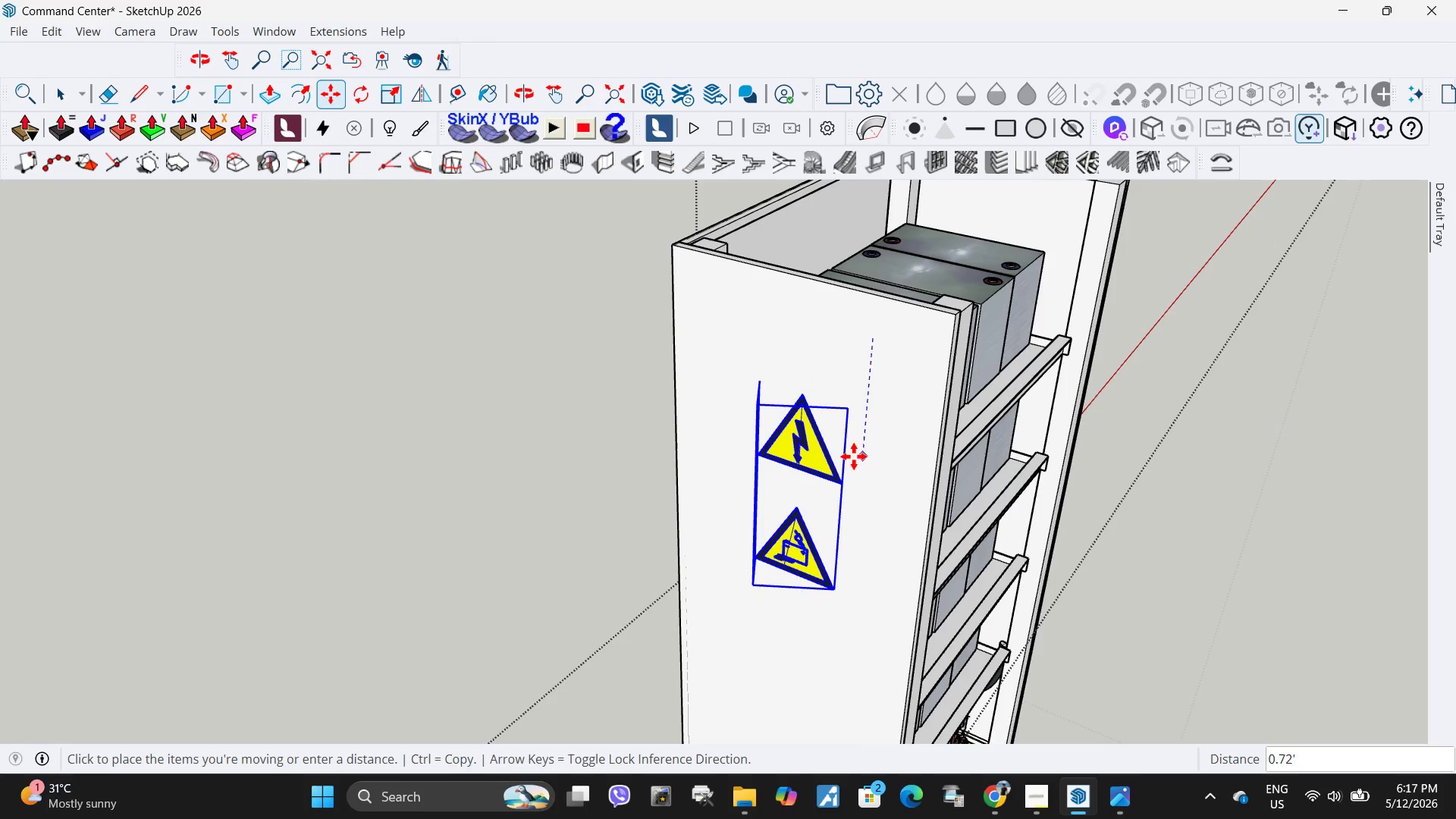 
left_click([858, 442])
 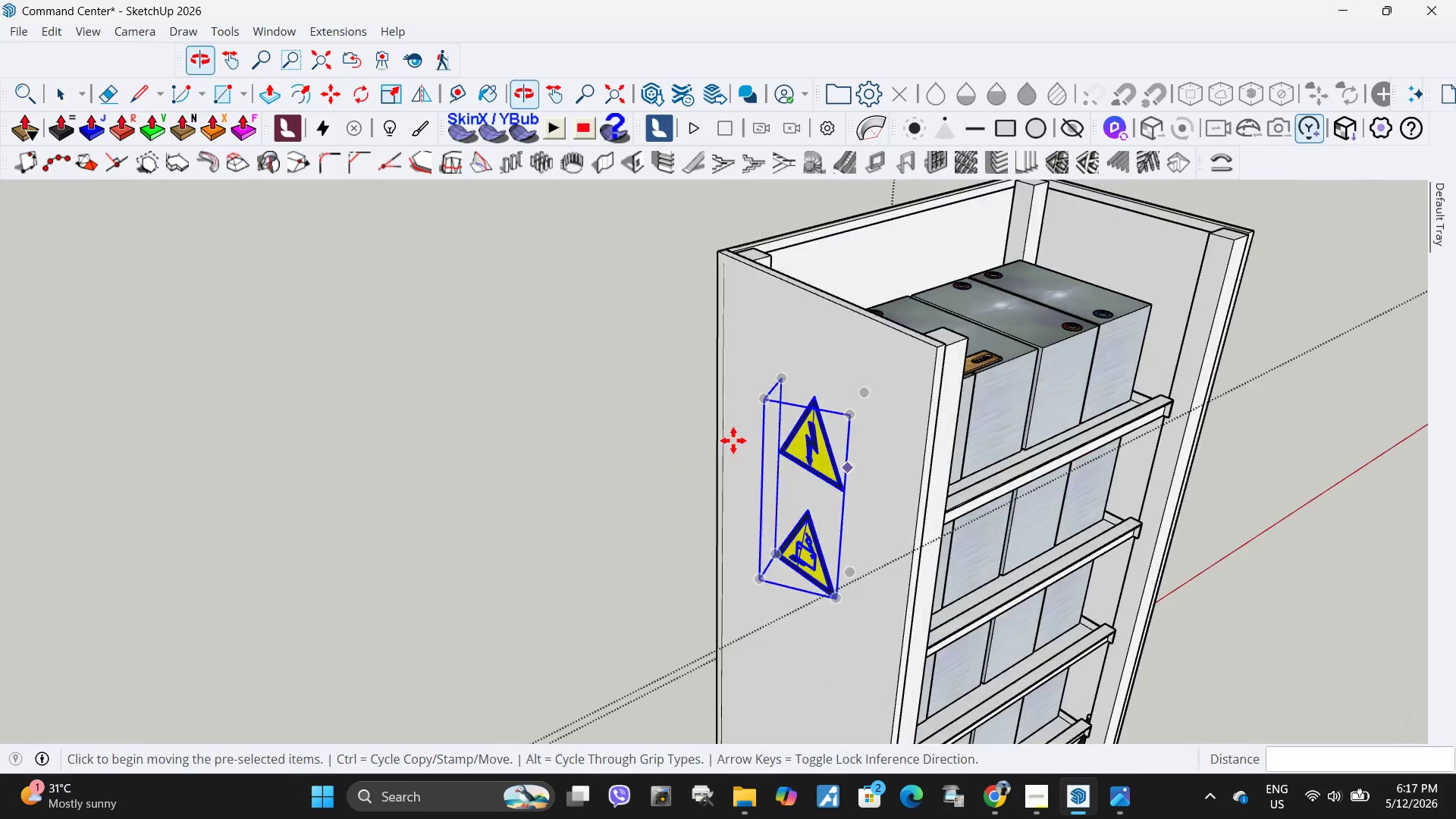 
key(Space)
 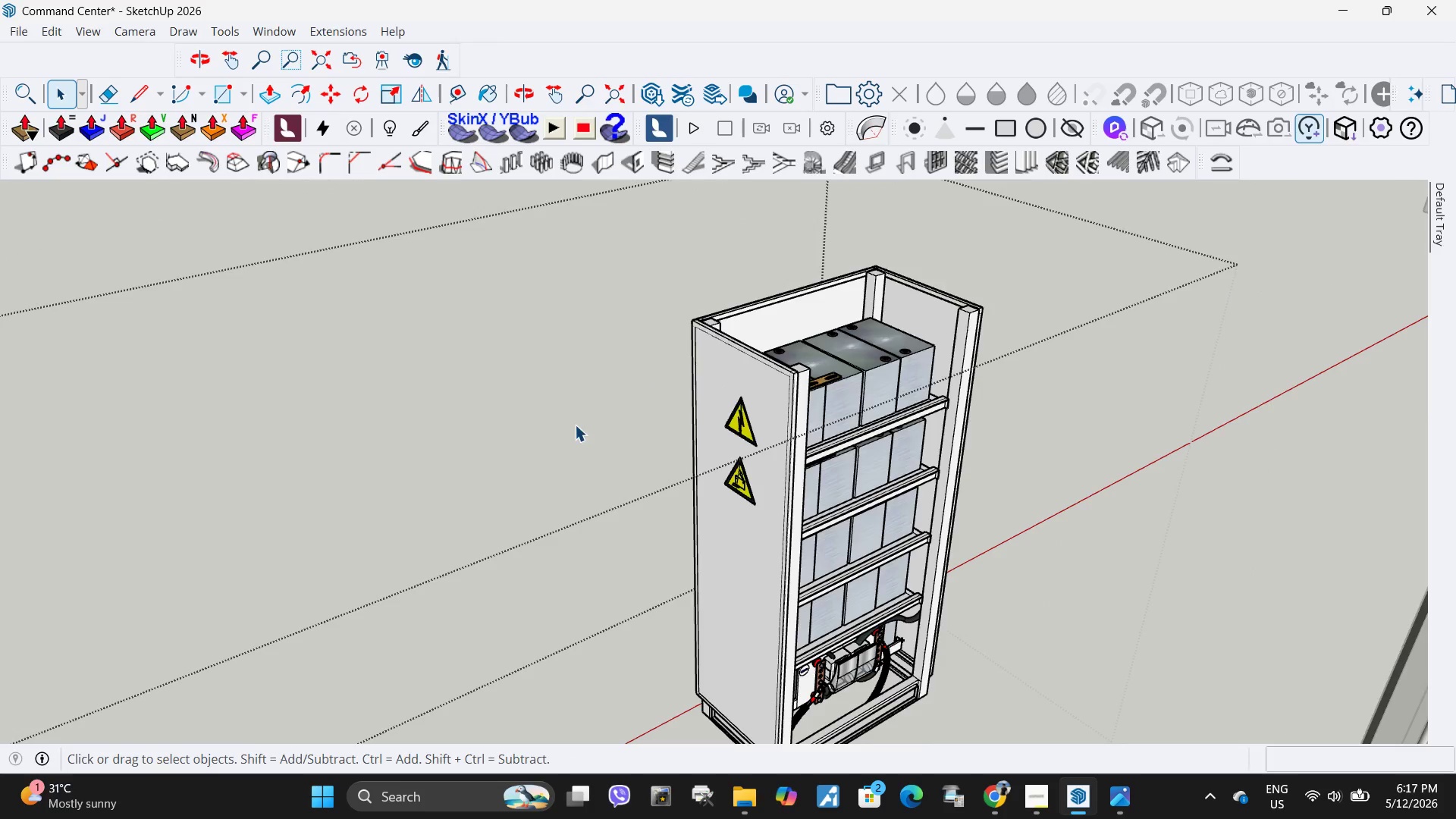 
scroll: coordinate [650, 396], scroll_direction: down, amount: 6.0
 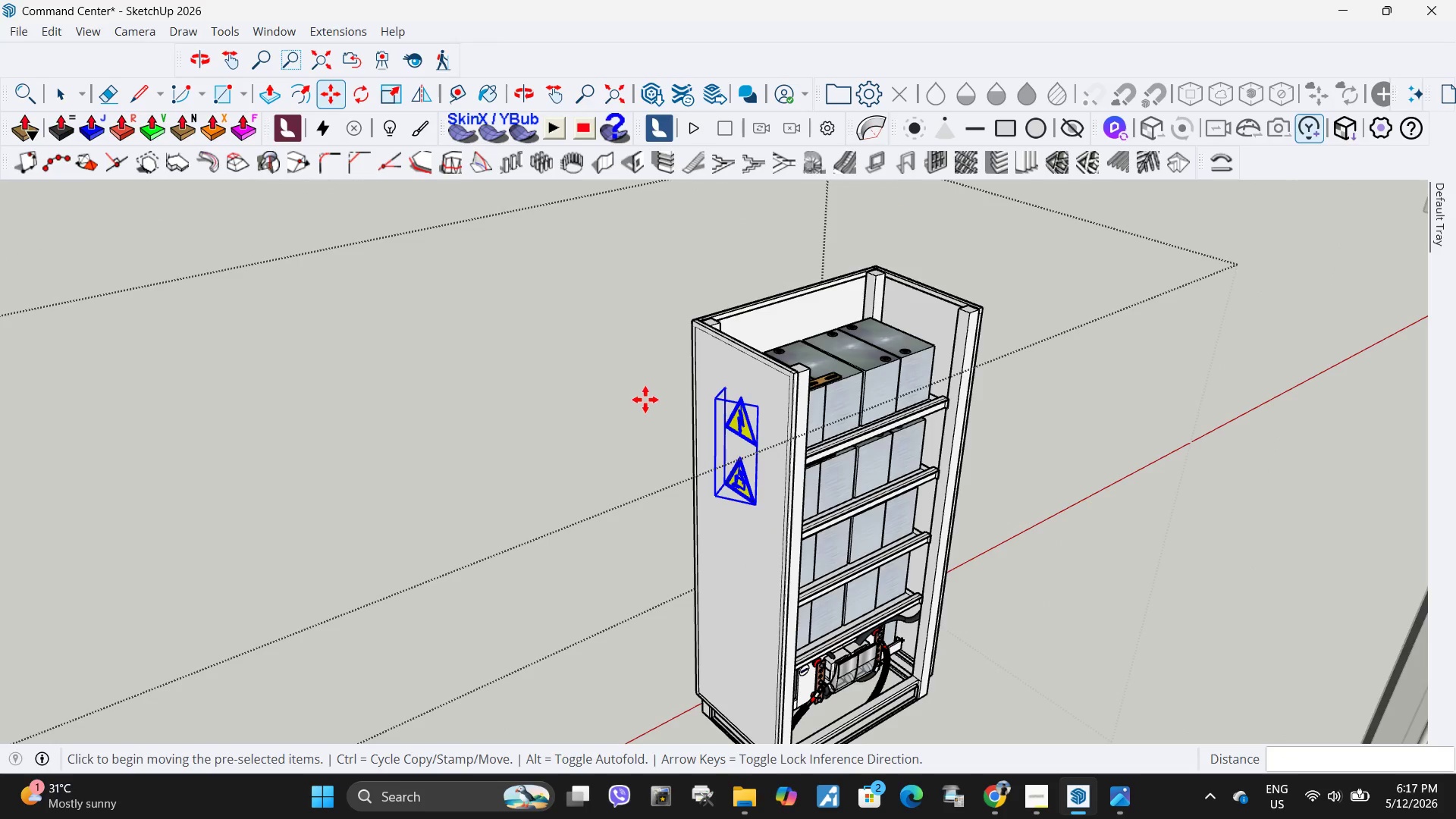 
key(Escape)
 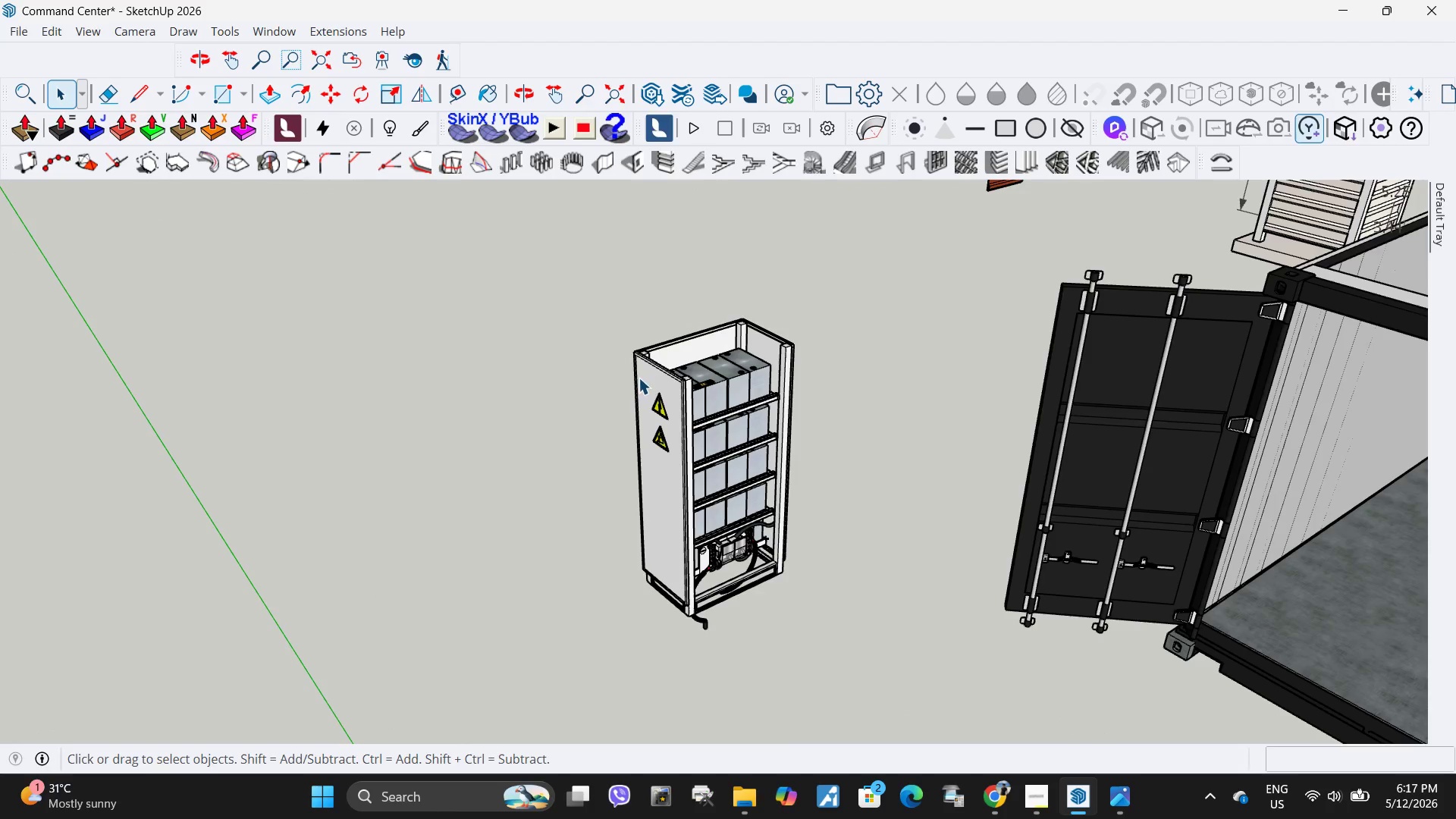 
key(Escape)
 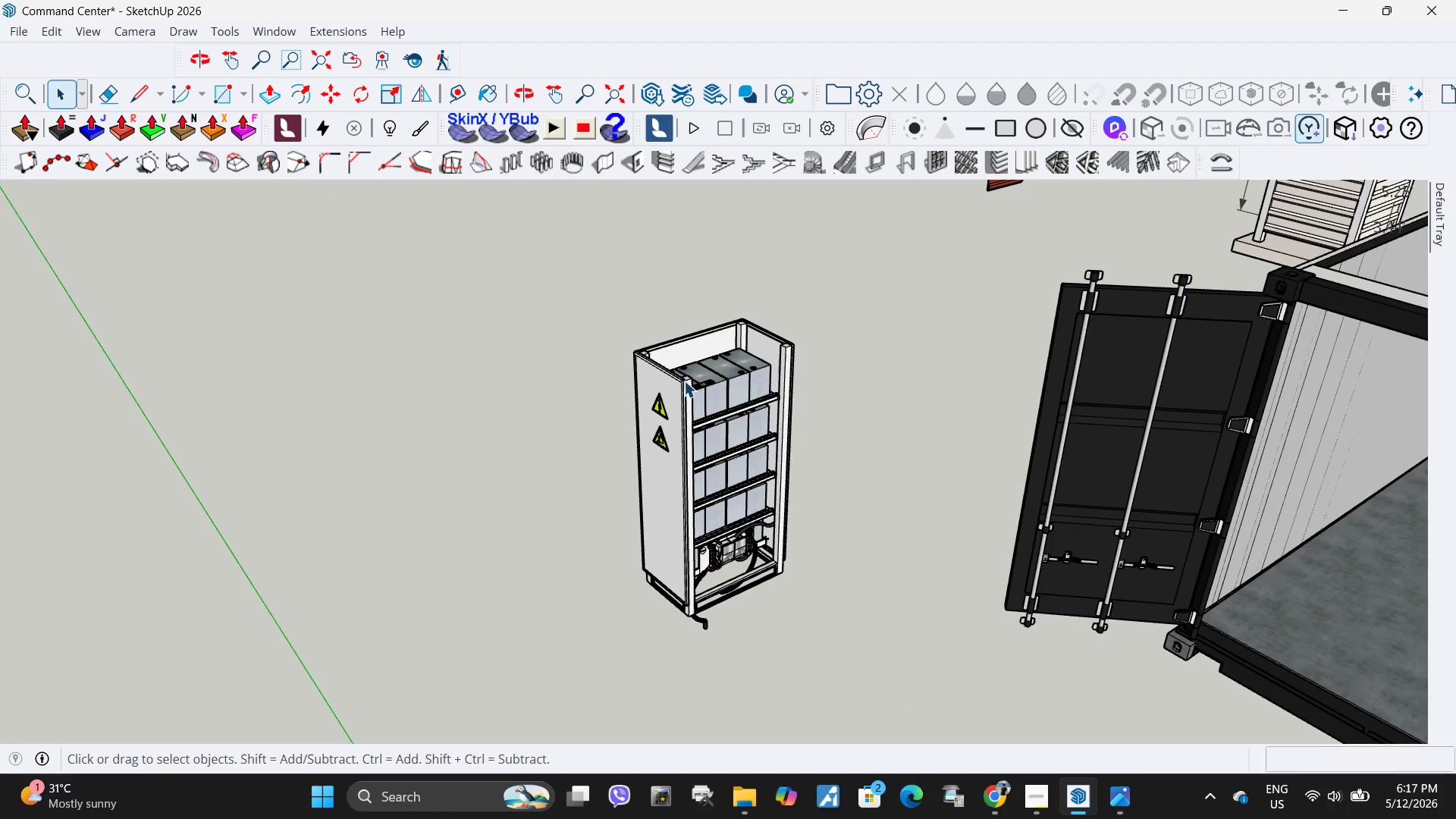 
key(Escape)
 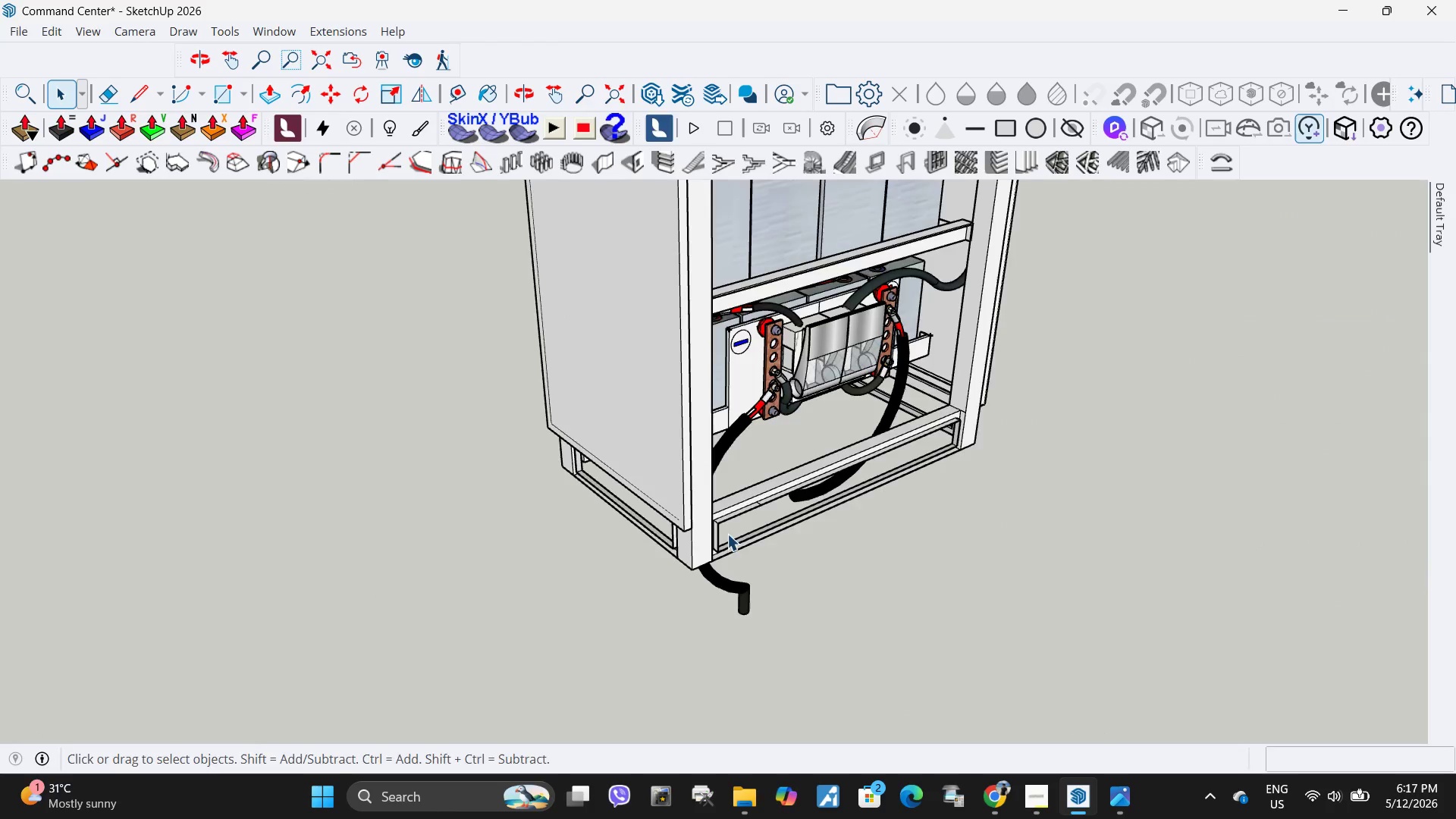 
scroll: coordinate [726, 533], scroll_direction: up, amount: 5.0
 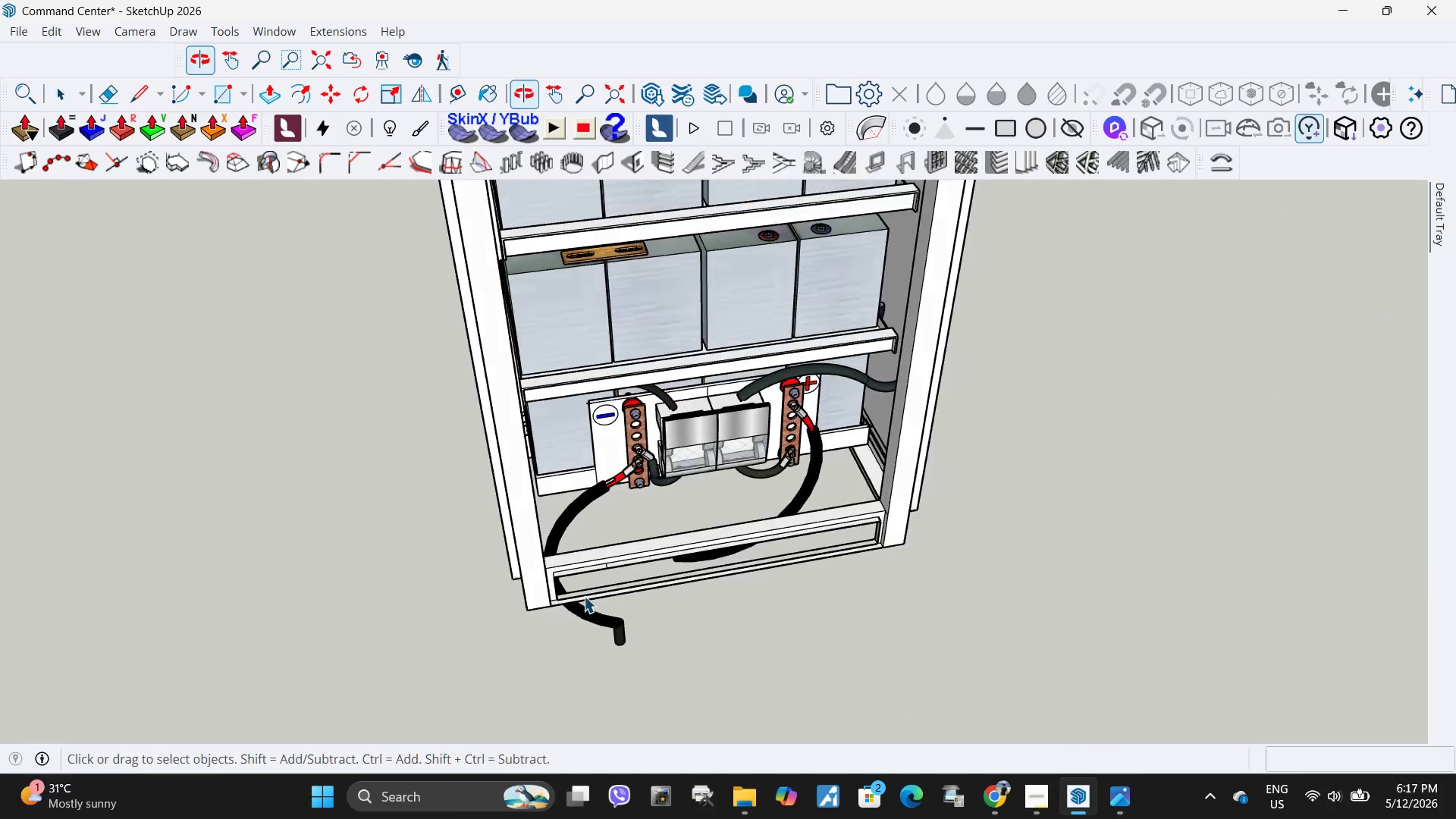 
scroll: coordinate [570, 474], scroll_direction: down, amount: 17.0
 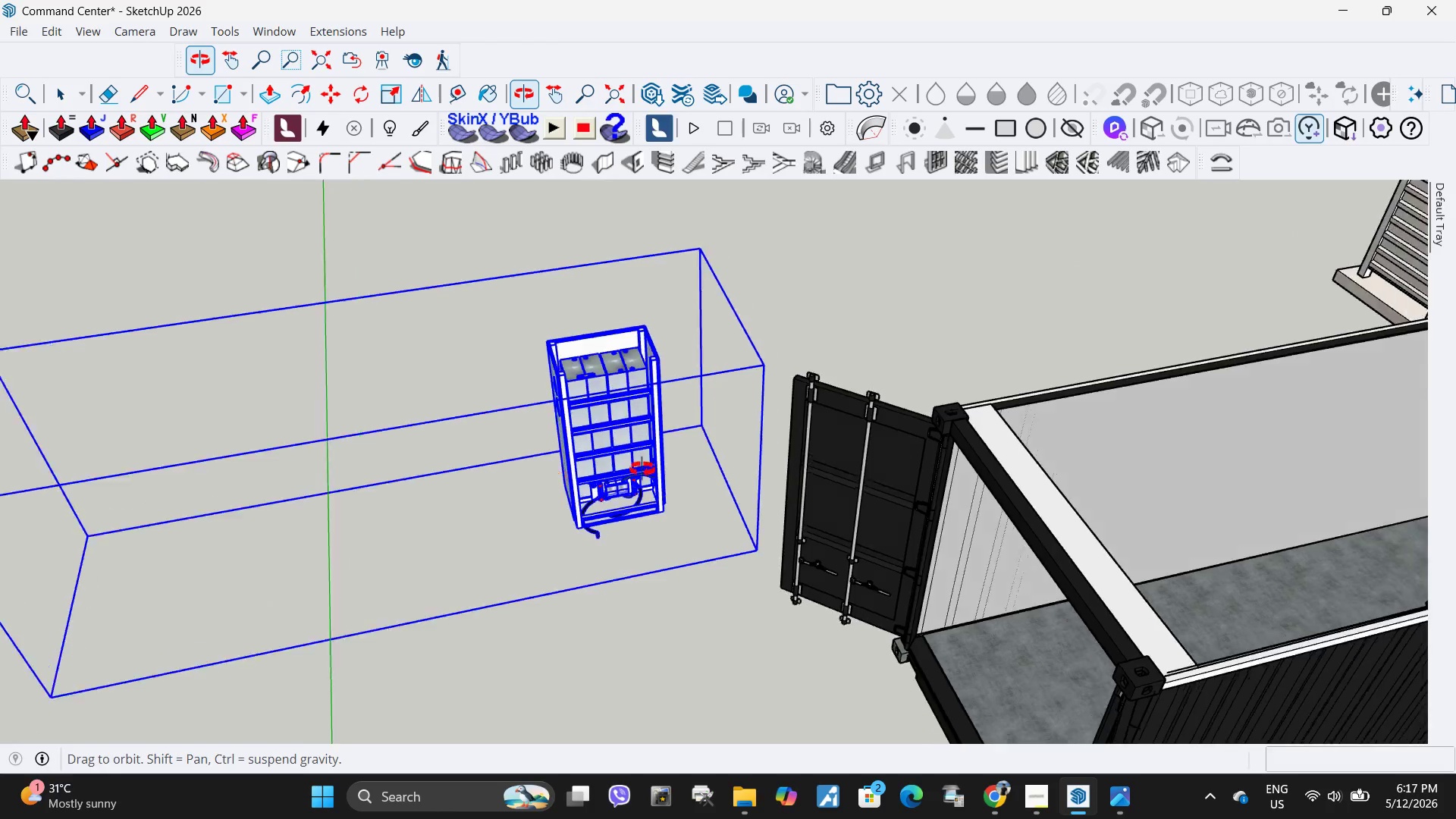 
double_click([615, 470])
 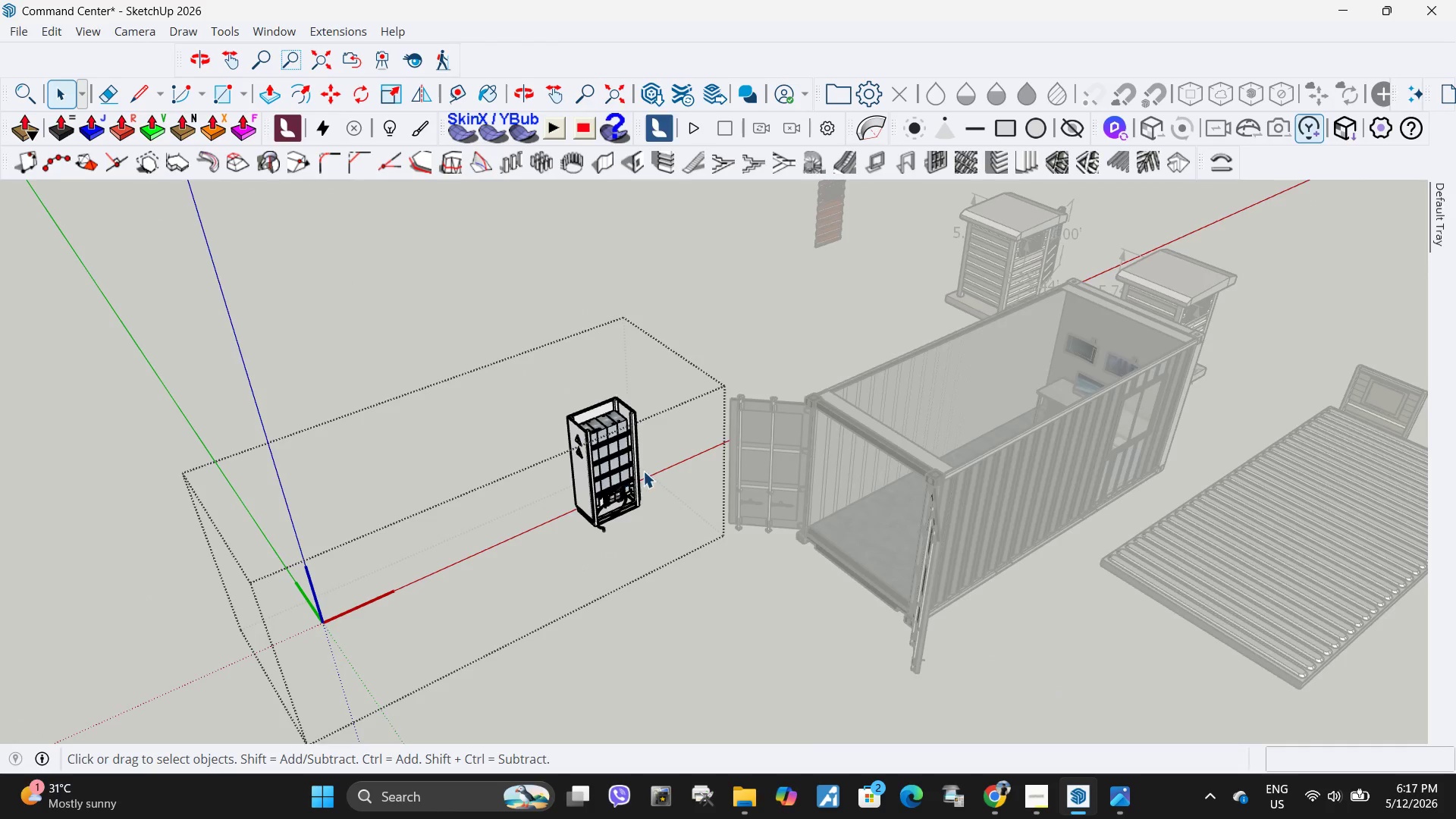 
scroll: coordinate [644, 472], scroll_direction: down, amount: 10.0
 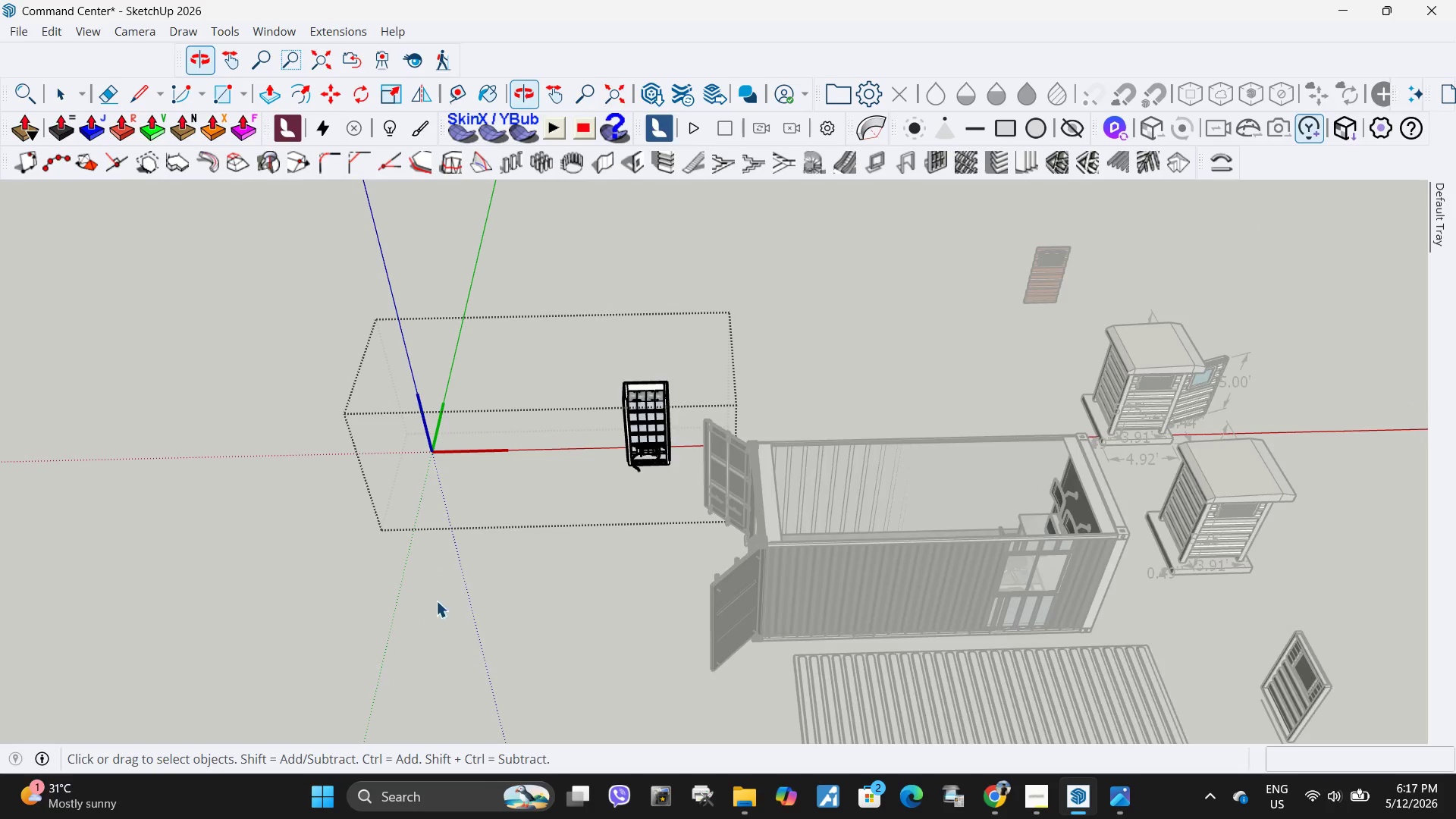 
left_click_drag(start_coordinate=[532, 613], to_coordinate=[254, 290])
 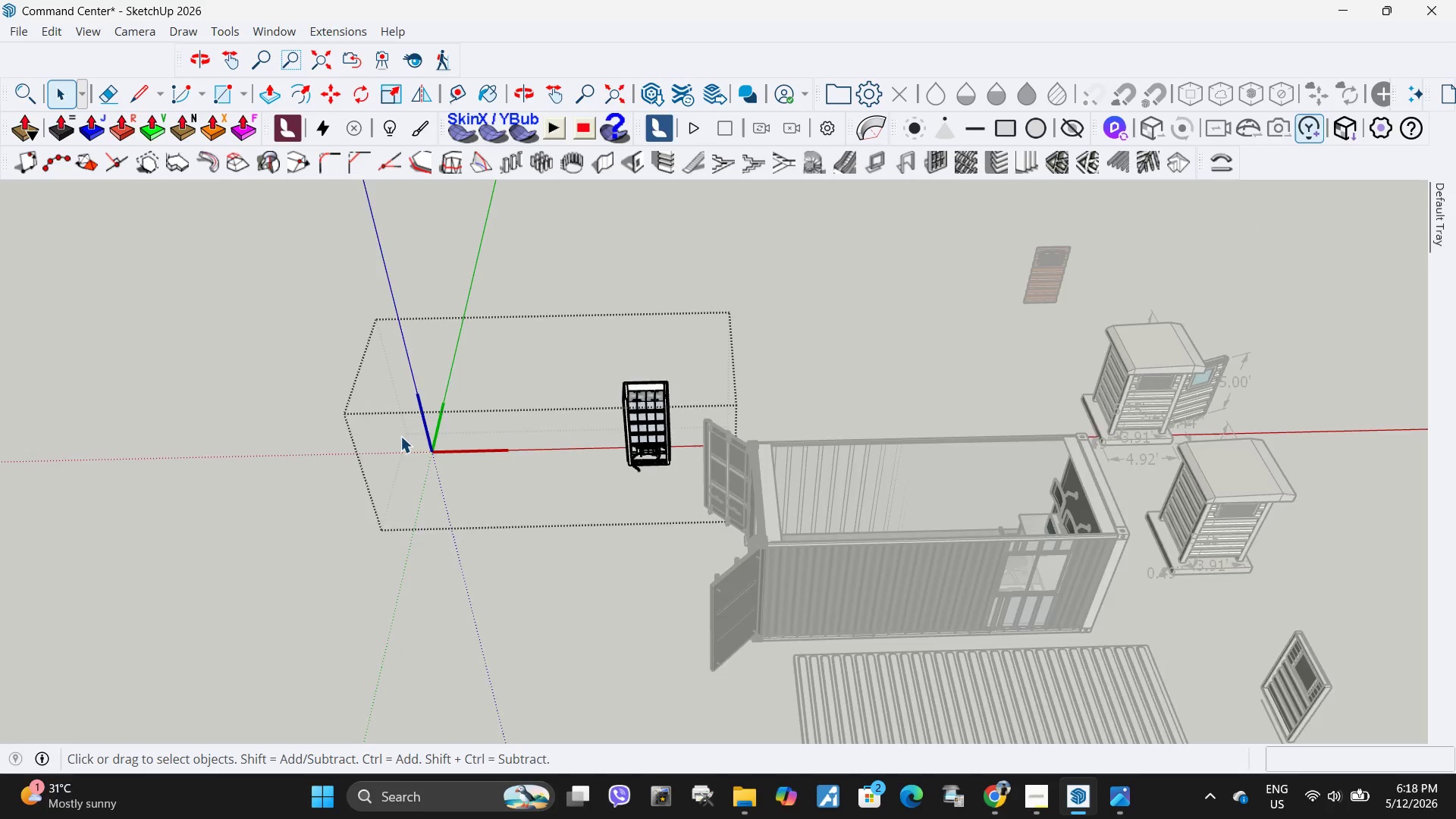 
key(Escape)
 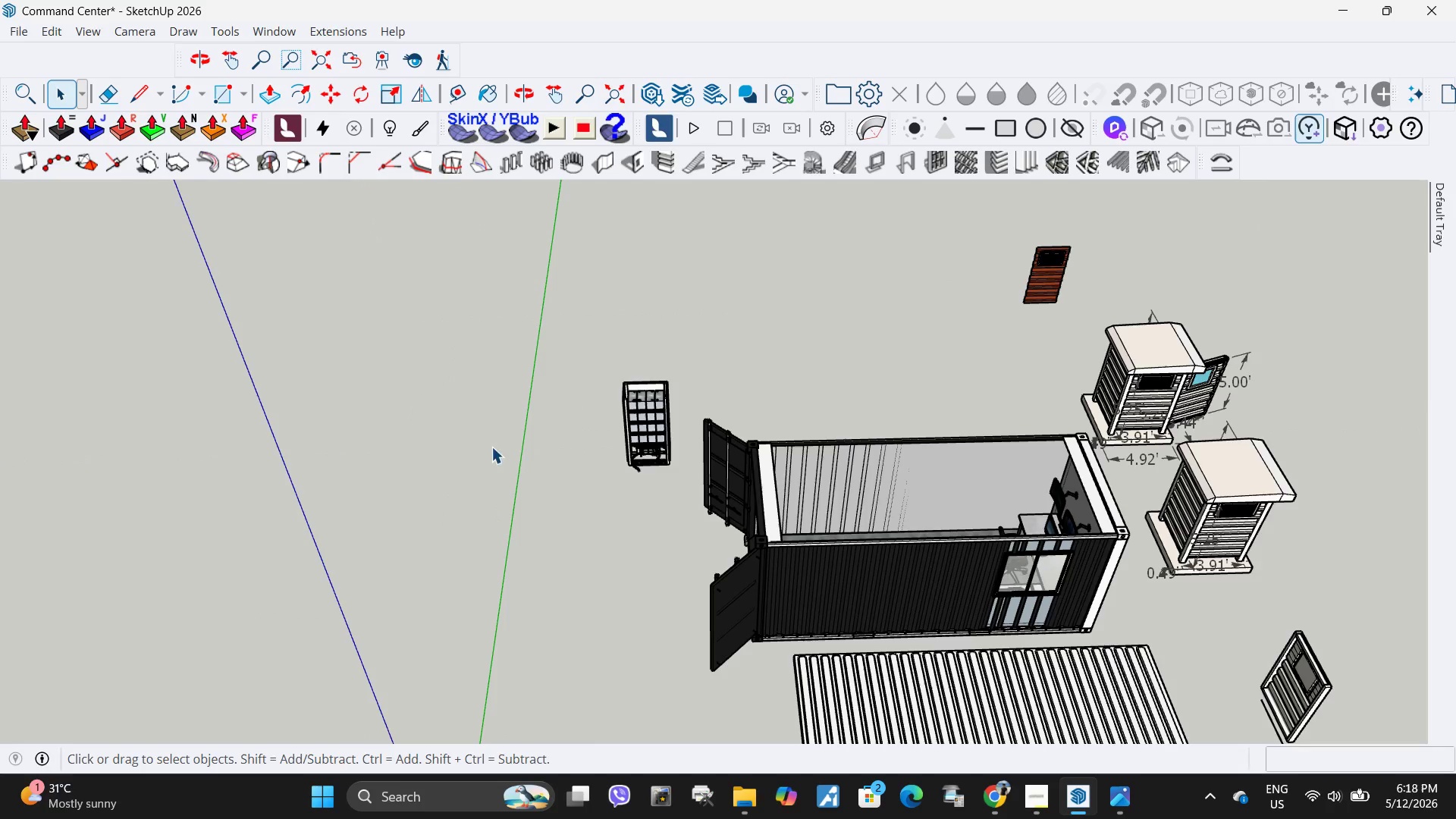 
key(Escape)
 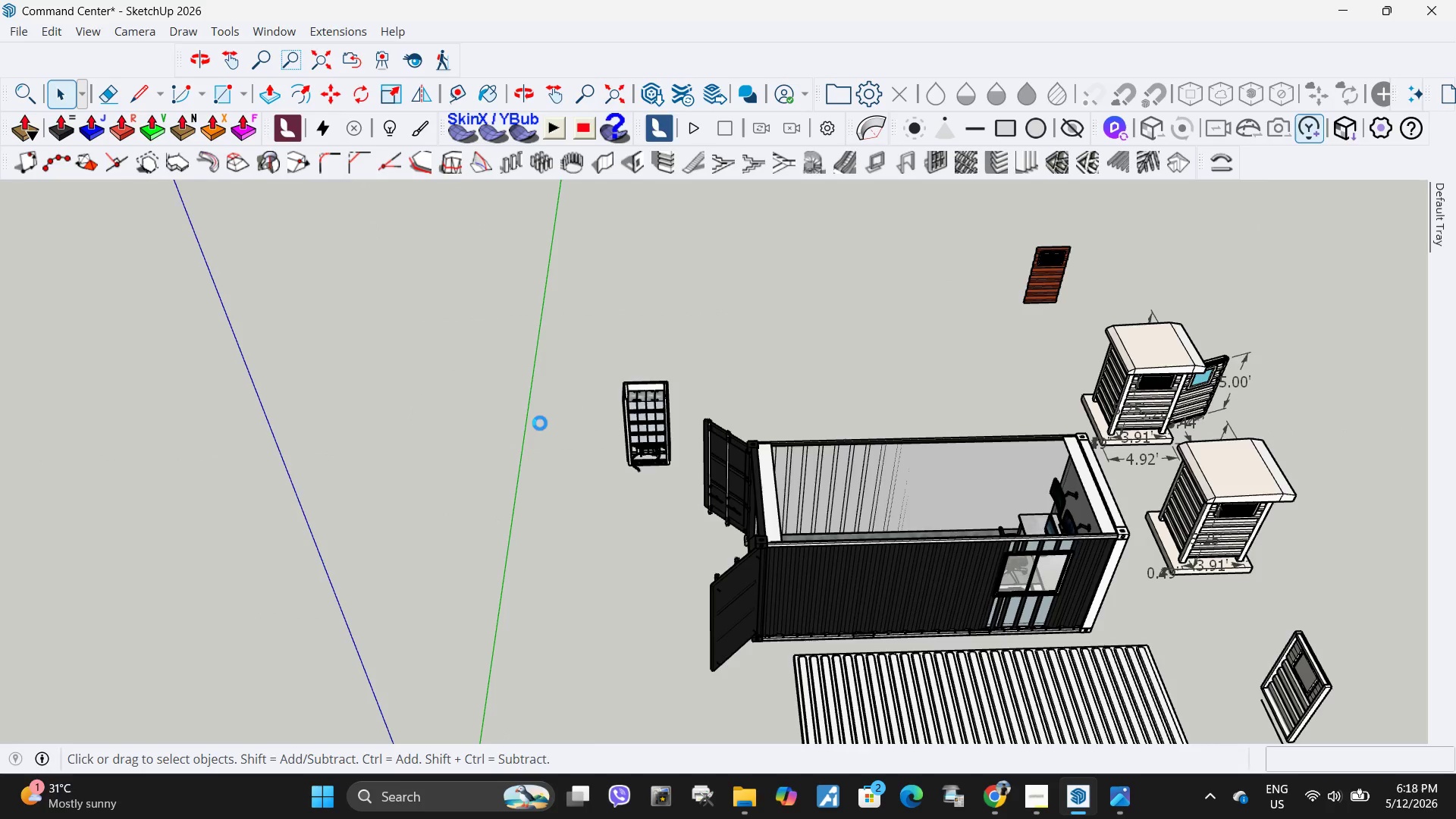 
scroll: coordinate [570, 485], scroll_direction: up, amount: 21.0
 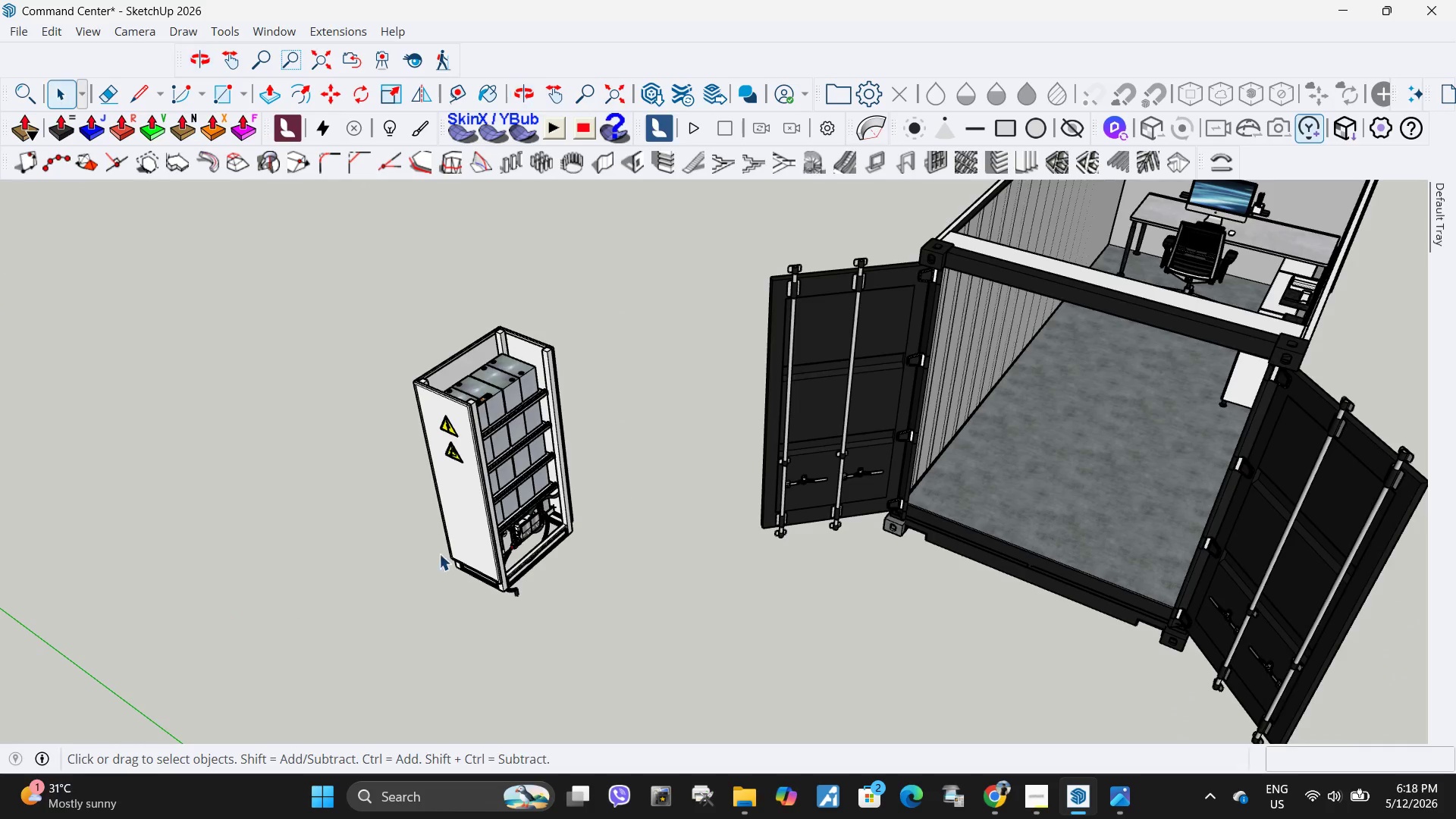 
left_click([472, 547])
 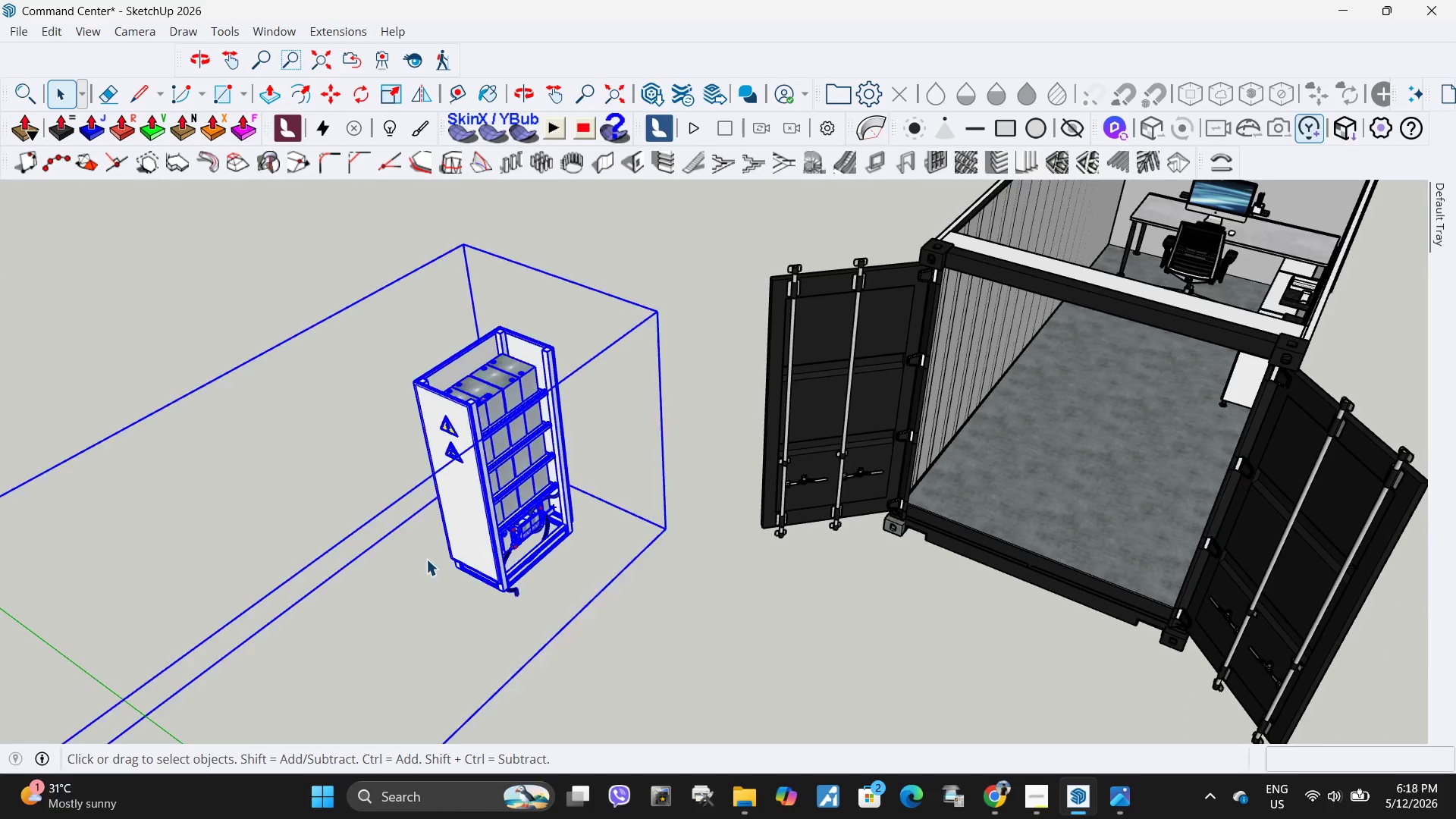 
key(M)
 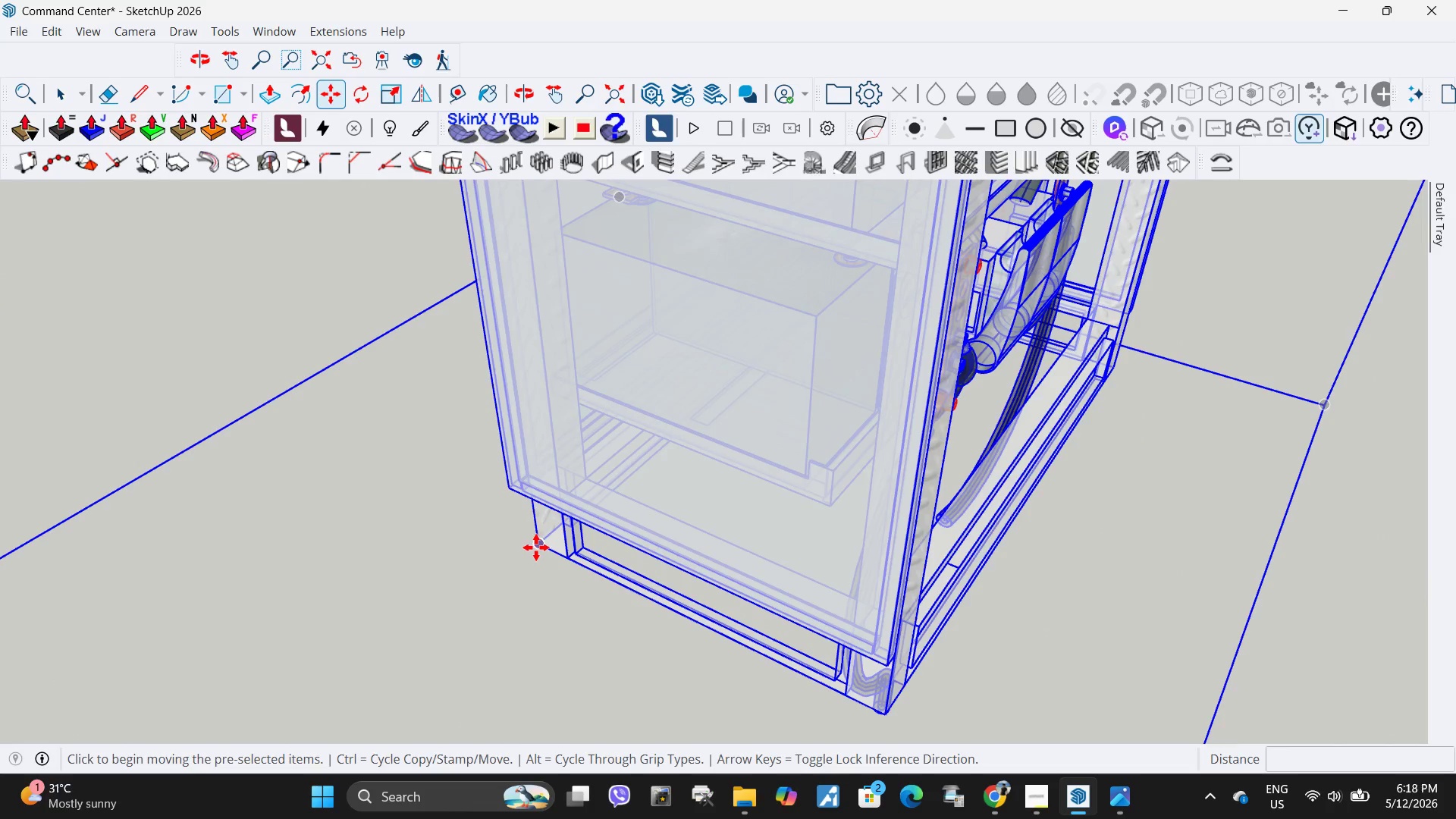 
scroll: coordinate [514, 578], scroll_direction: up, amount: 18.0
 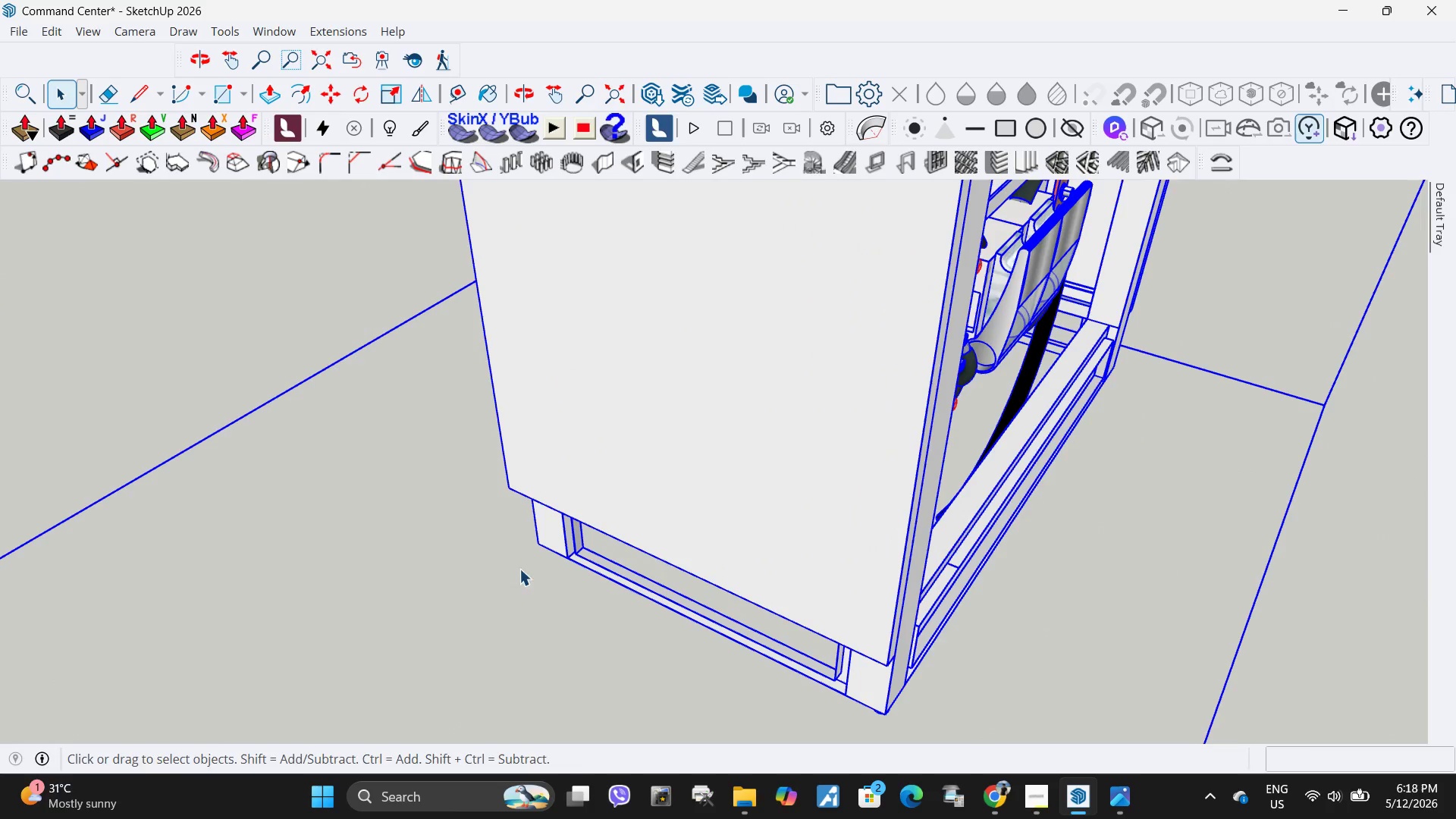 
left_click([536, 548])
 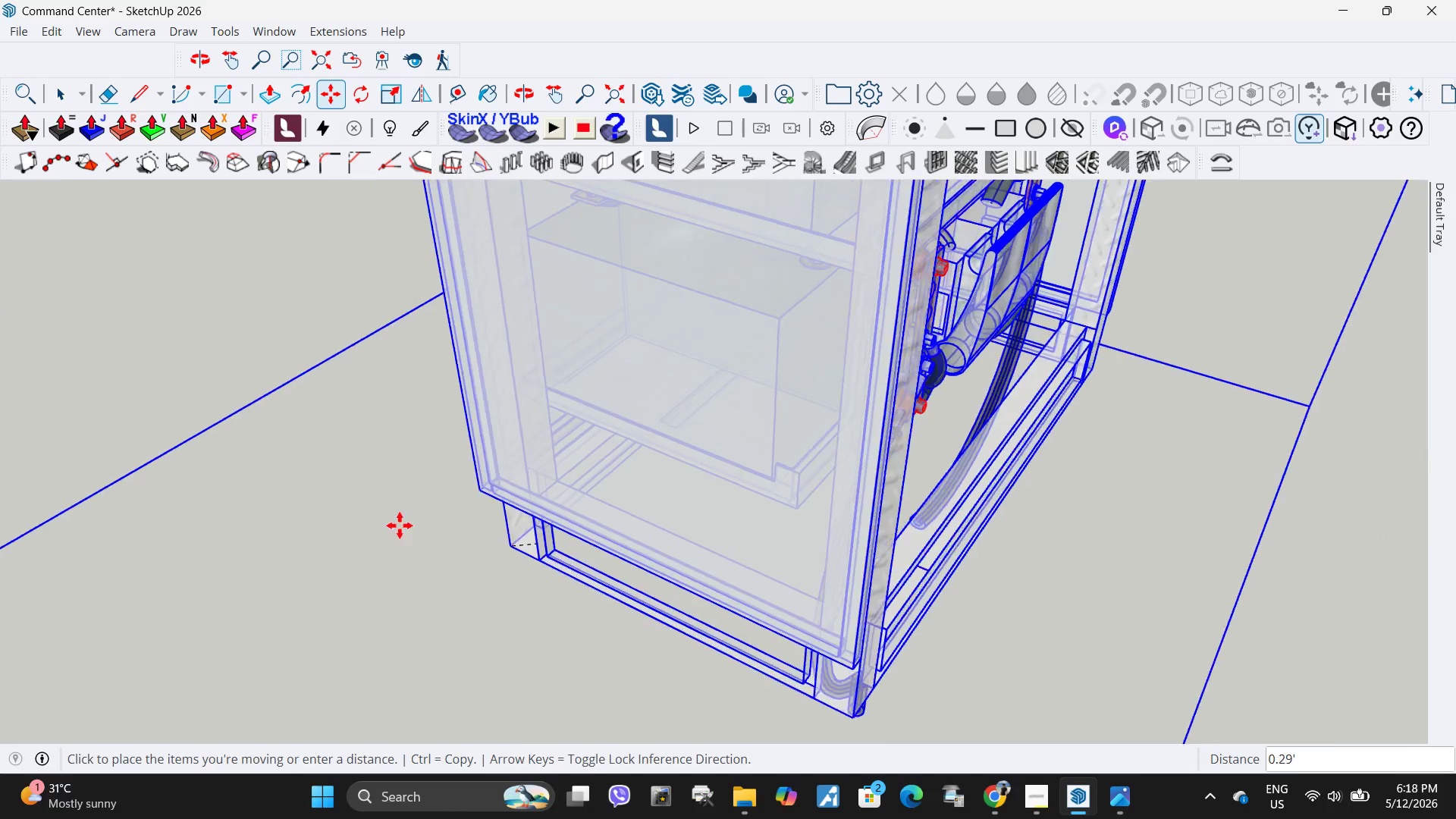 
scroll: coordinate [603, 457], scroll_direction: down, amount: 6.0
 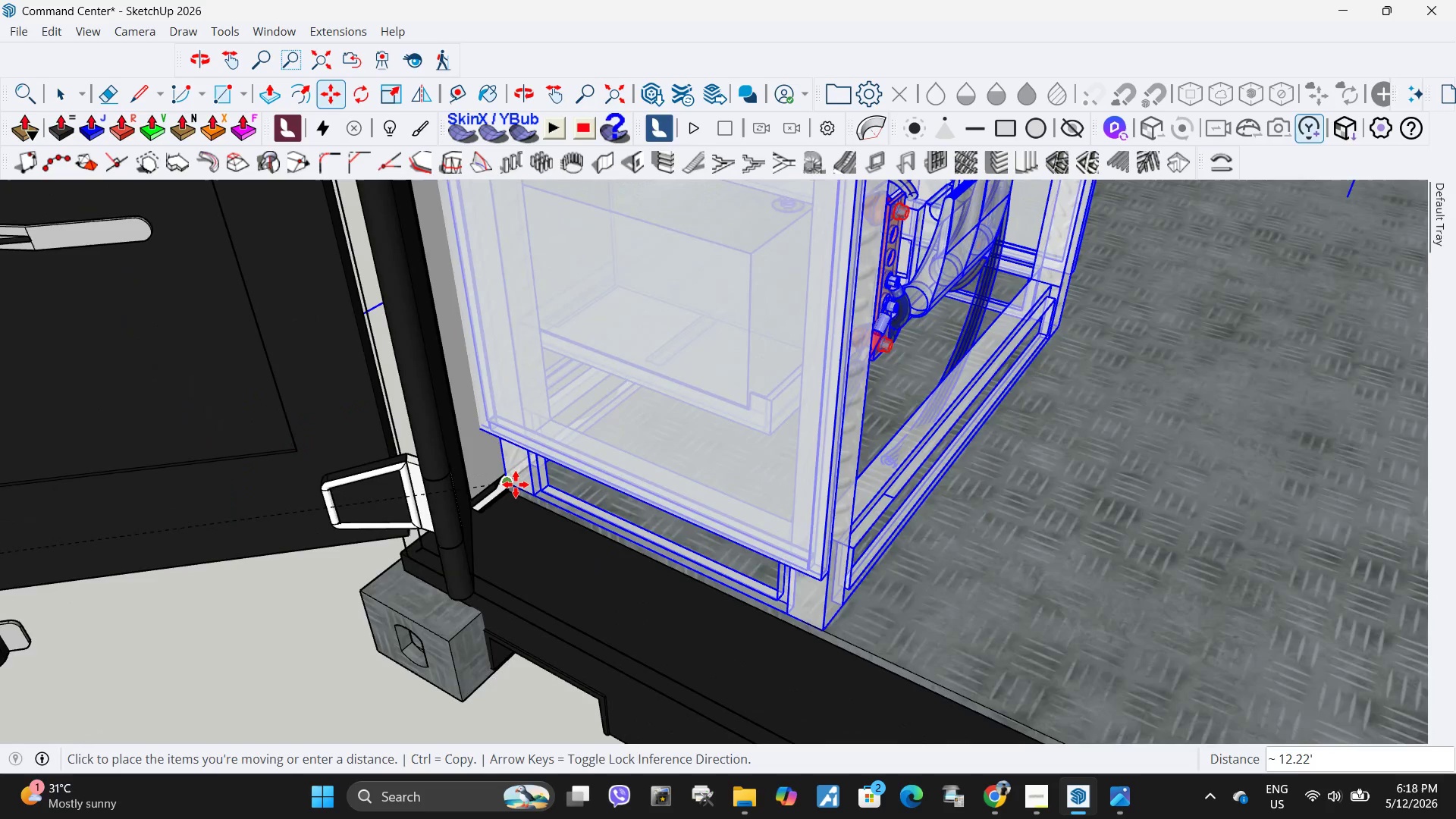 
left_click([516, 485])
 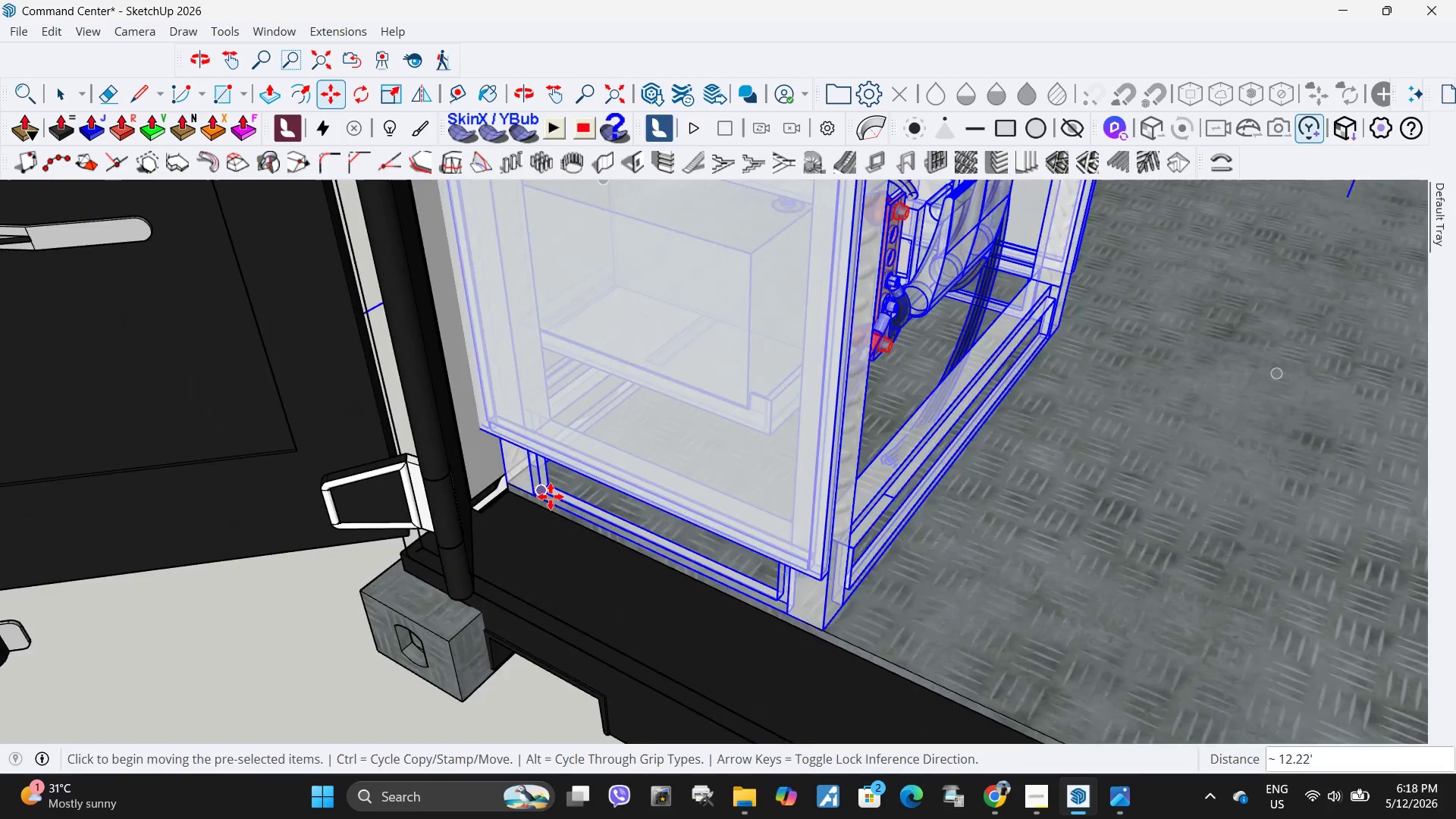 
left_click([592, 497])
 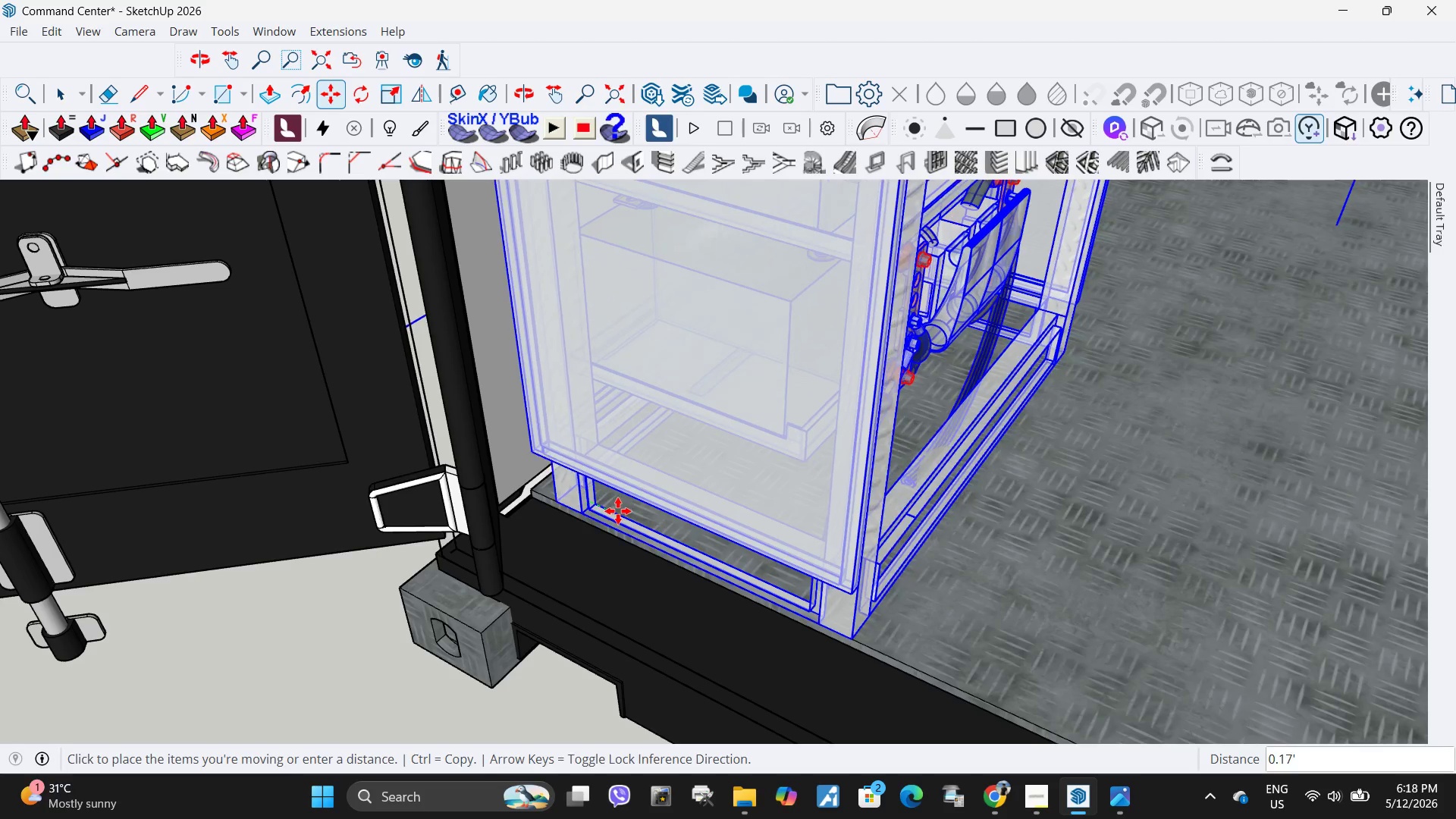 
scroll: coordinate [557, 522], scroll_direction: down, amount: 2.0
 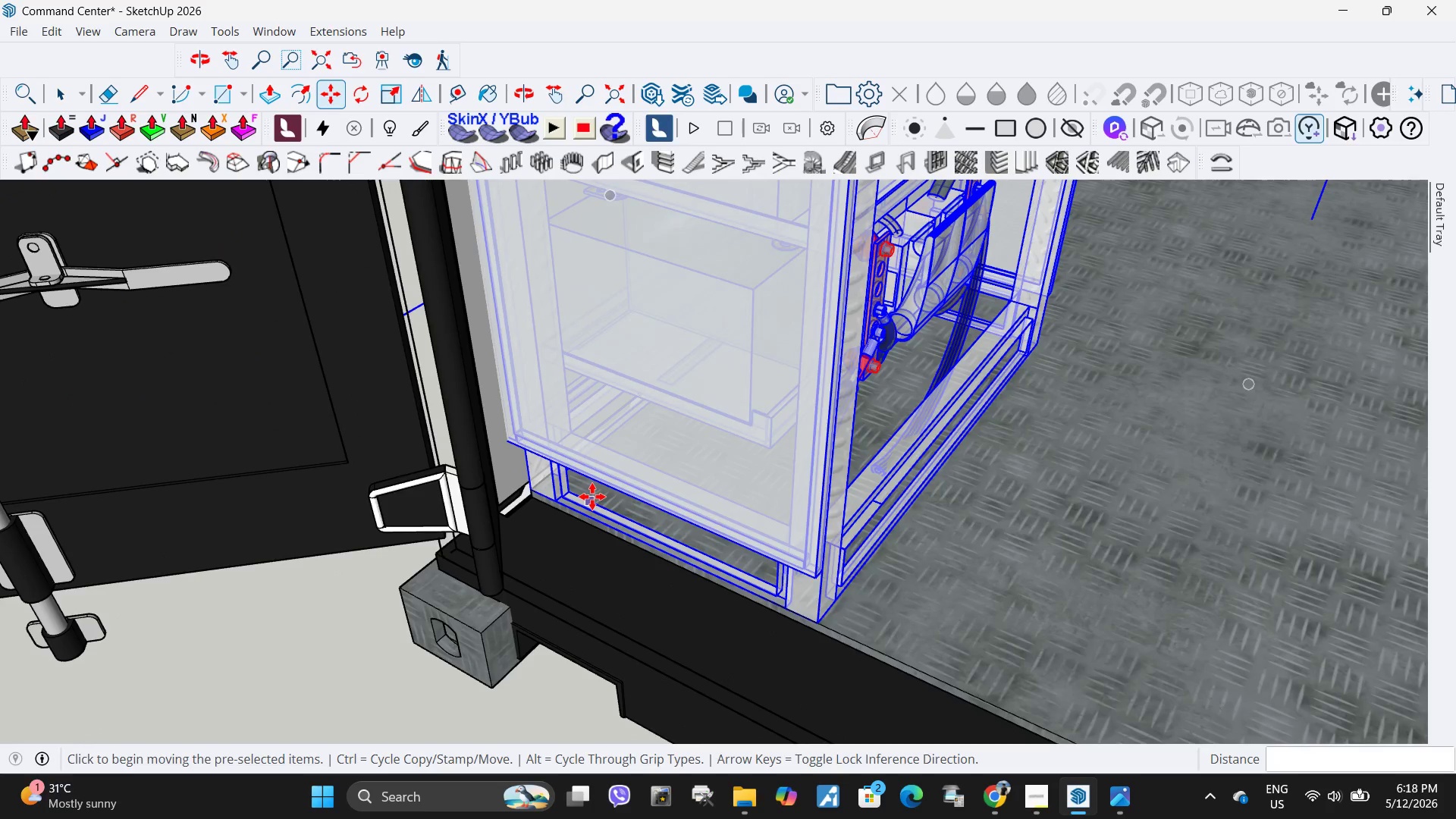 
left_click([618, 511])
 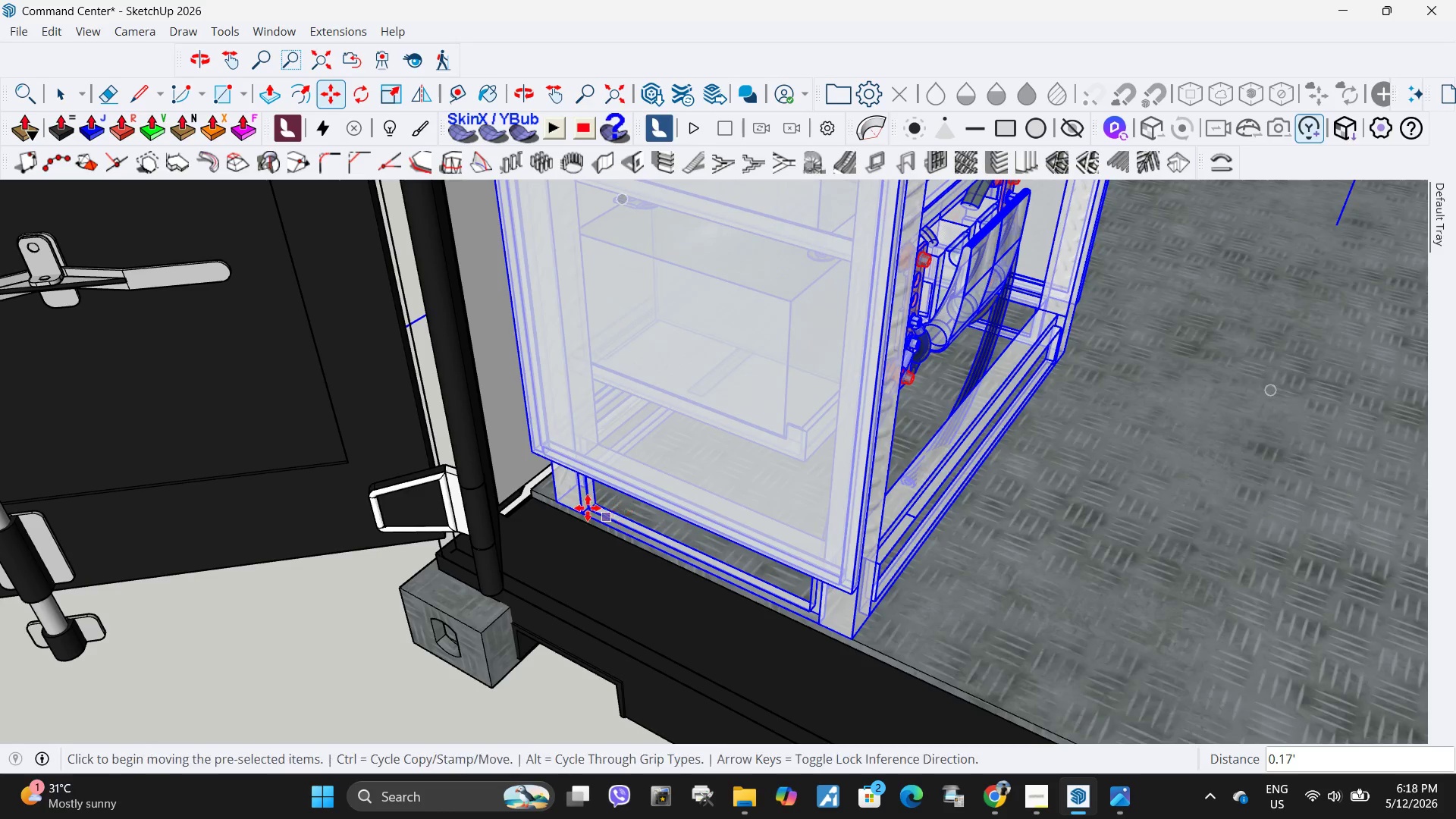 
scroll: coordinate [523, 455], scroll_direction: up, amount: 7.0
 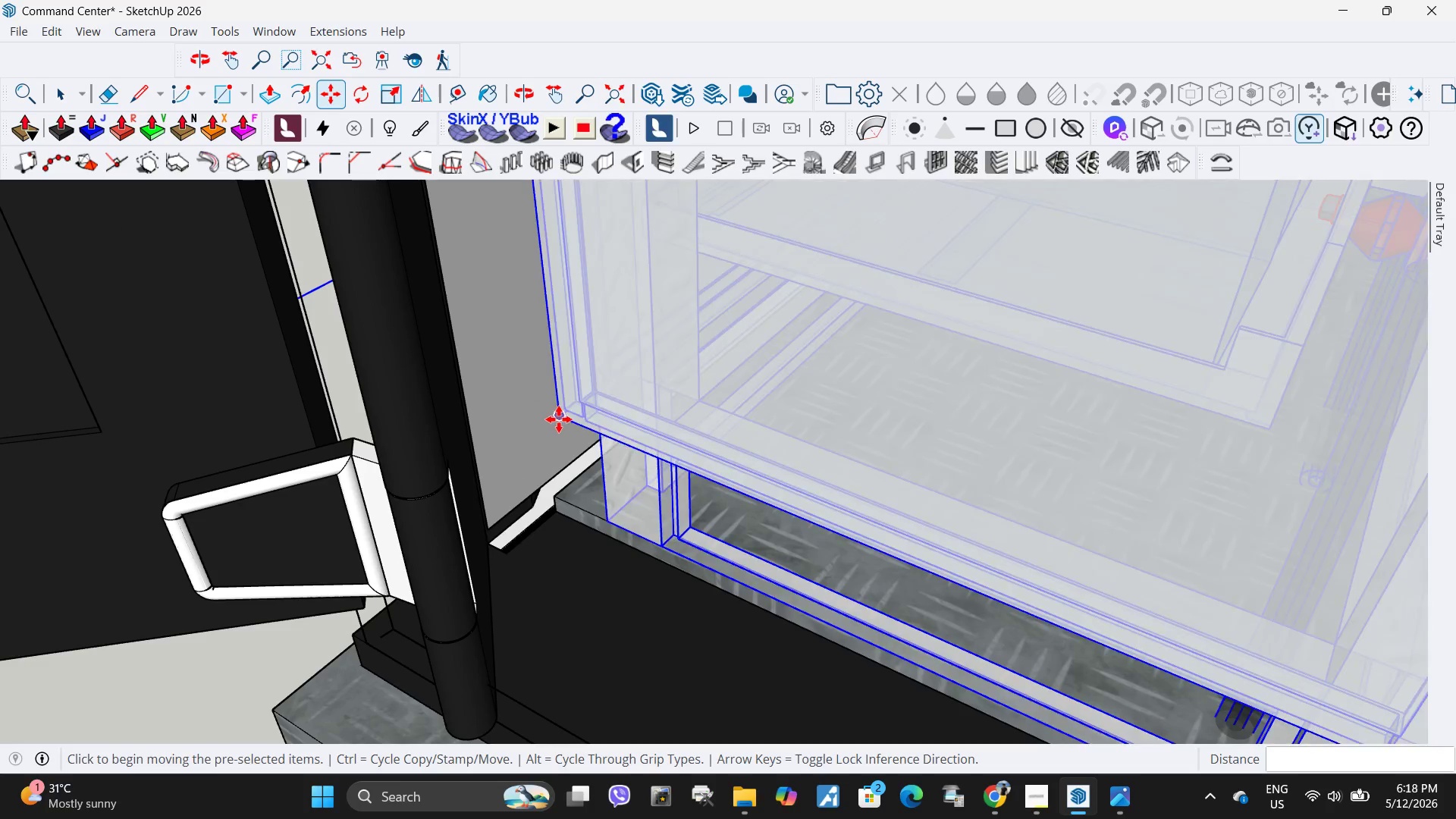 
left_click([559, 419])
 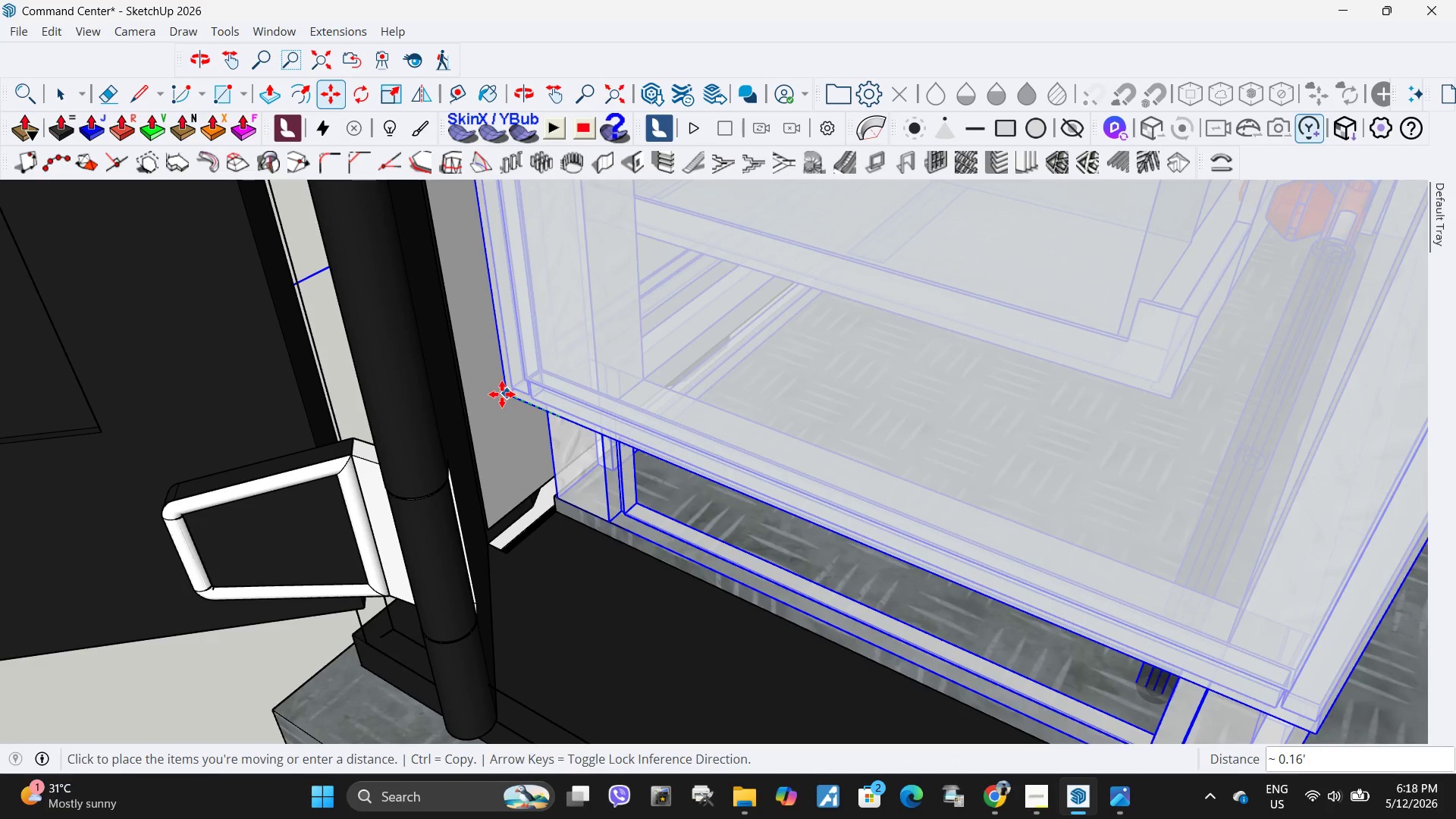 
key(Space)
 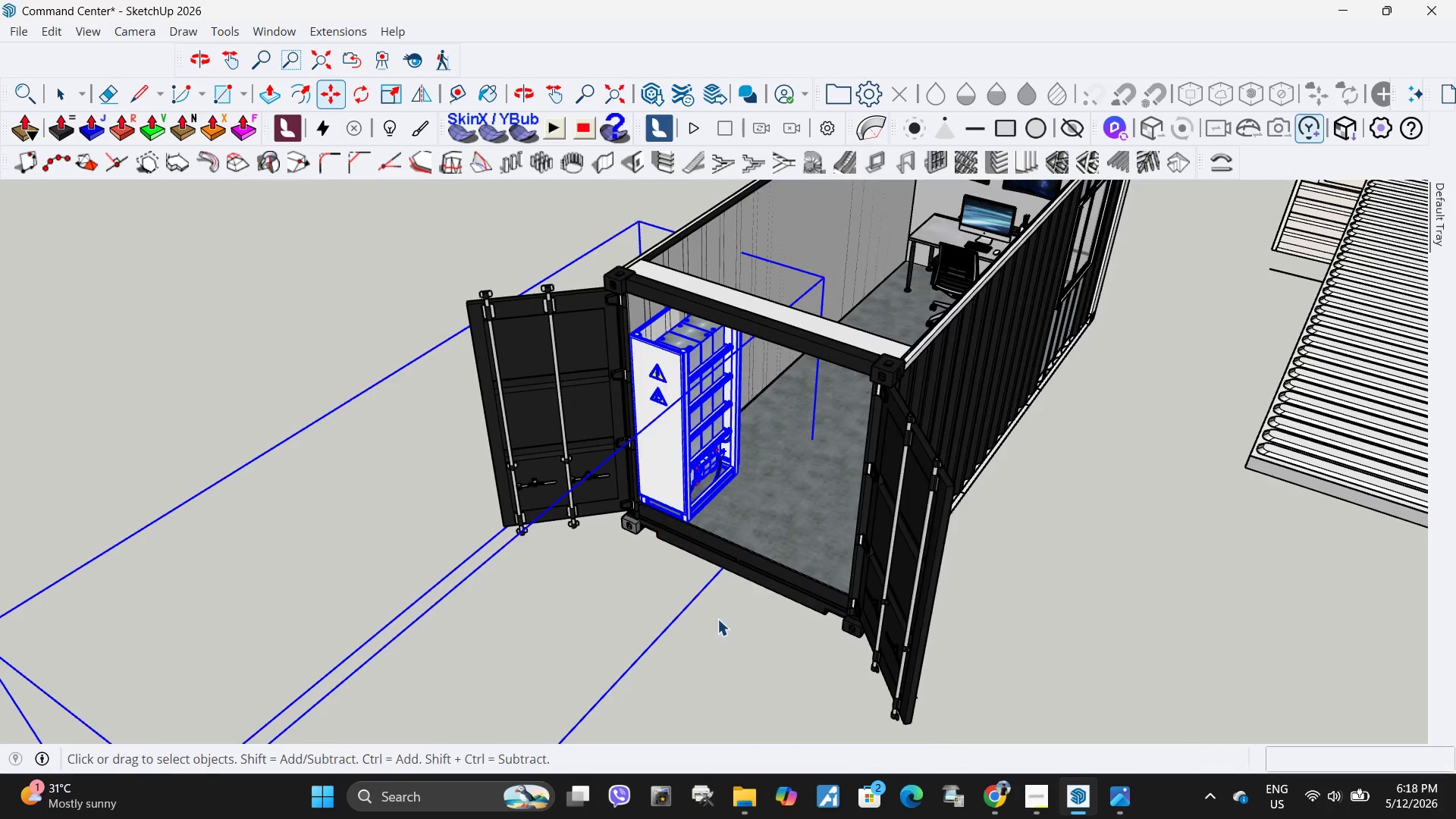 
left_click([717, 619])
 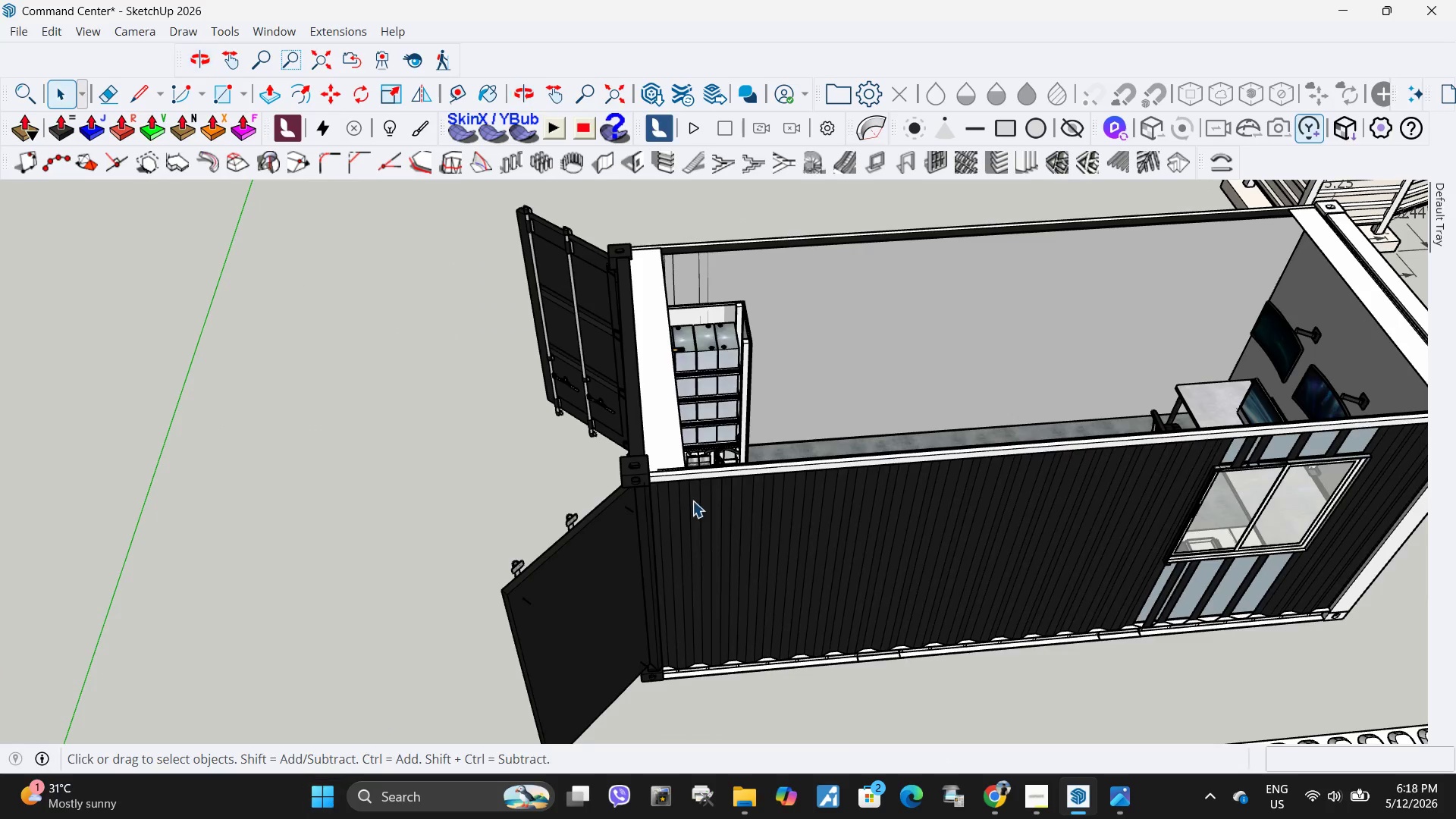 
scroll: coordinate [654, 504], scroll_direction: down, amount: 33.0
 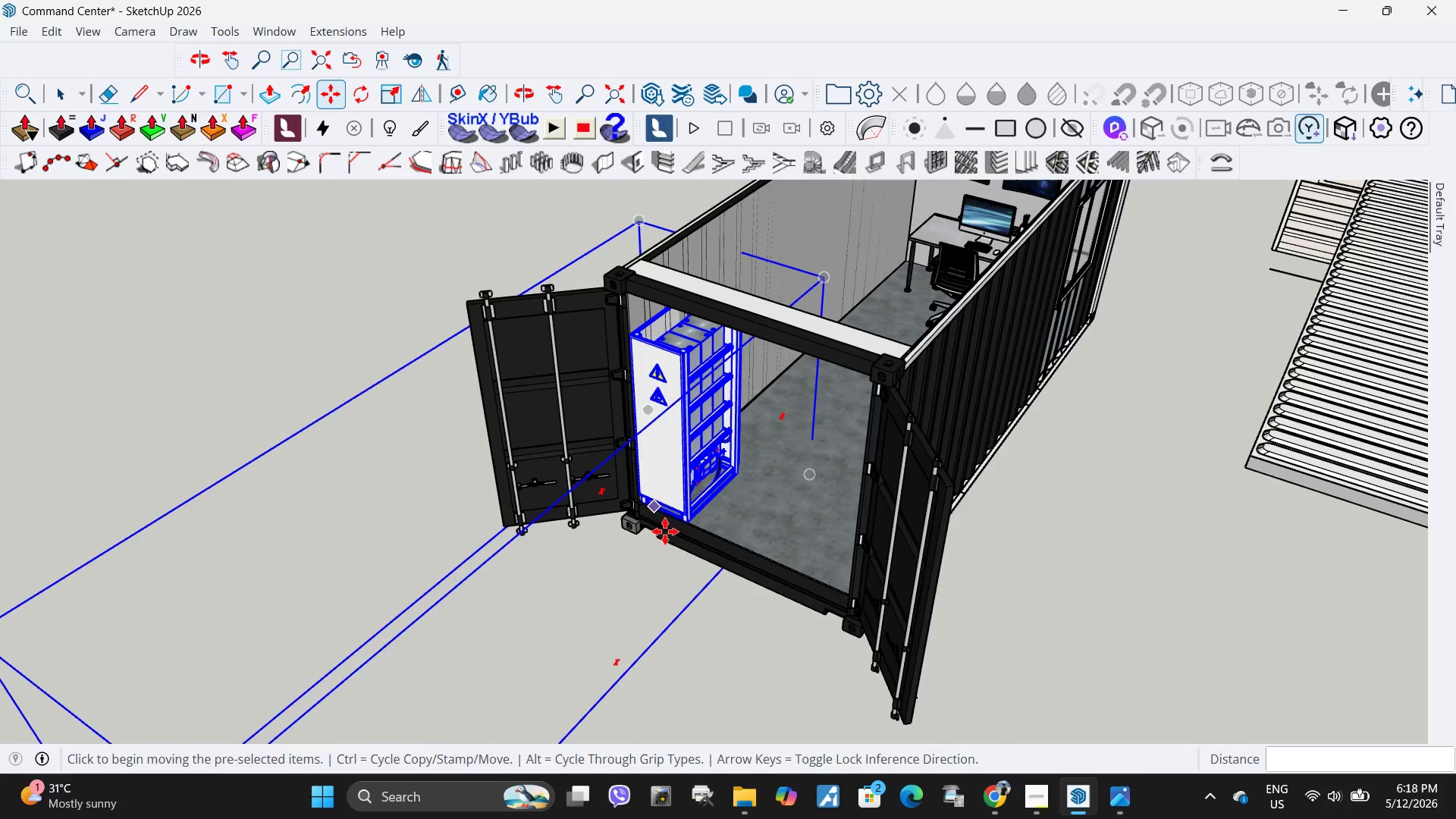 
left_click([635, 470])
 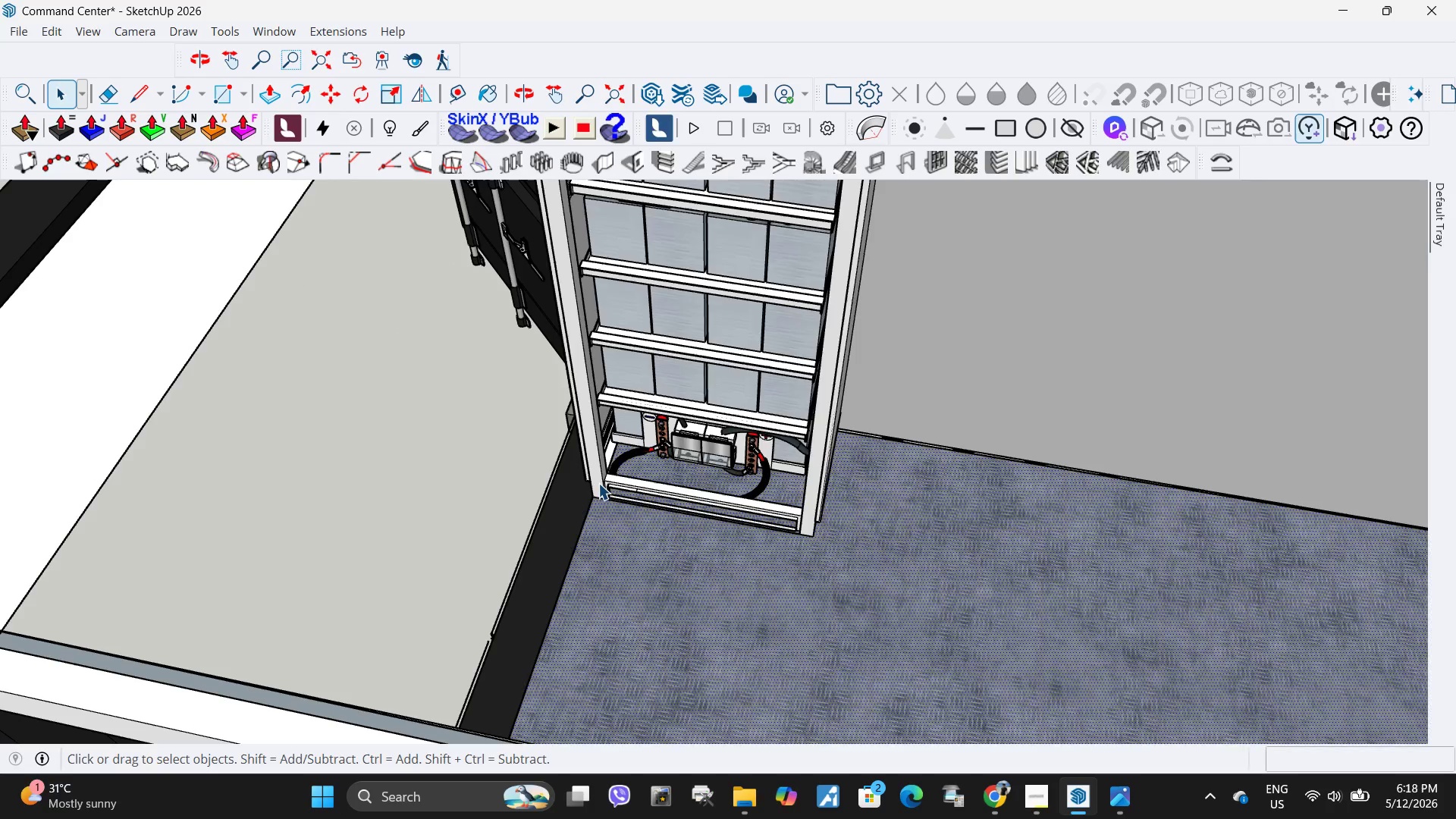 
scroll: coordinate [535, 493], scroll_direction: up, amount: 19.0
 